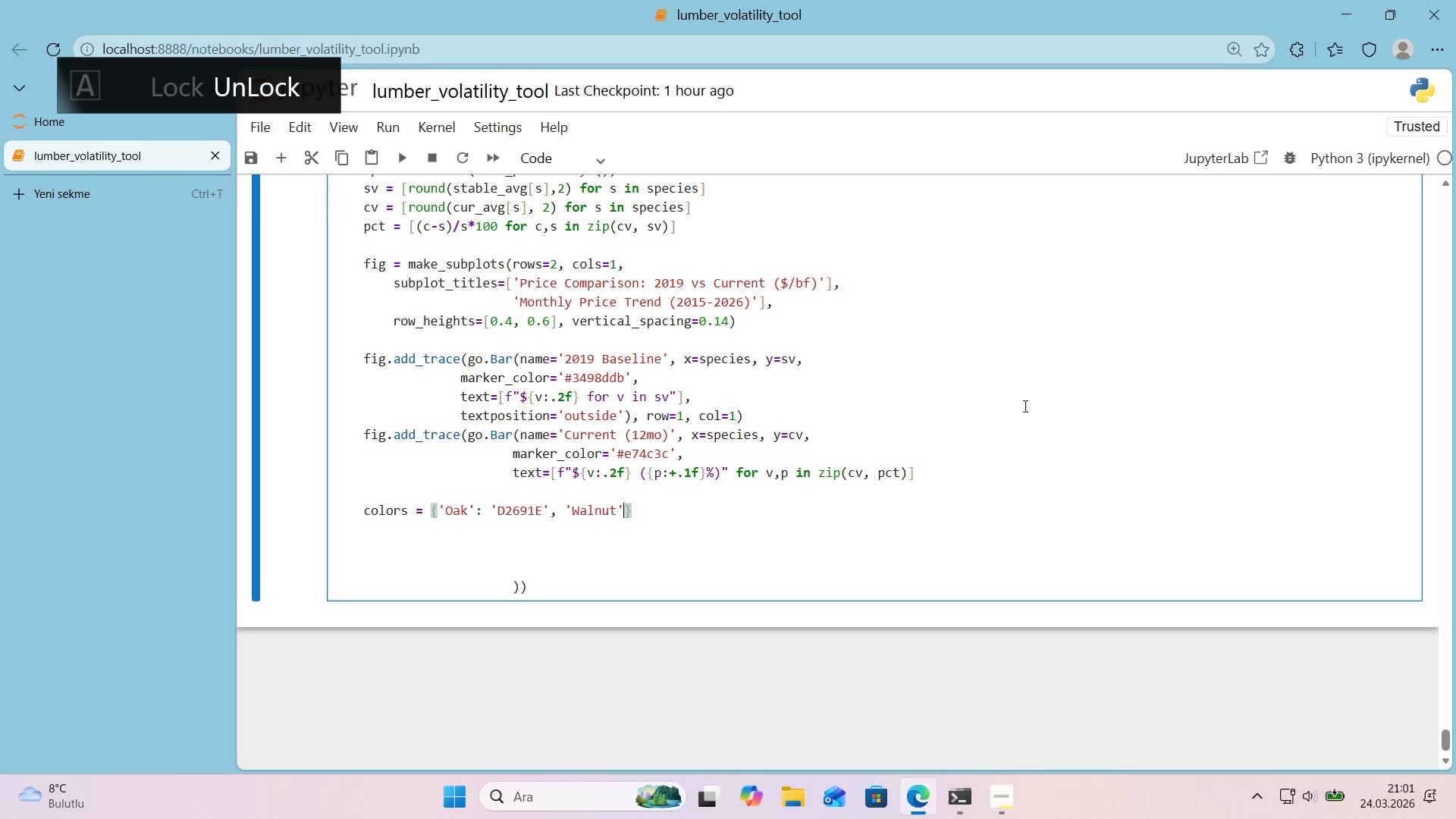 
key(ArrowRight)
 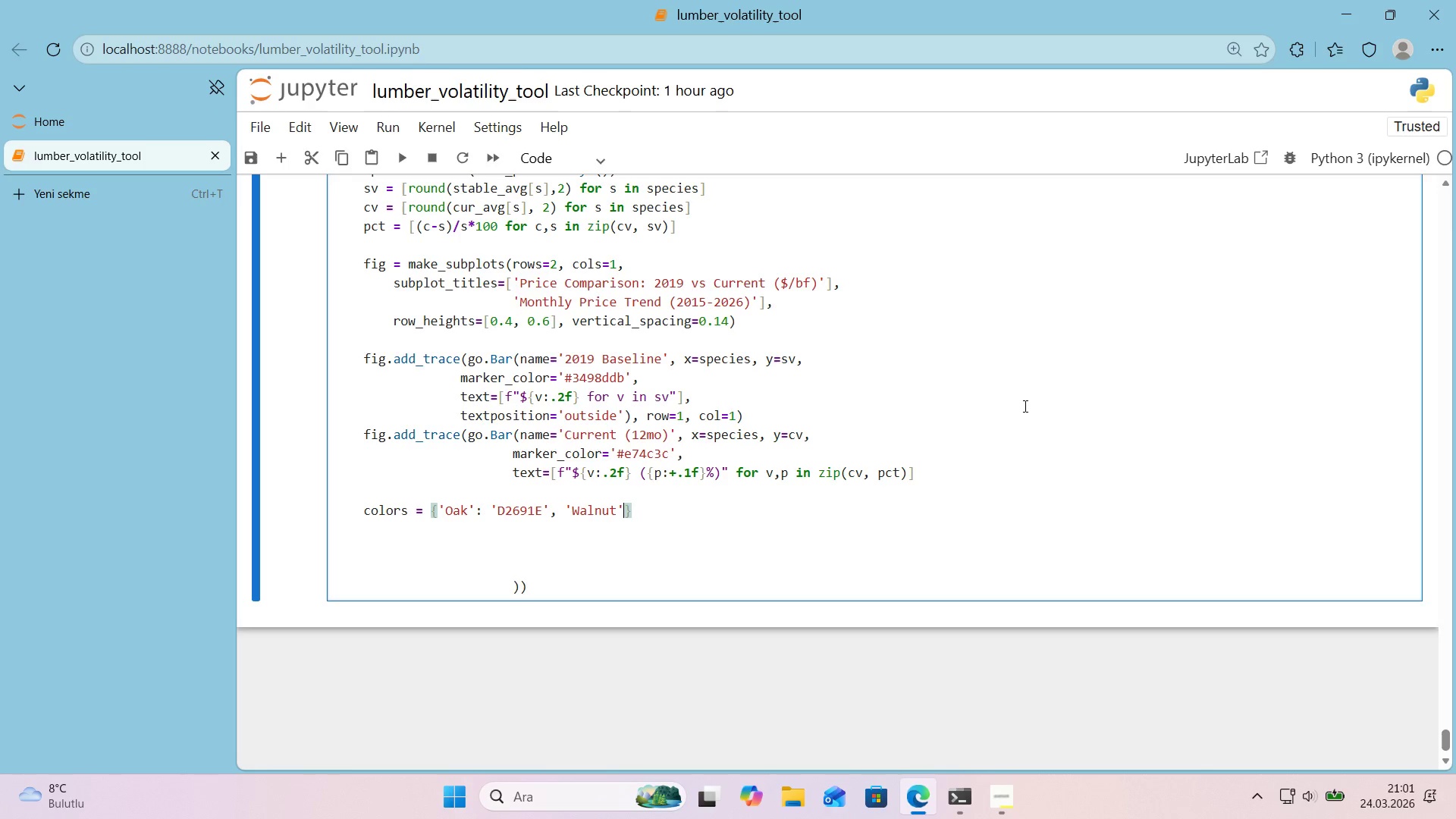 
type(> @@)
 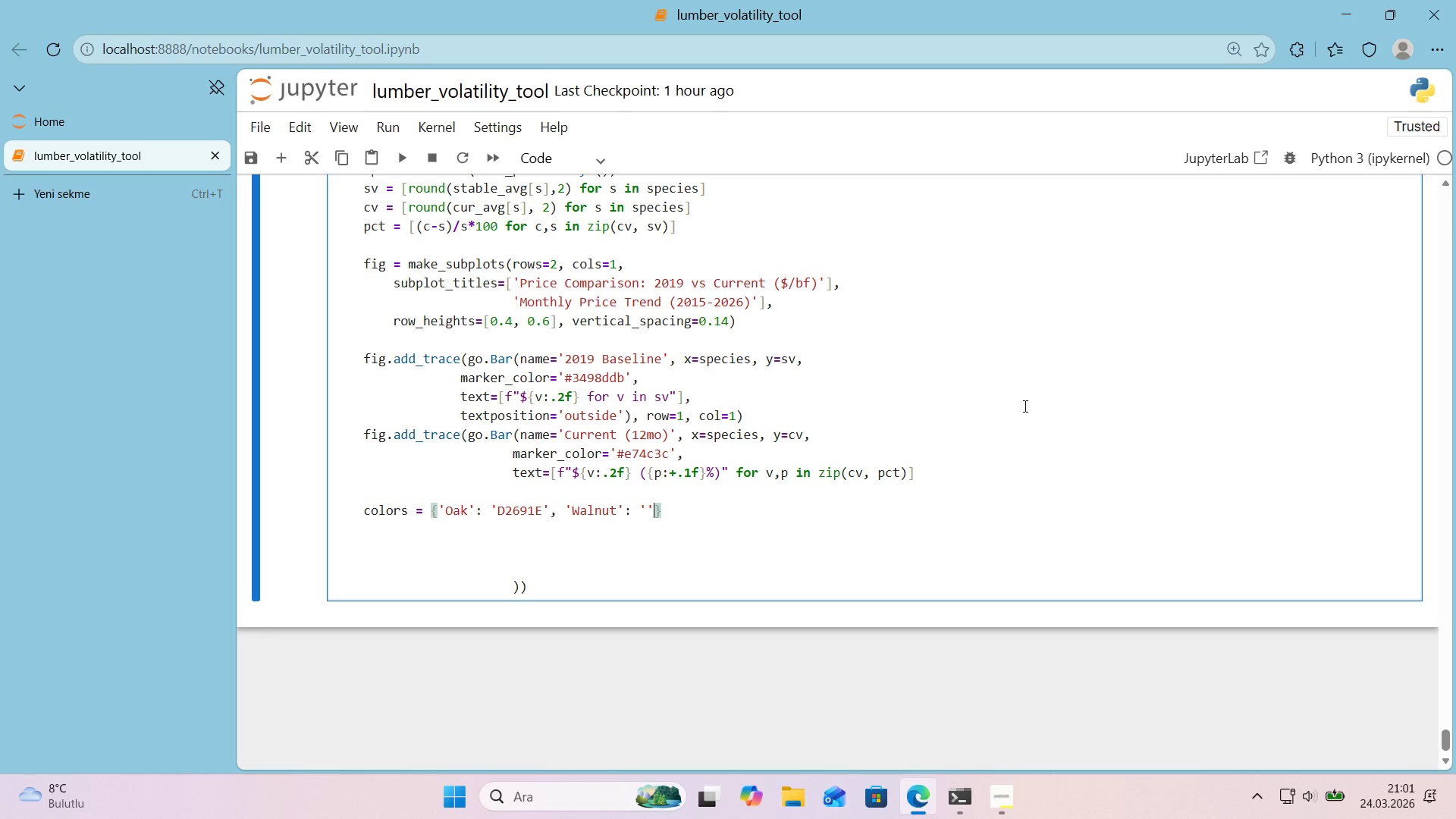 
key(ArrowLeft)
 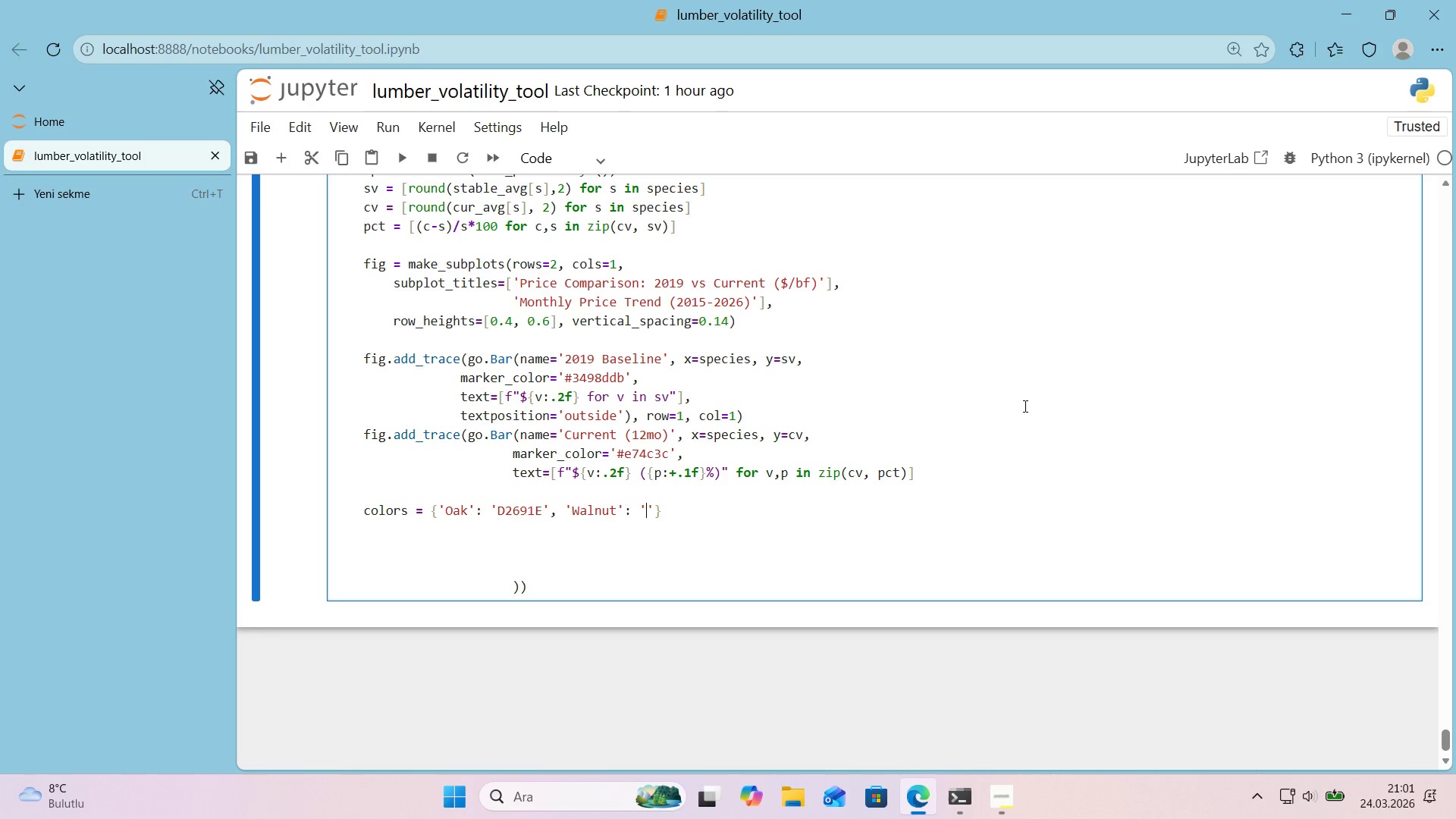 
key(CapsLock)
 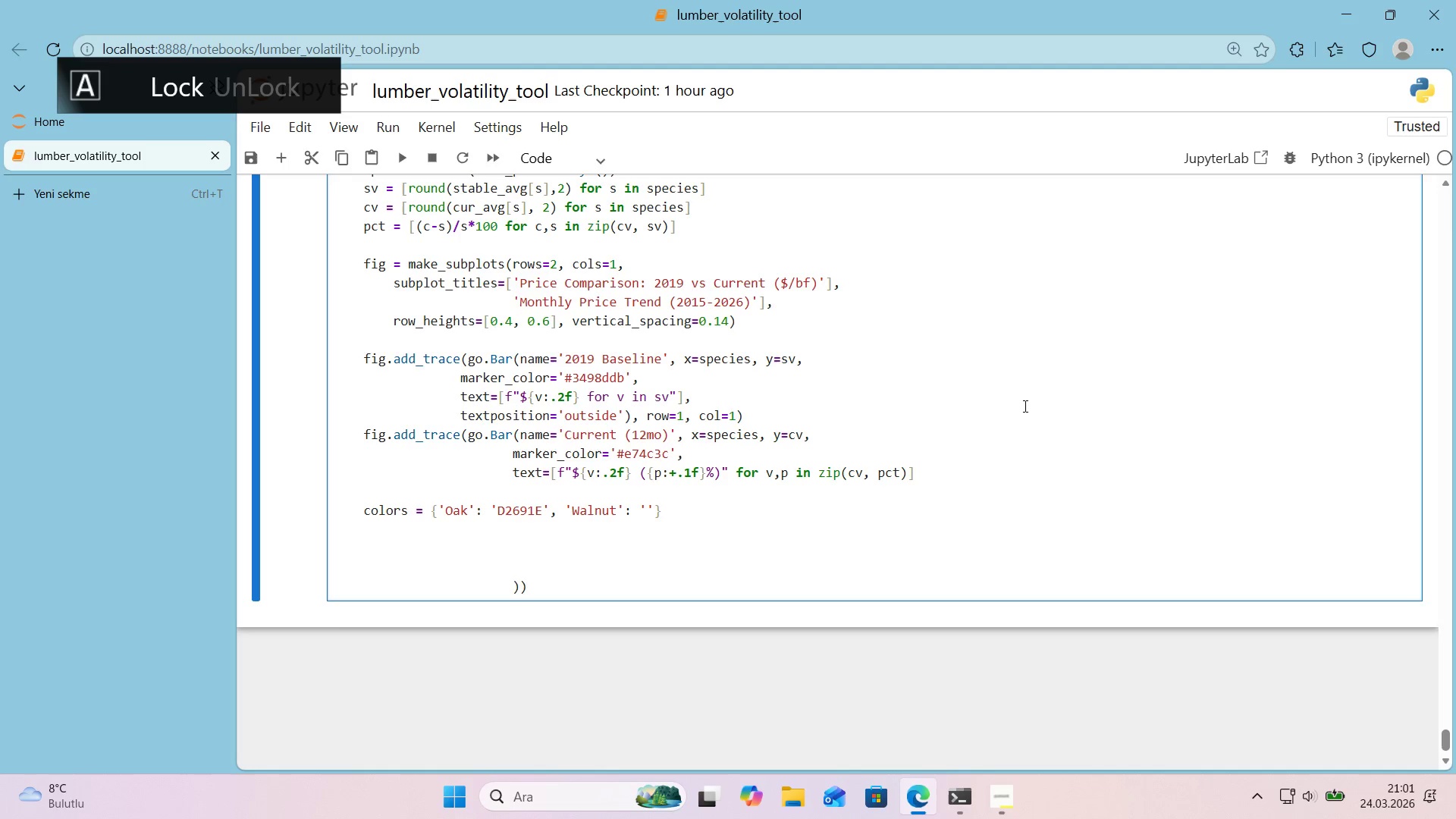 
key(Alt+Control+3)
 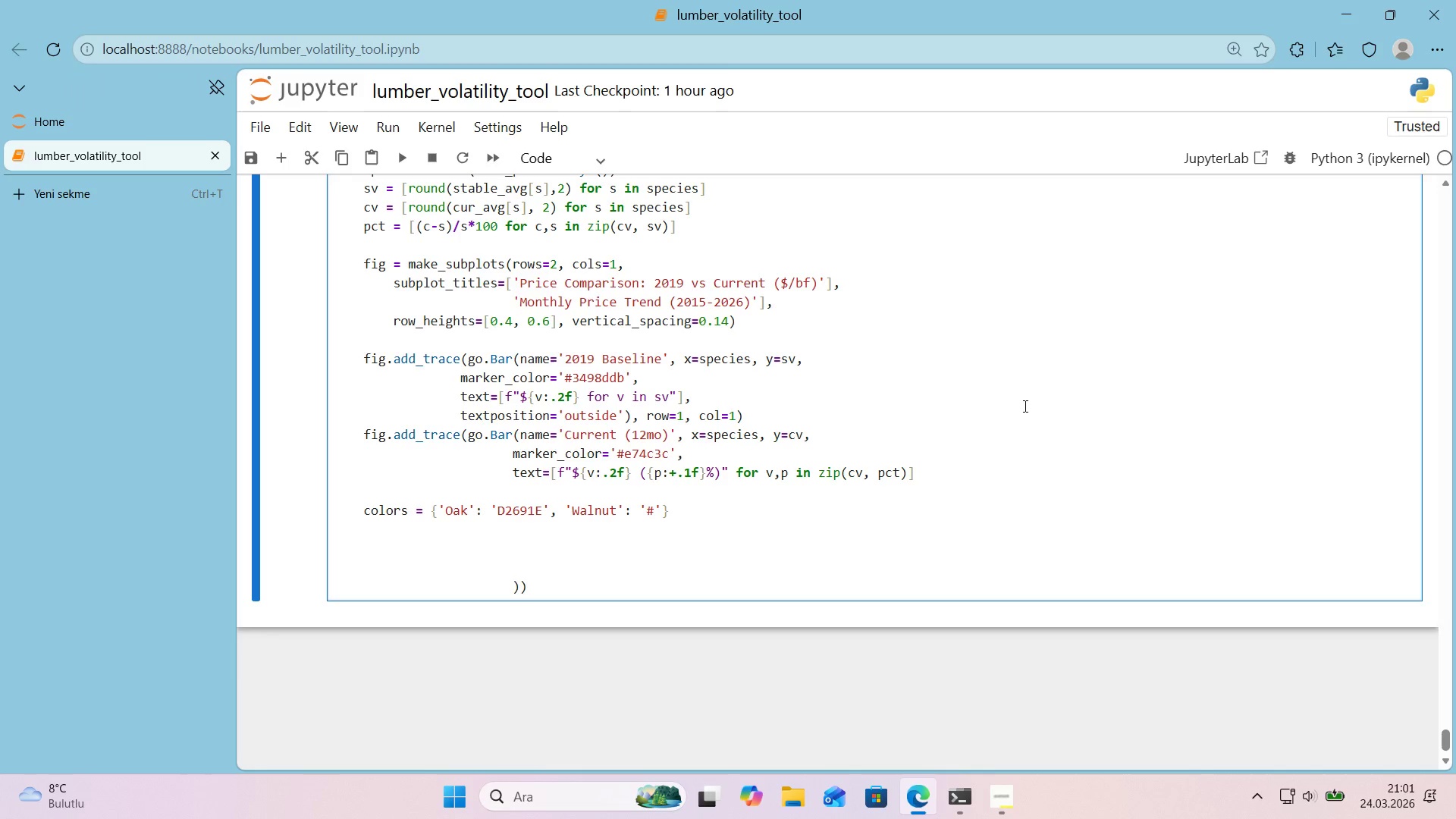 
key(Numpad4)
 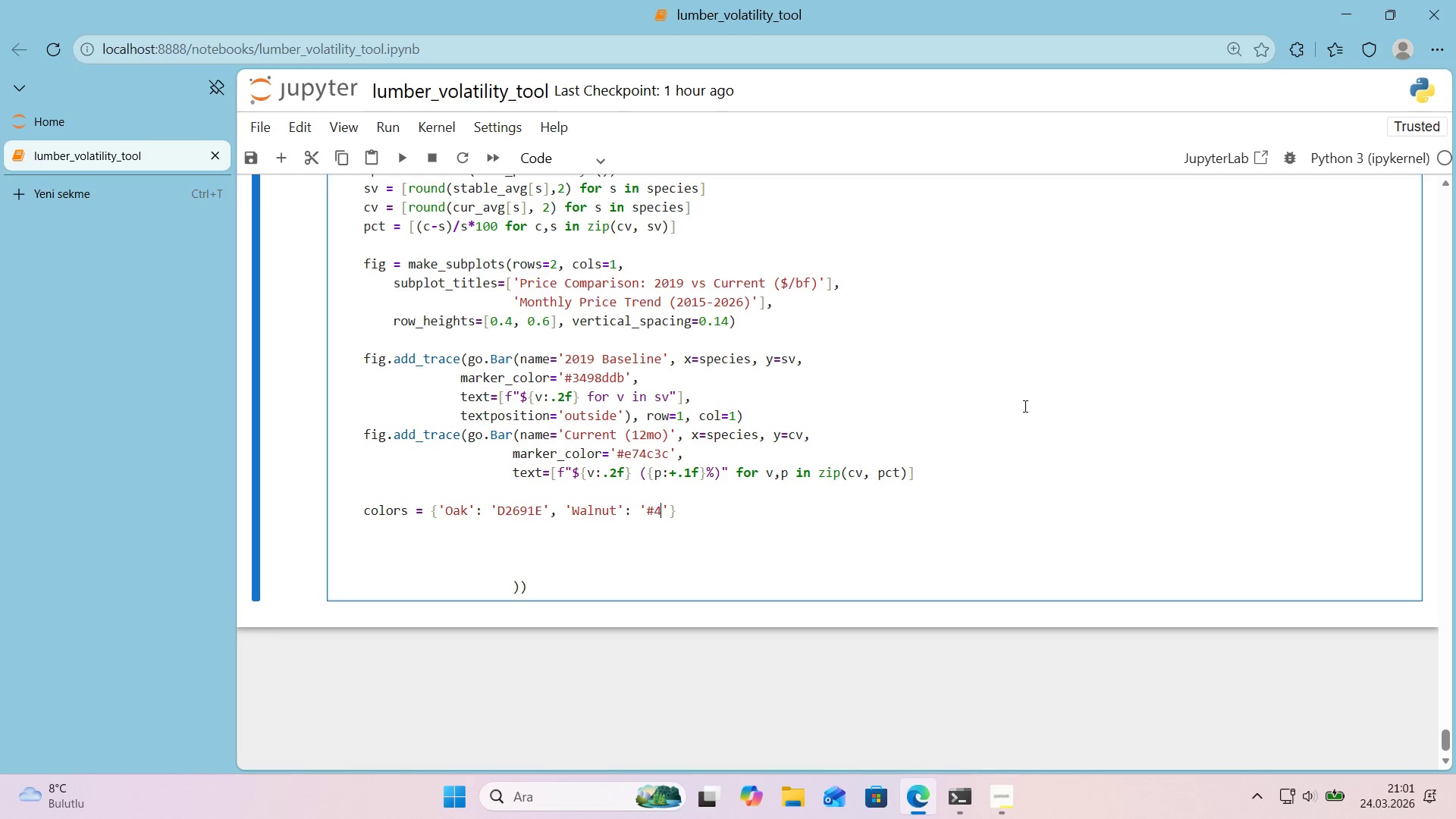 
key(A)
 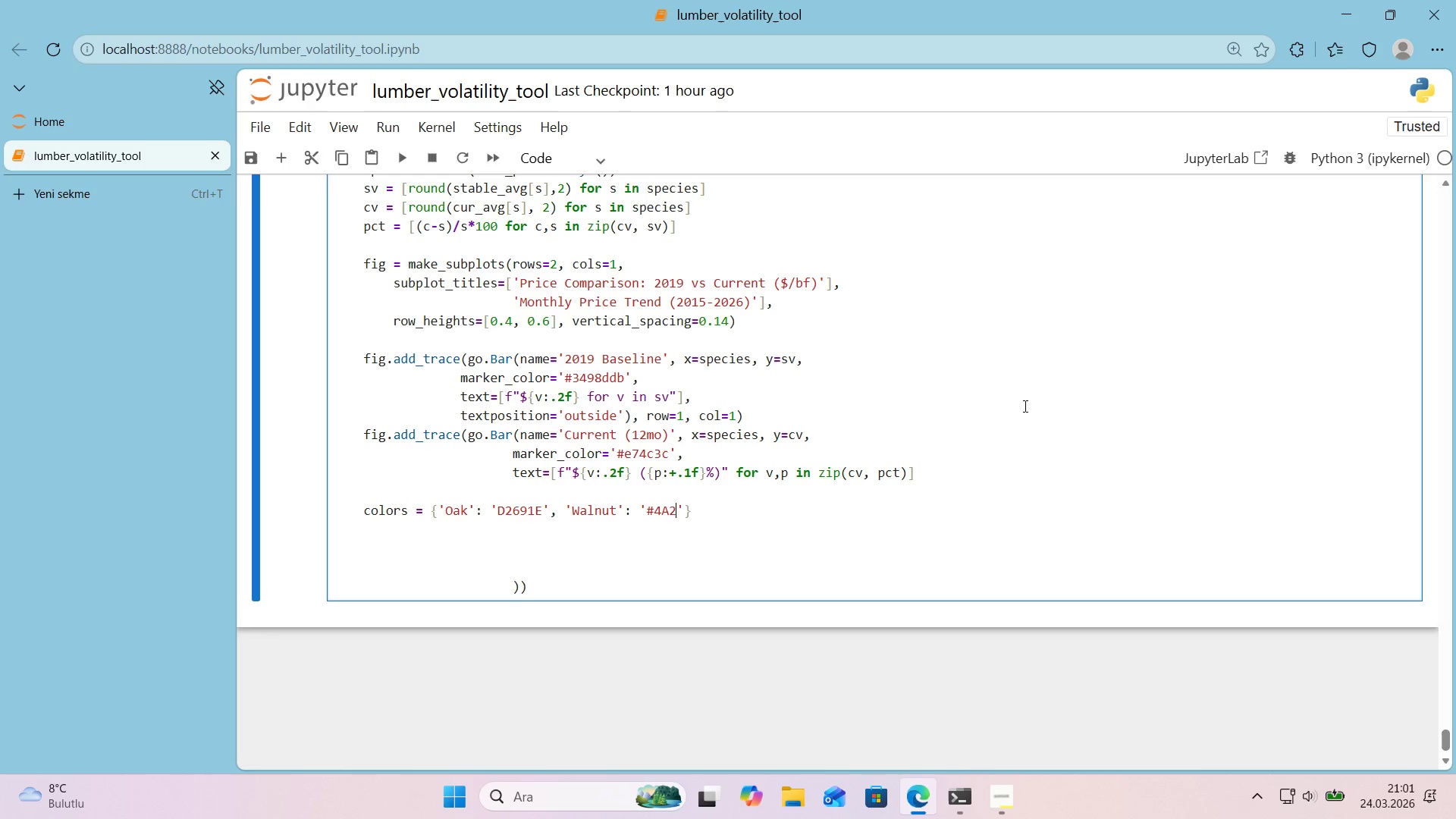 
key(Numpad2)
 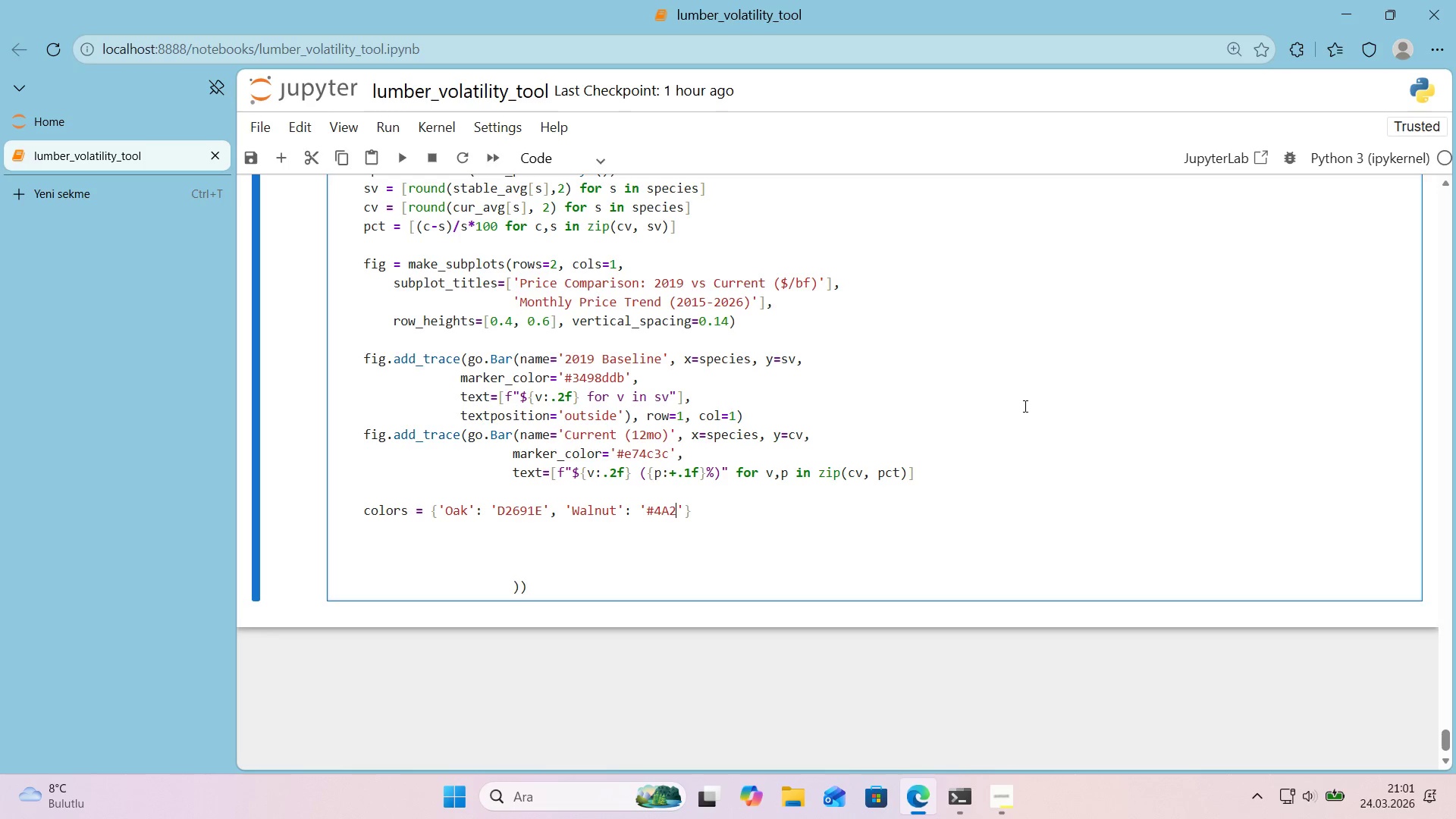 
key(E)
 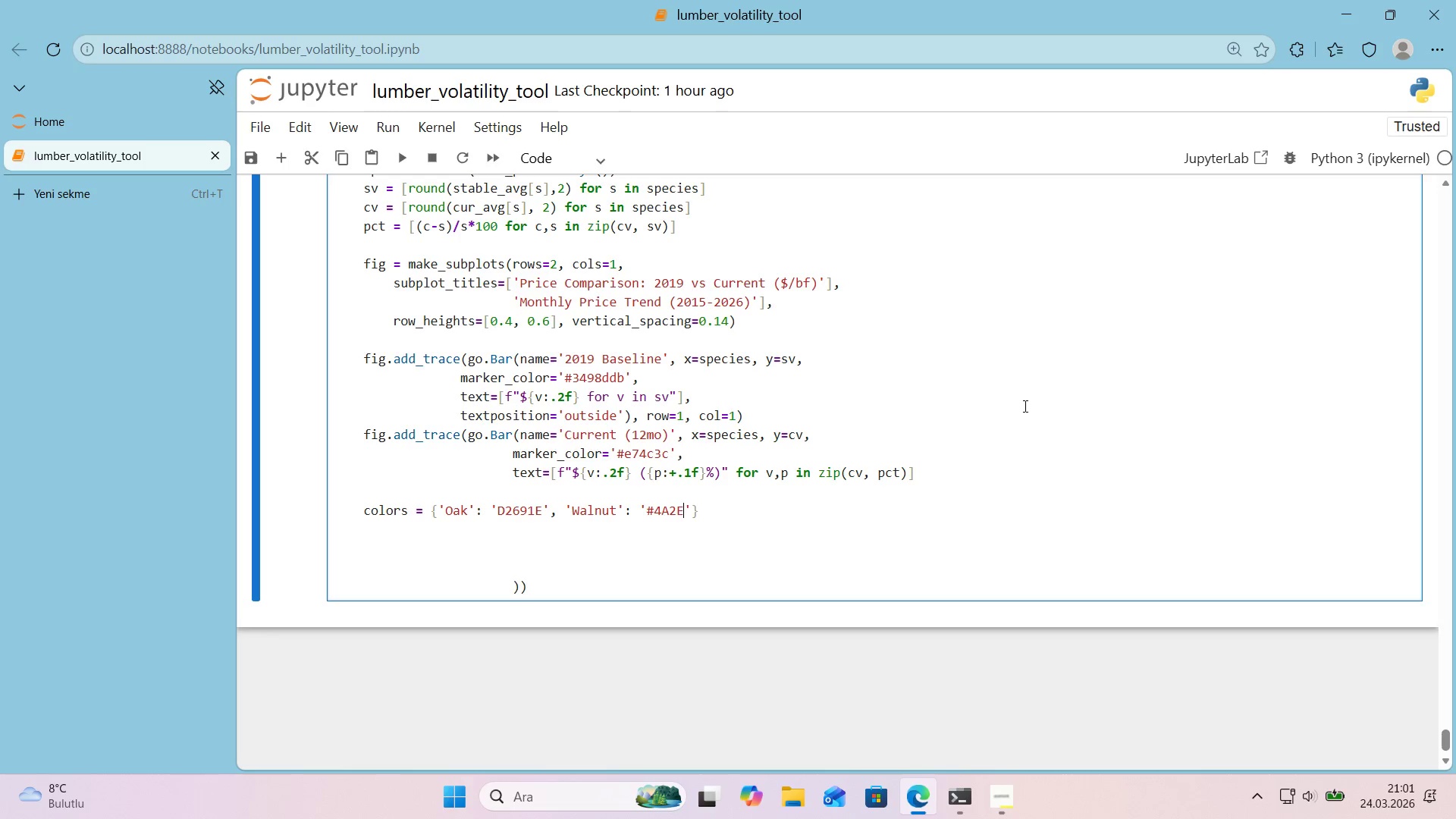 
key(Numpad1)
 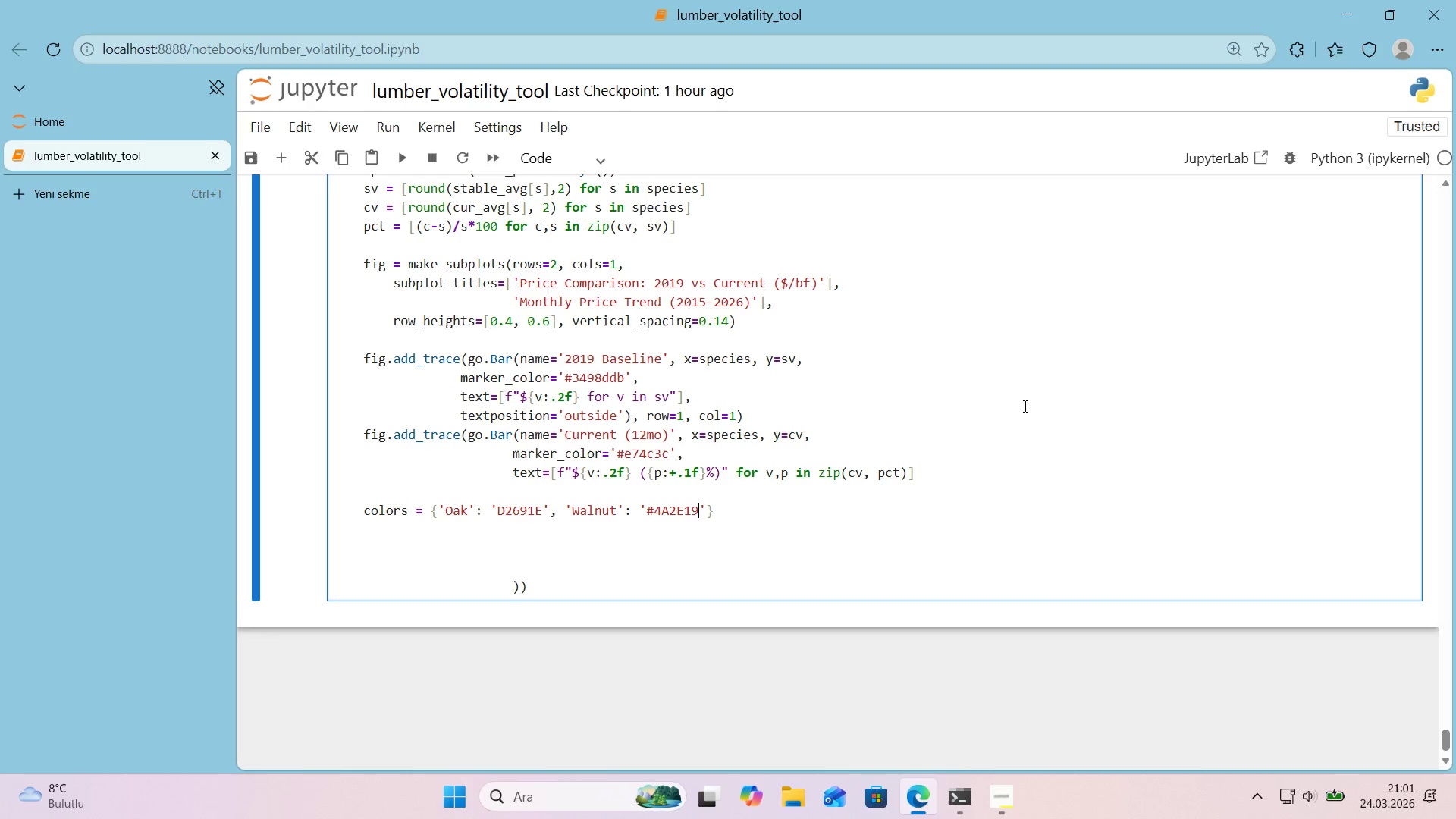 
key(Numpad9)
 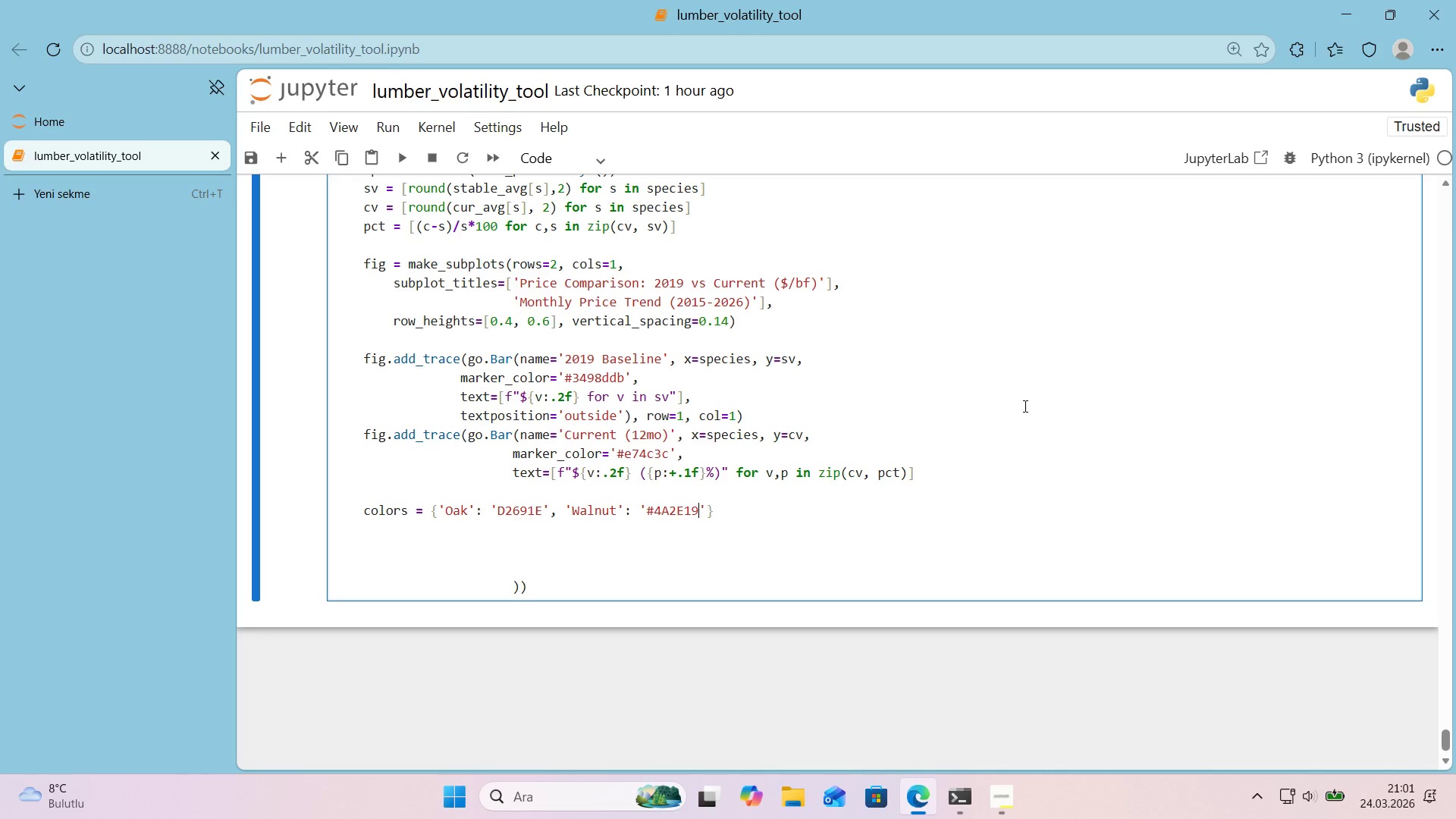 
key(ArrowRight)
 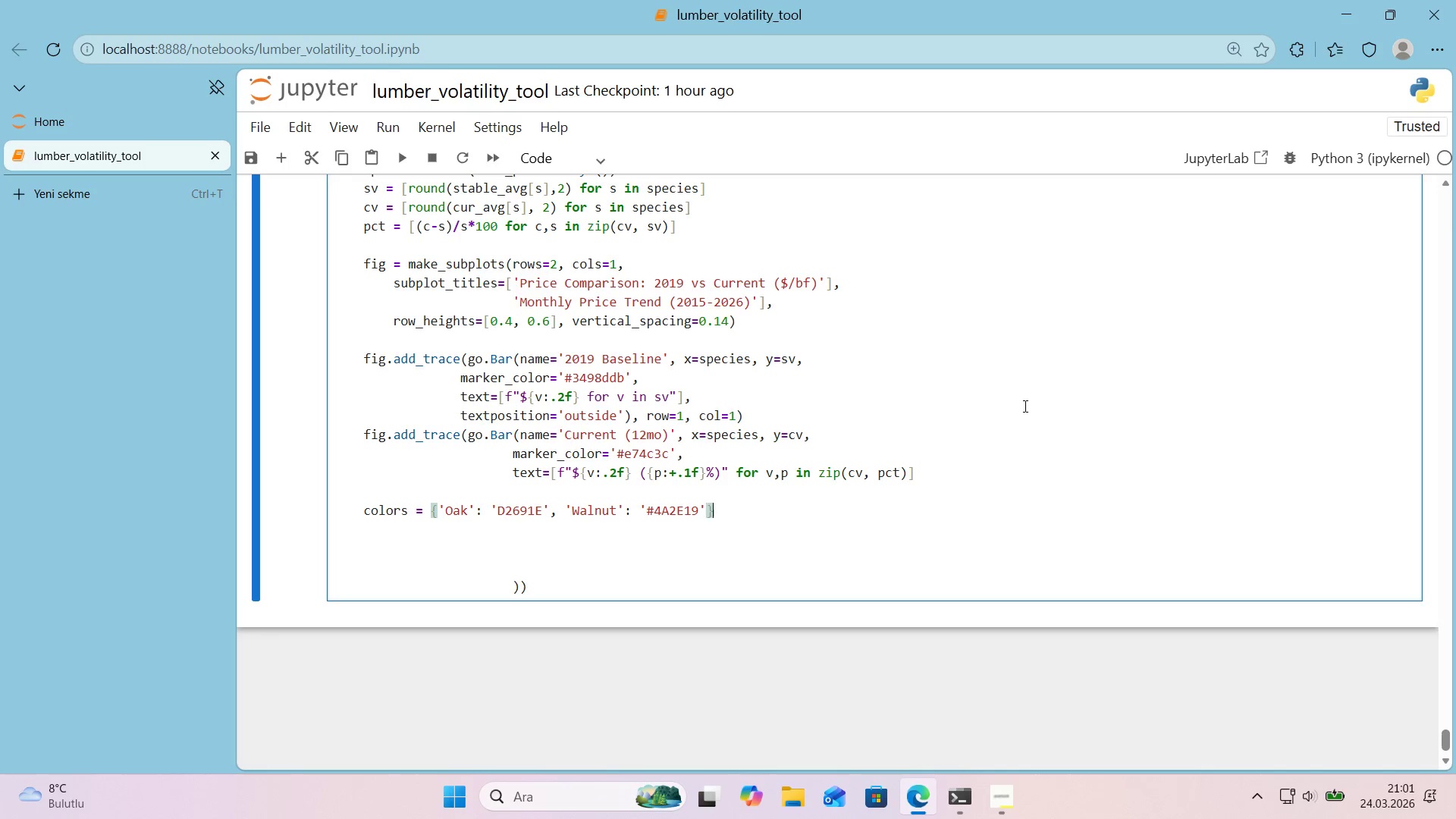 
key(ArrowRight)
 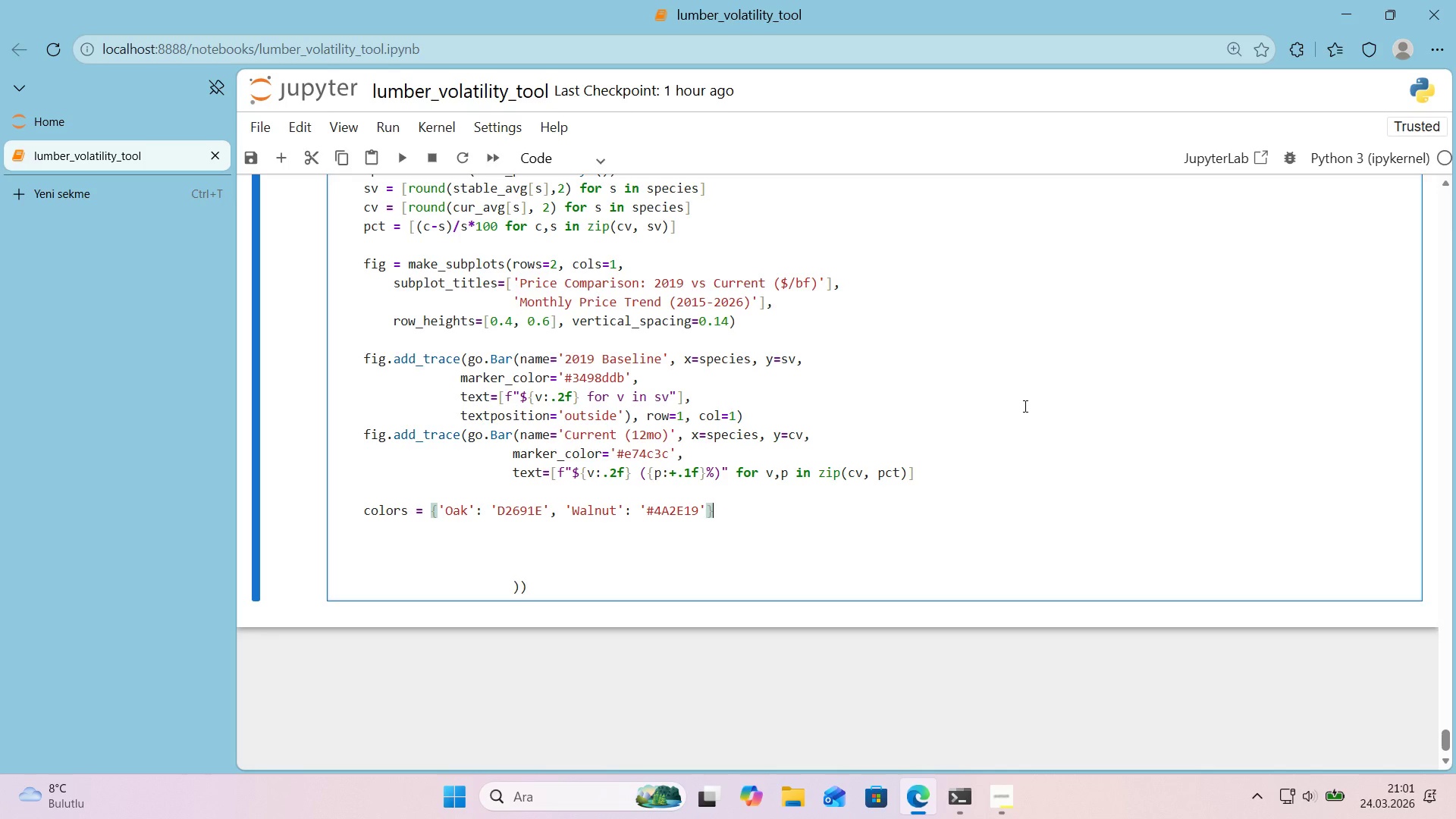 
key(ArrowLeft)
 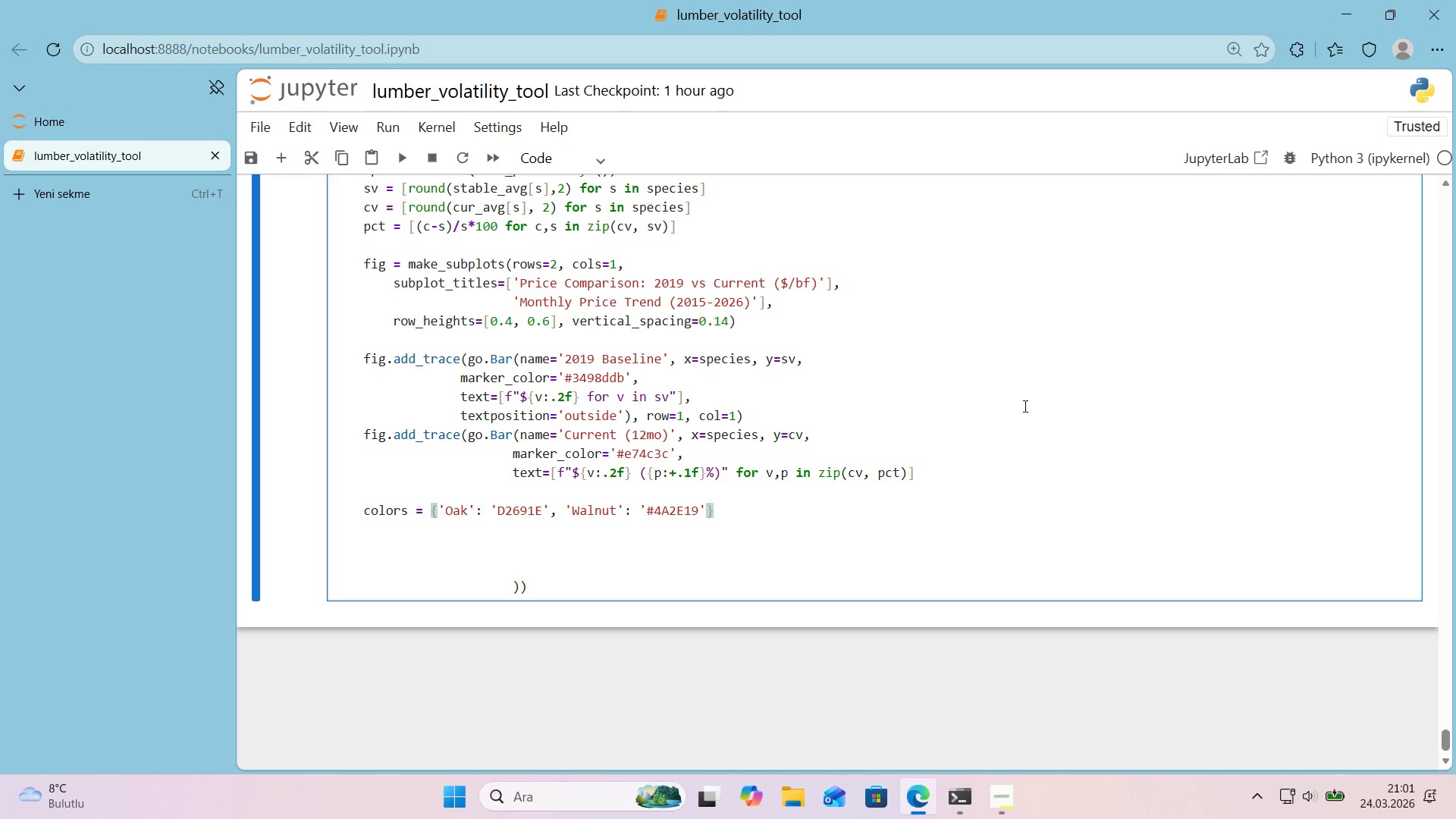 
key(Comma)
 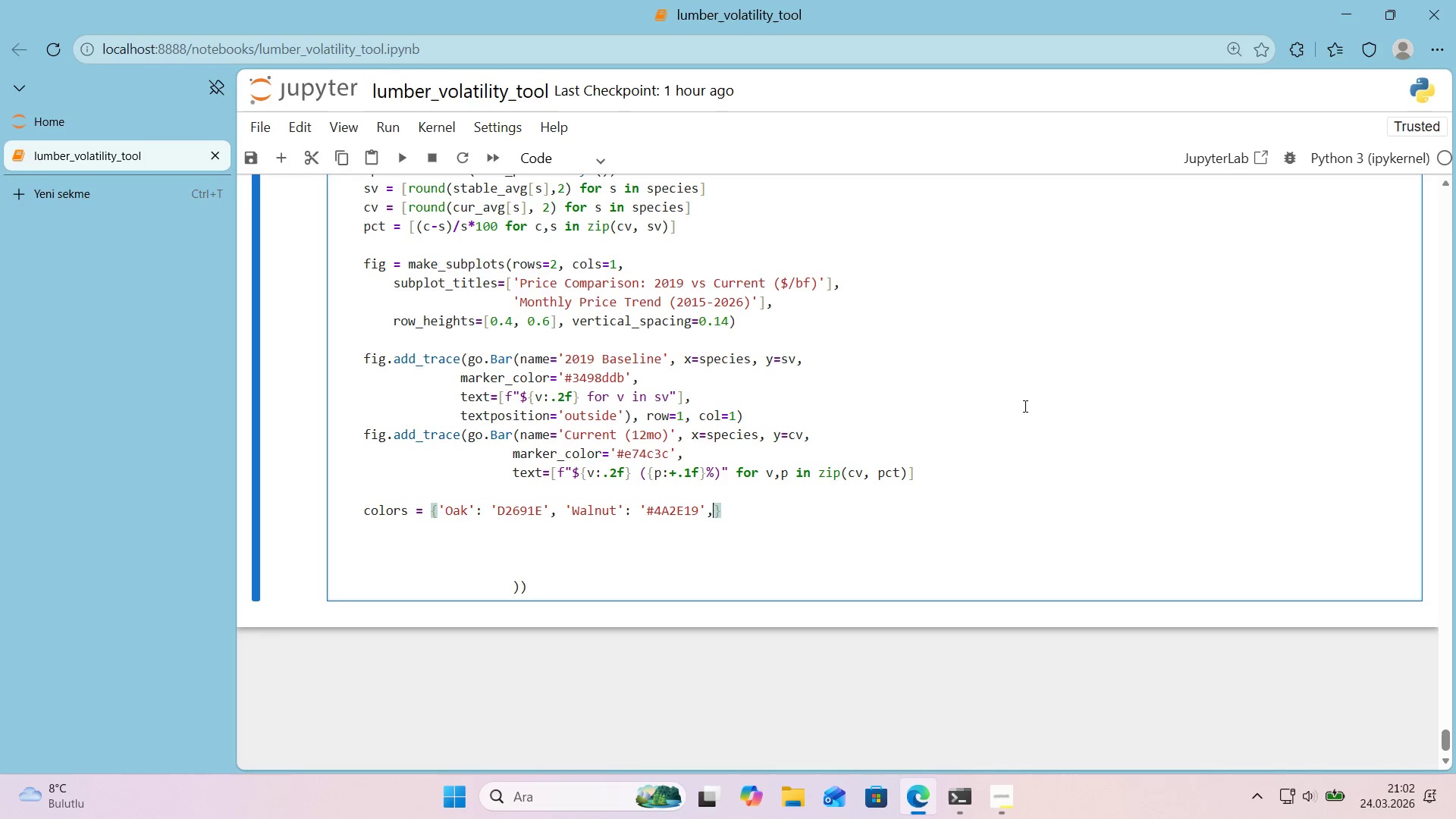 
key(Enter)
 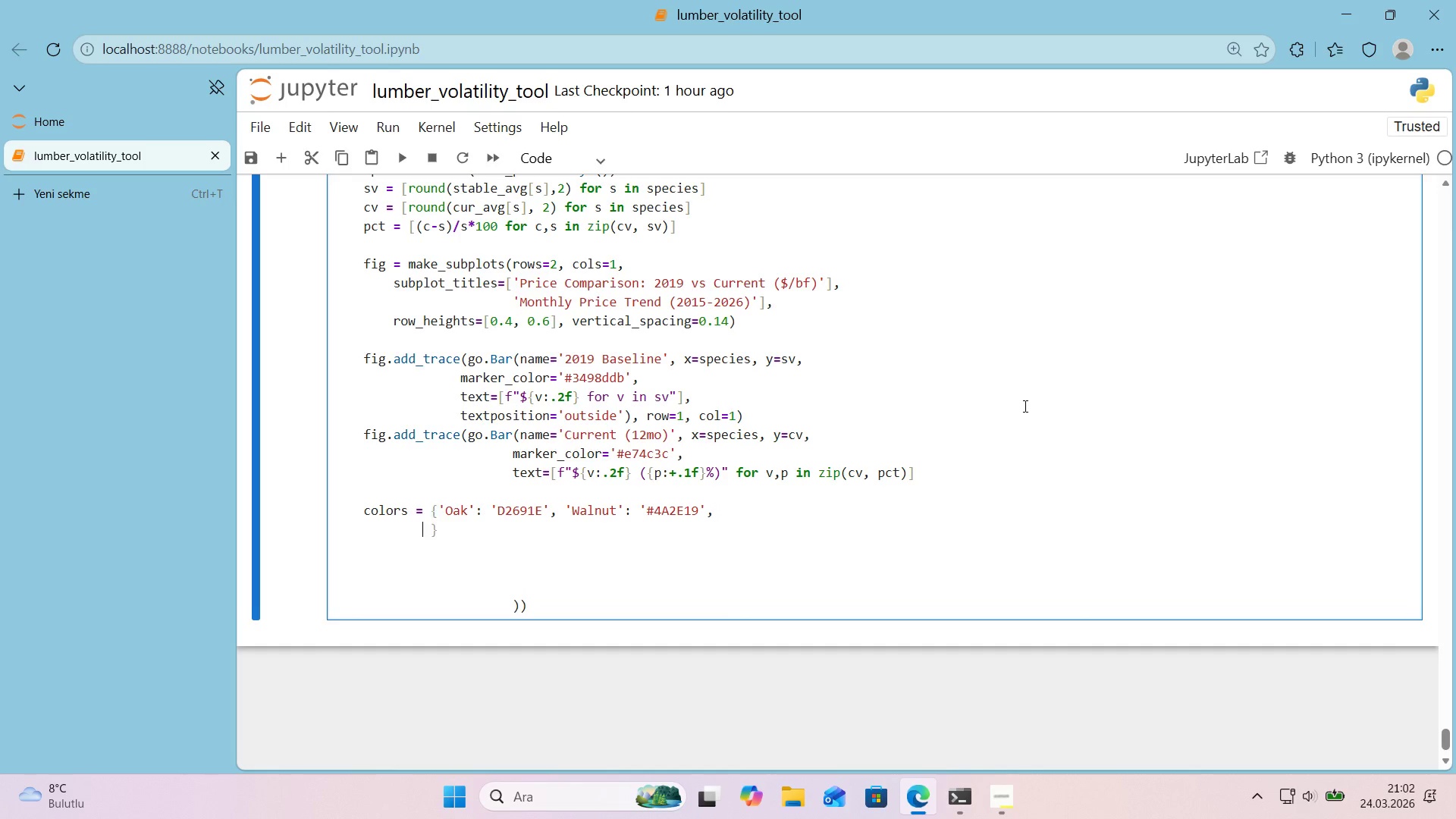 
hold_key(key=ArrowLeft, duration=0.33)
 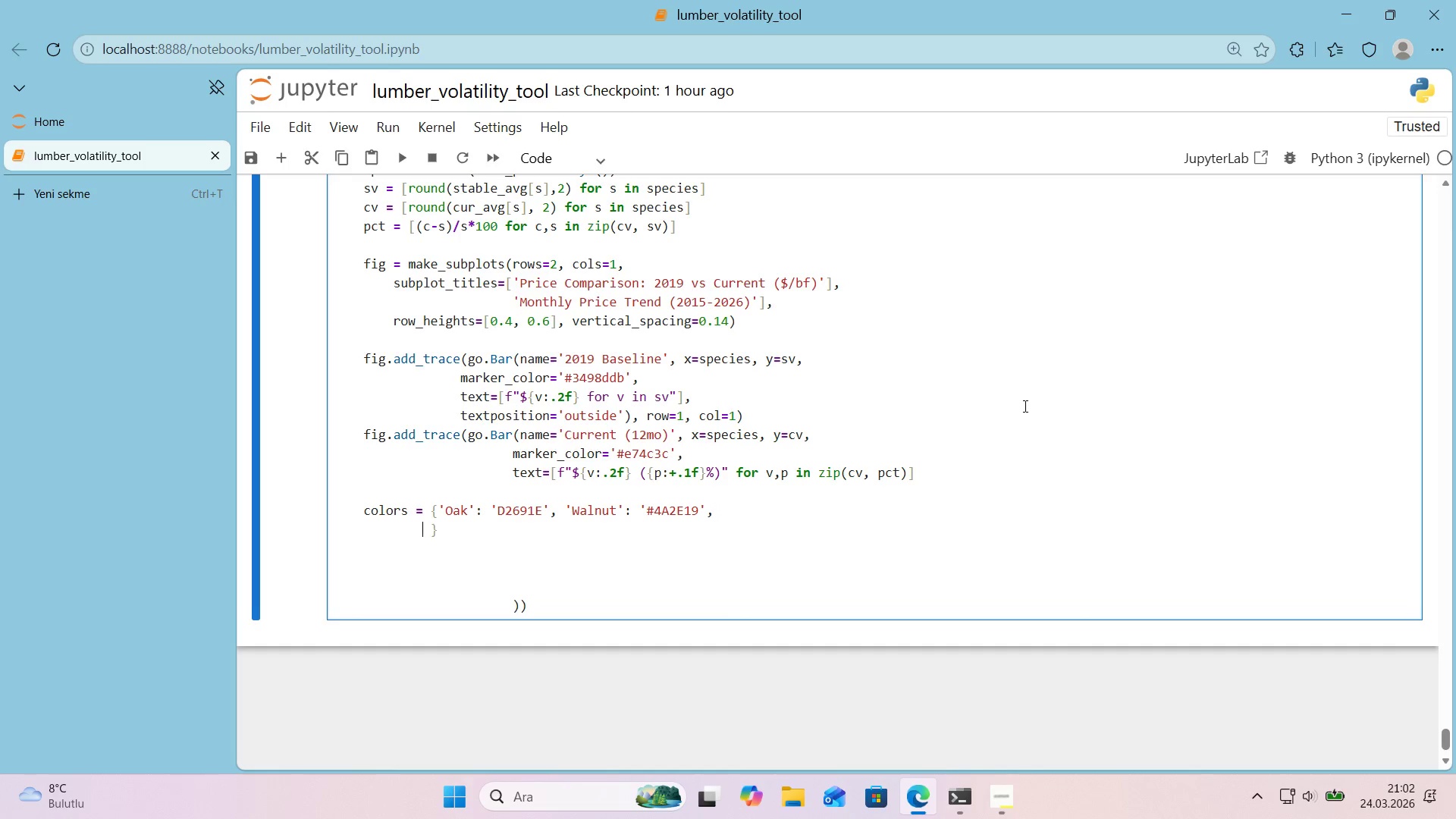 
key(2)
 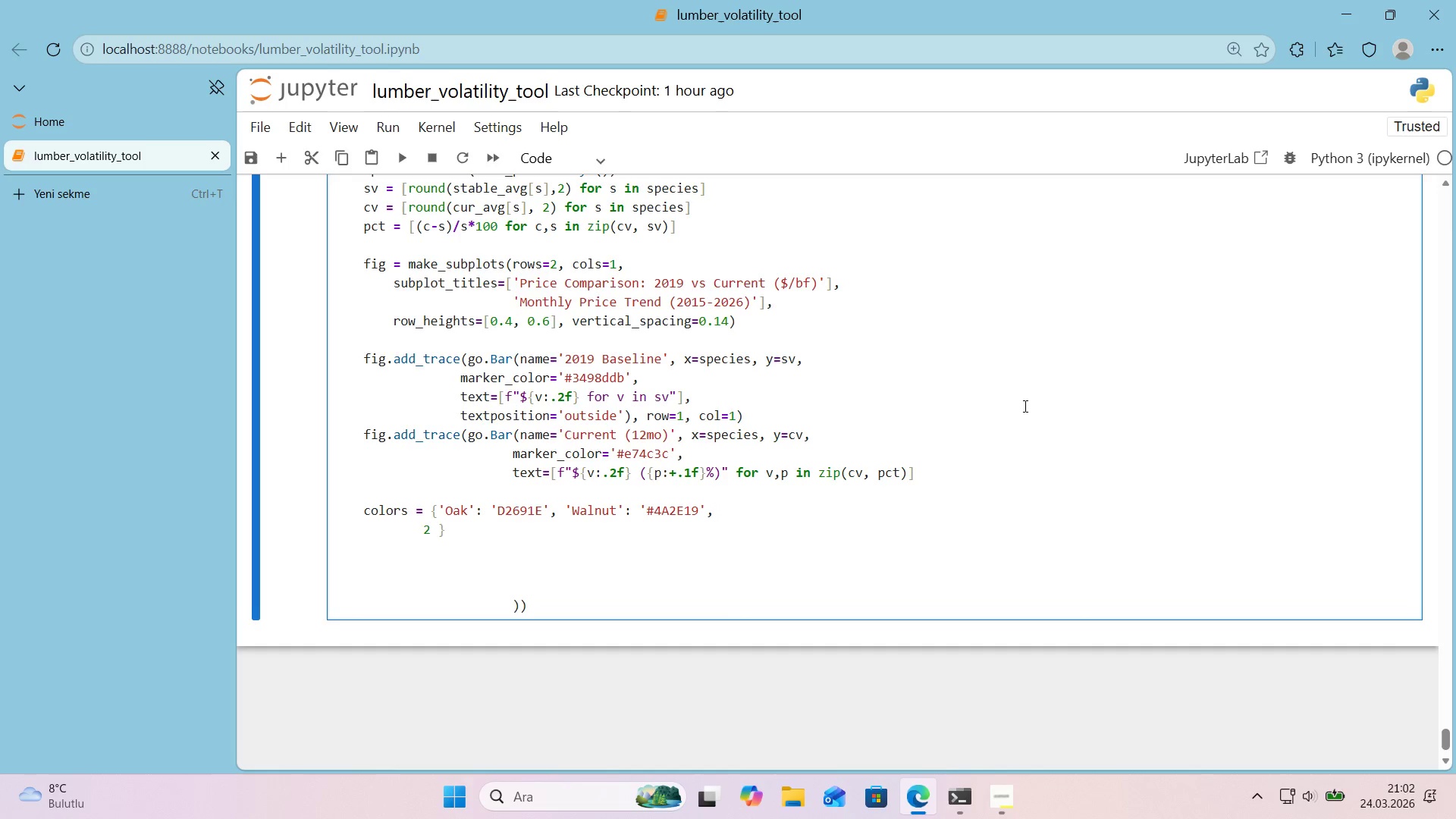 
key(Backspace)
 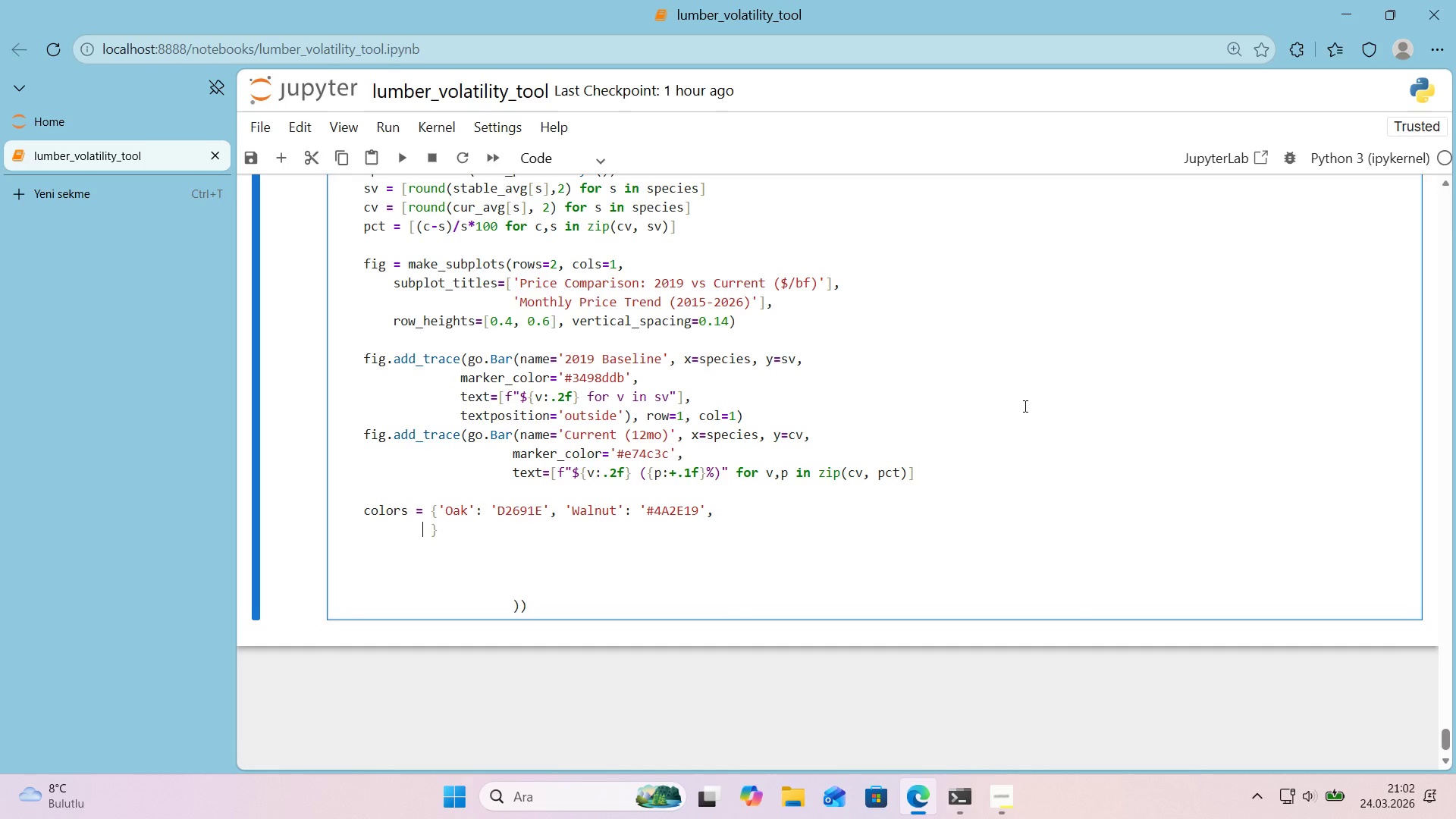 
key(Backspace)
 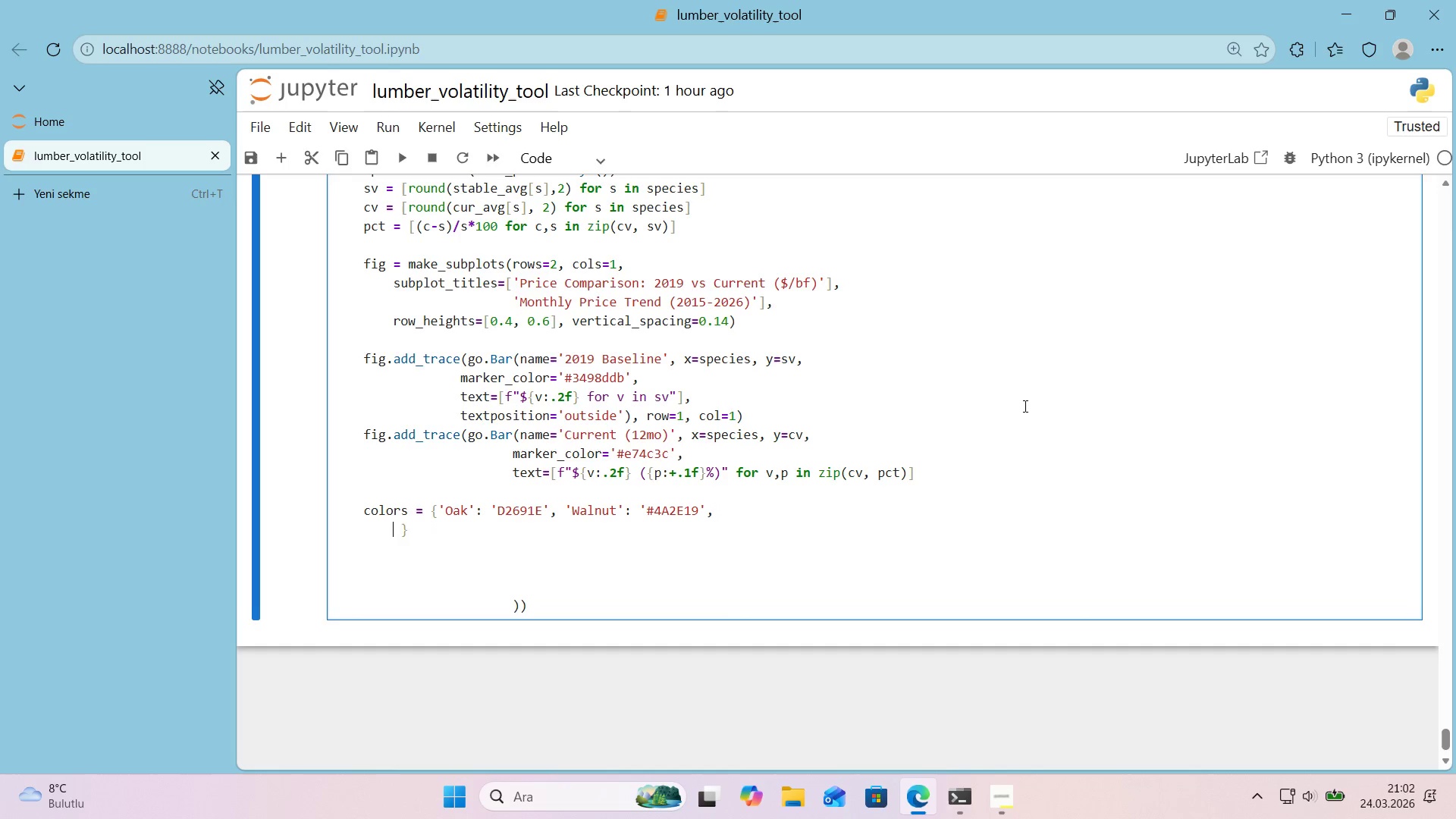 
key(Backspace)
 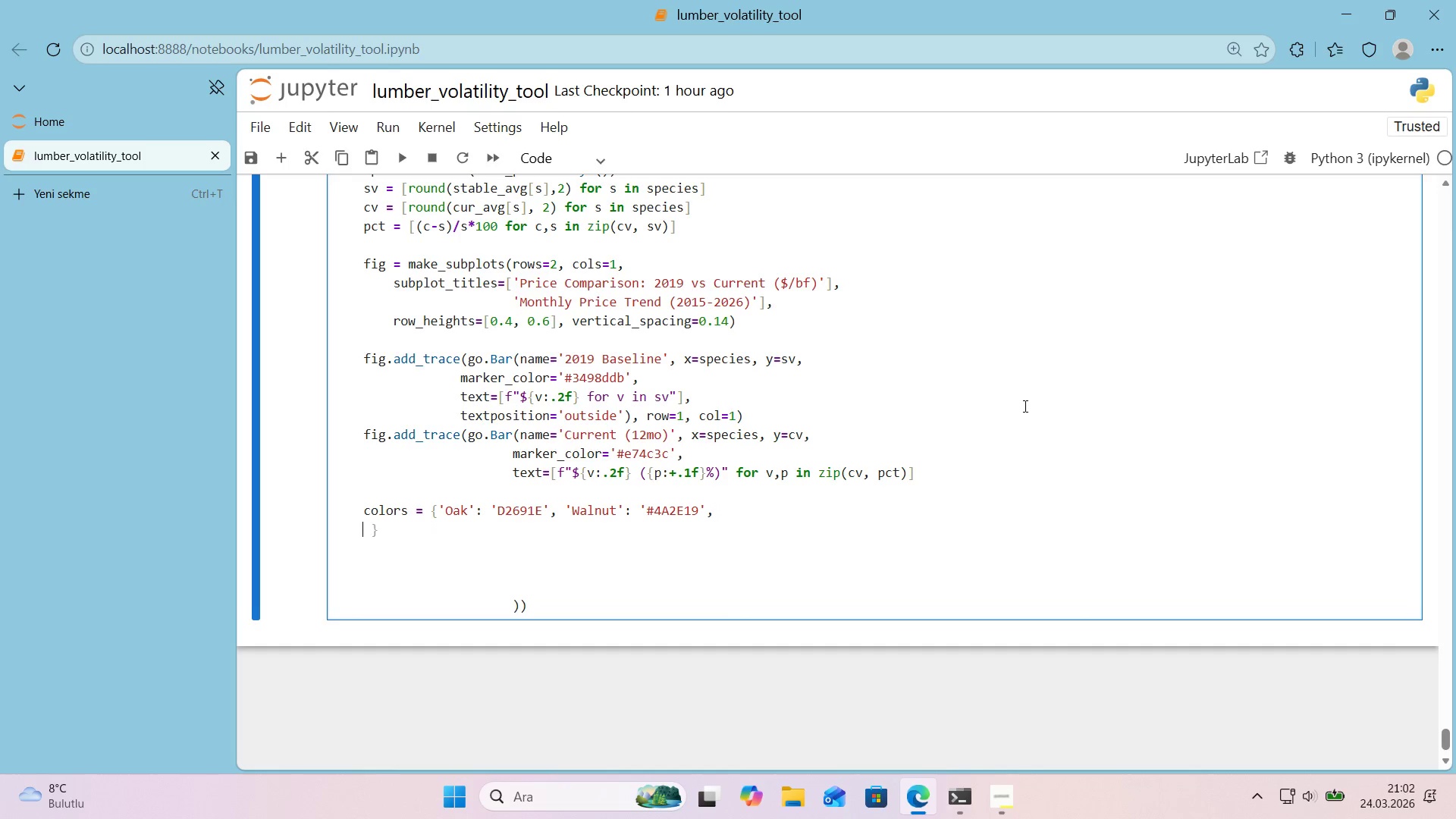 
key(Backspace)
 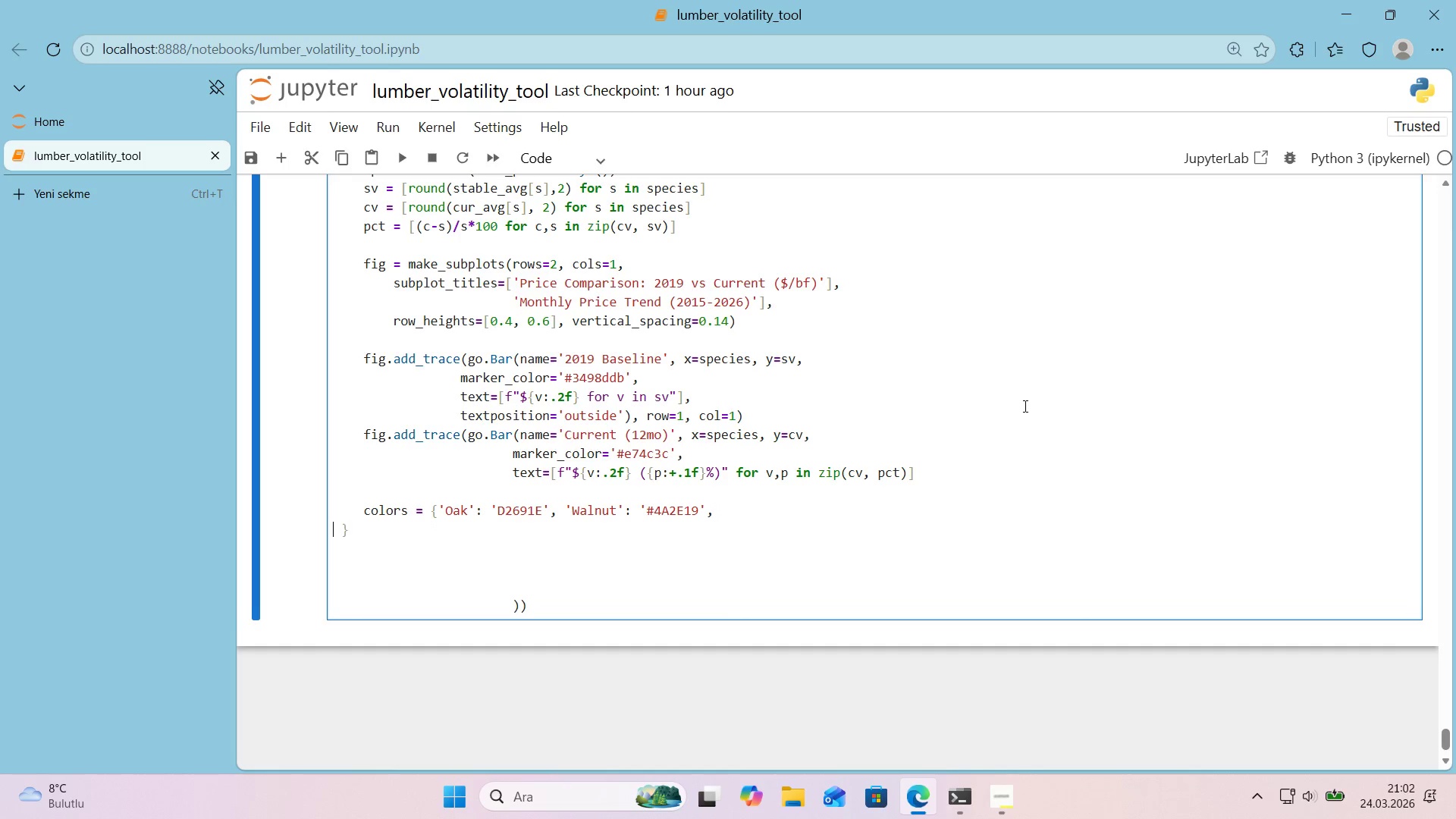 
key(Backspace)
 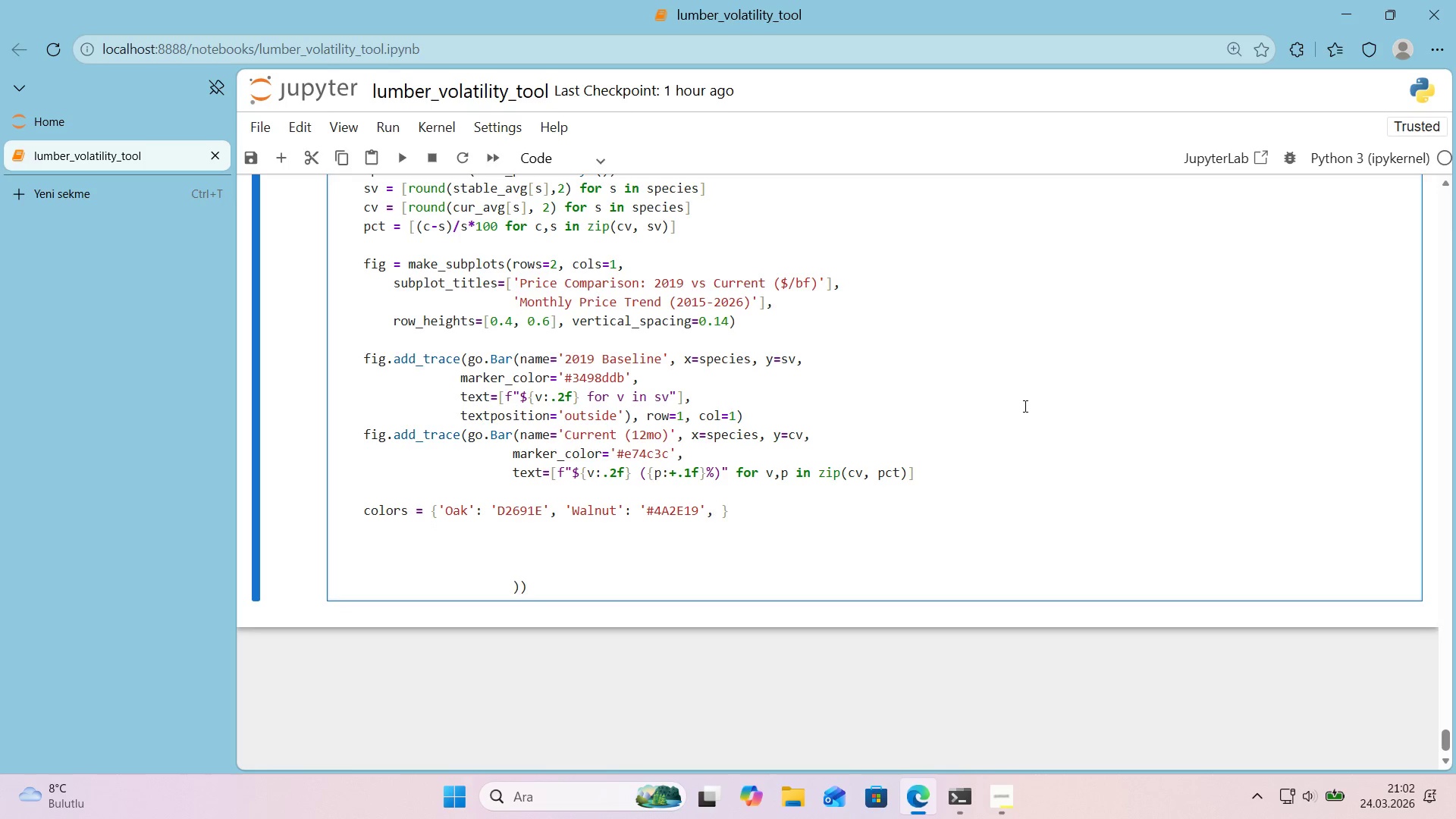 
key(ArrowRight)
 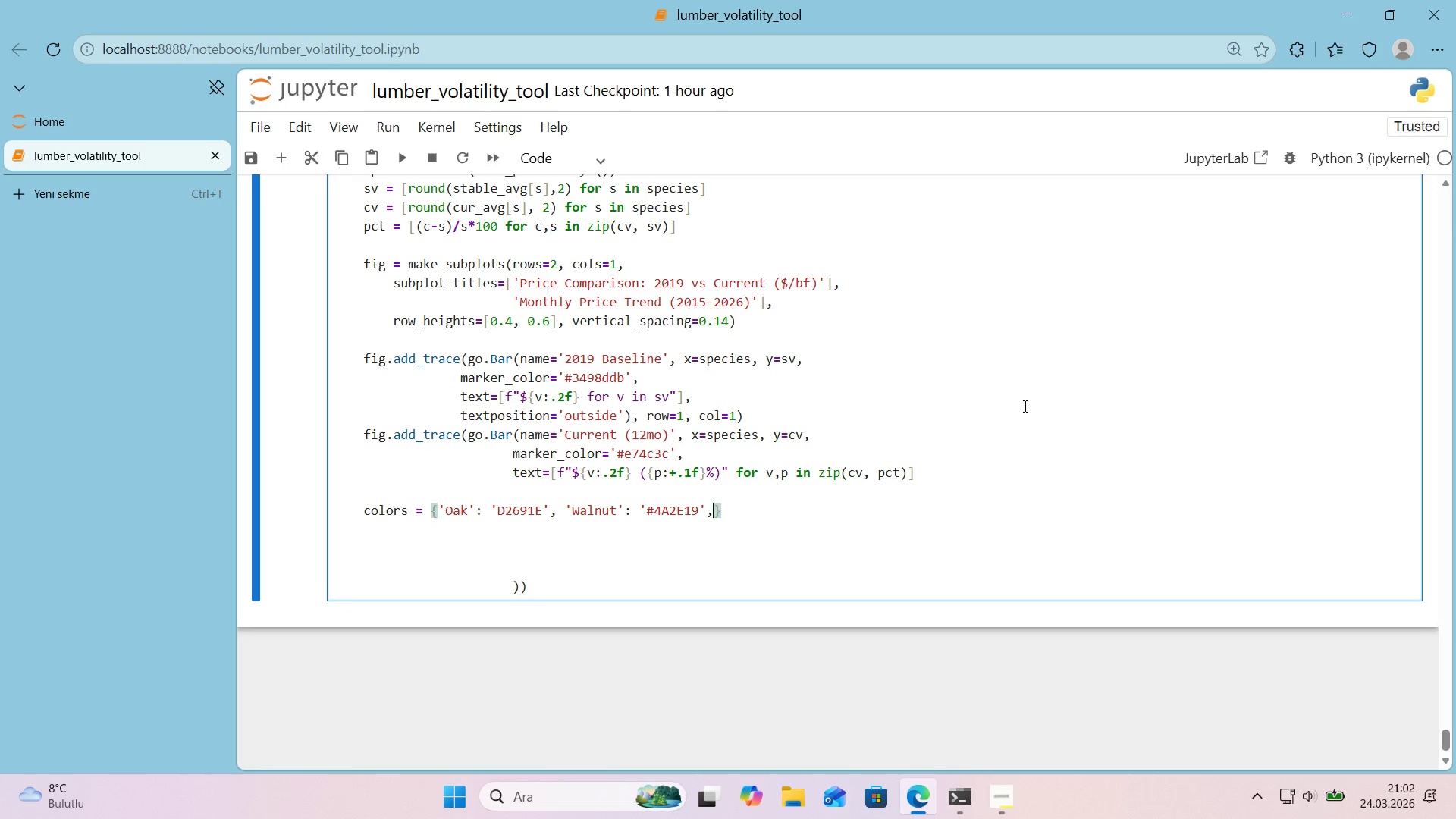 
key(Backspace)
 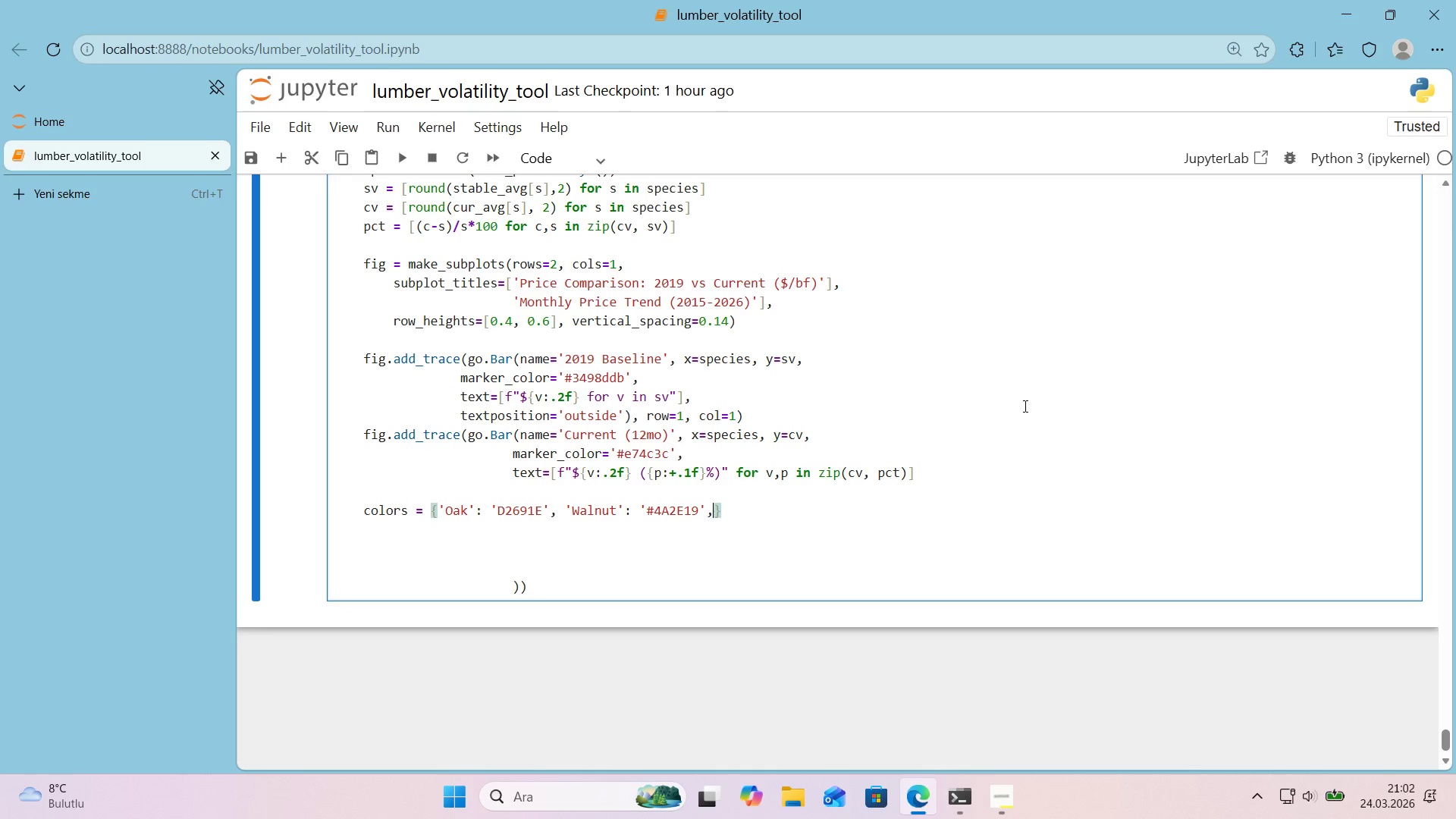 
key(Enter)
 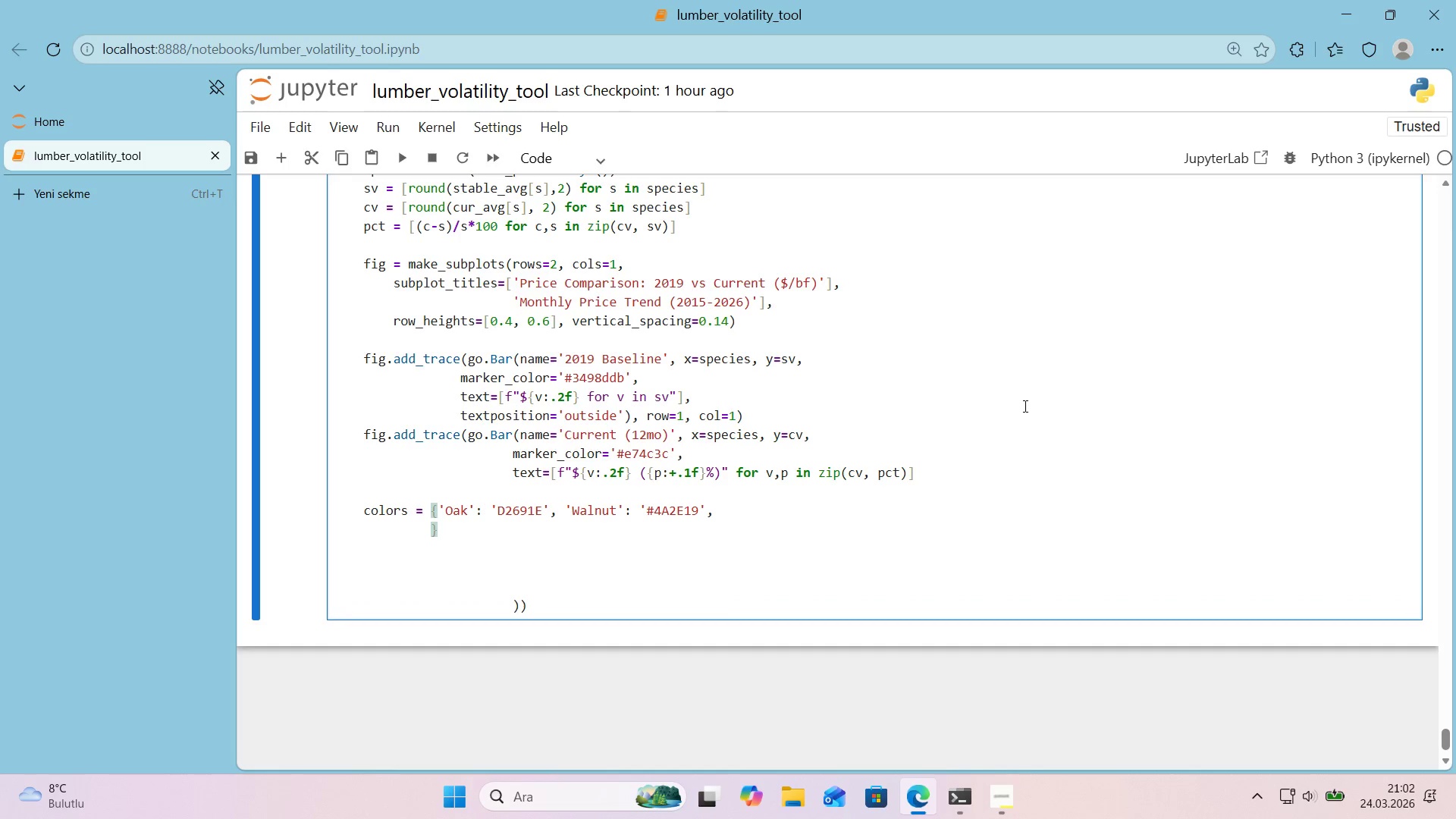 
type(@@)
 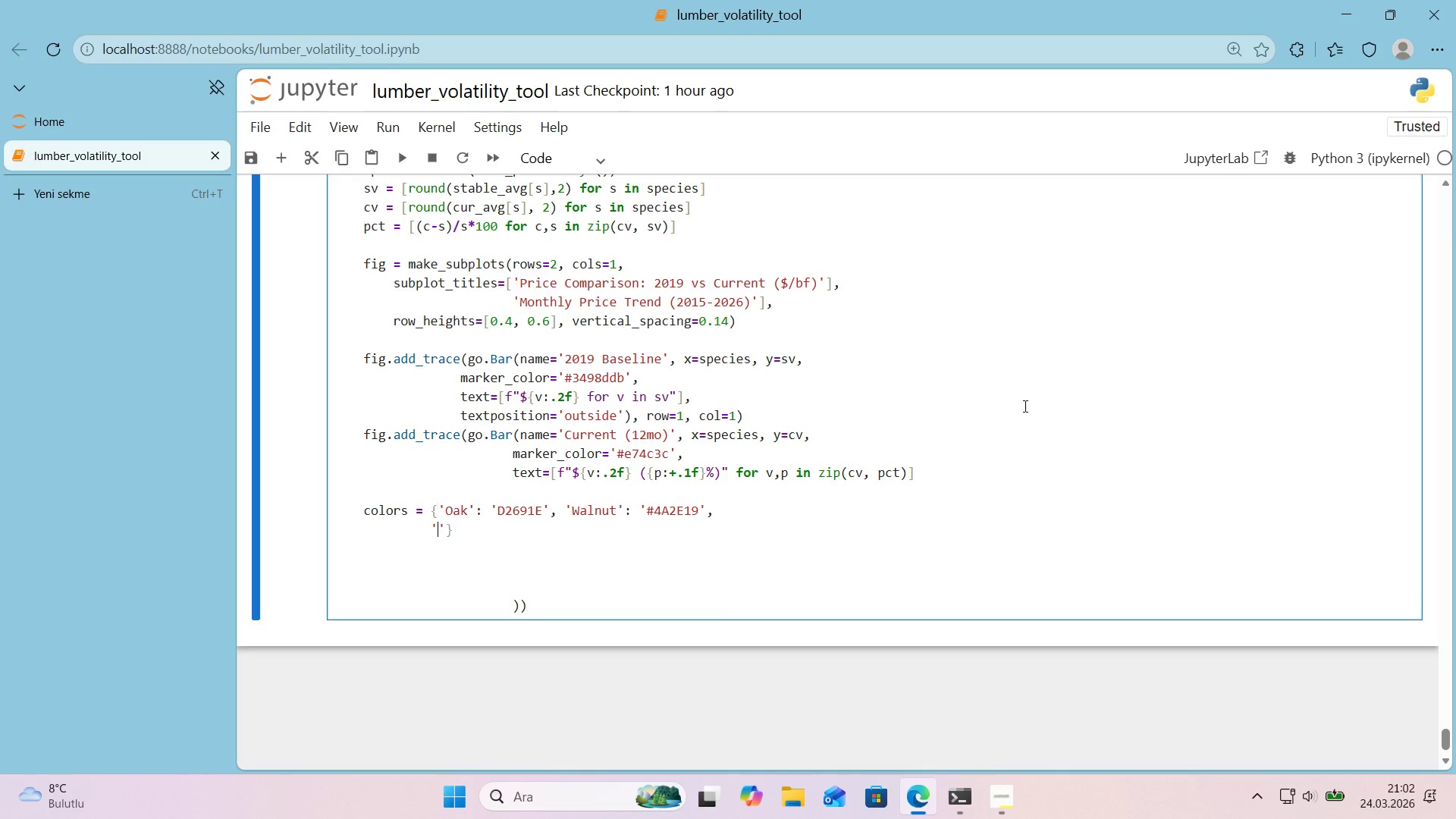 
key(ArrowLeft)
 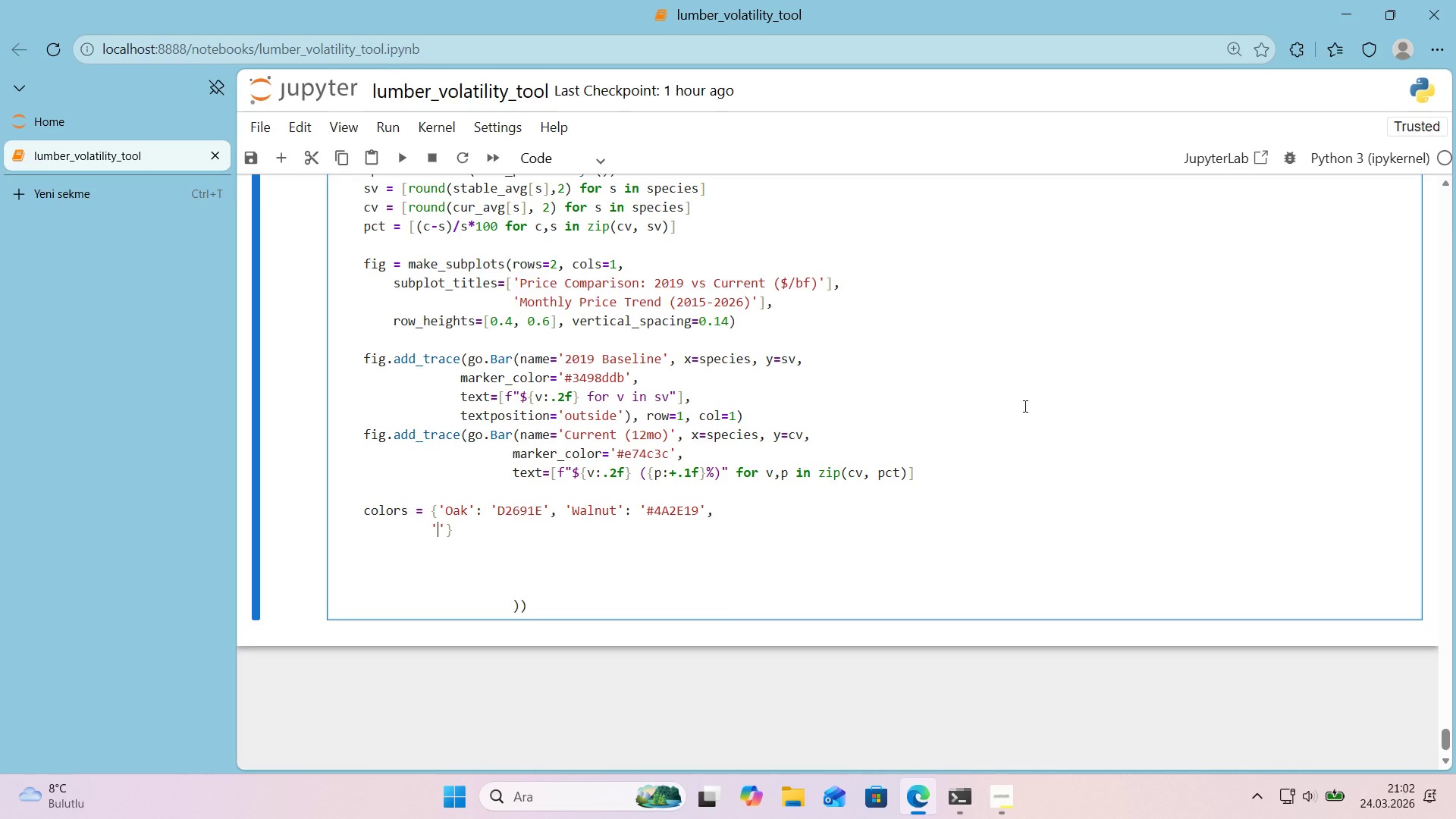 
type(mAPLE)
key(Backspace)
key(Backspace)
key(Backspace)
key(Backspace)
key(Backspace)
type(Maple)
 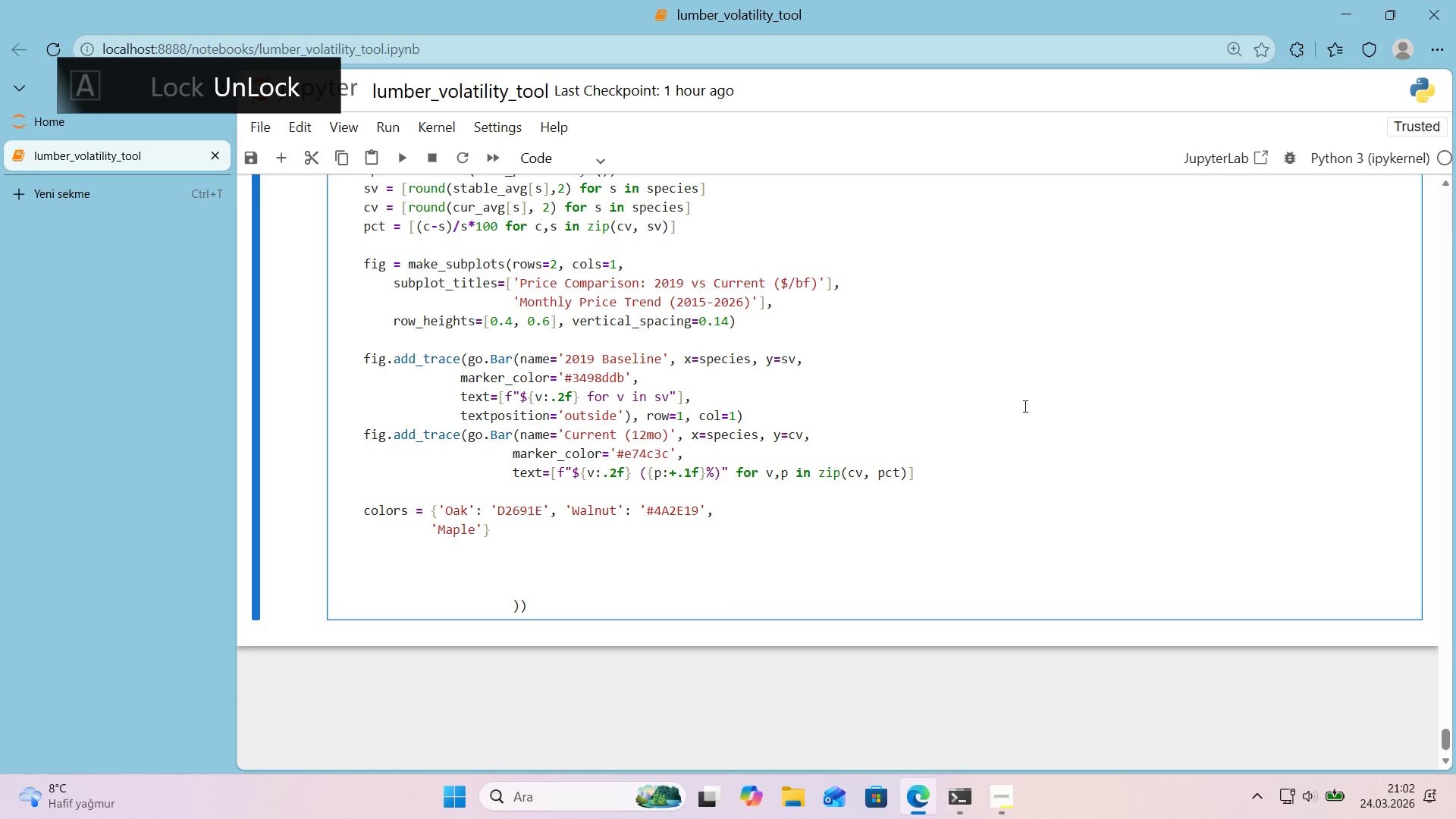 
key(ArrowRight)
 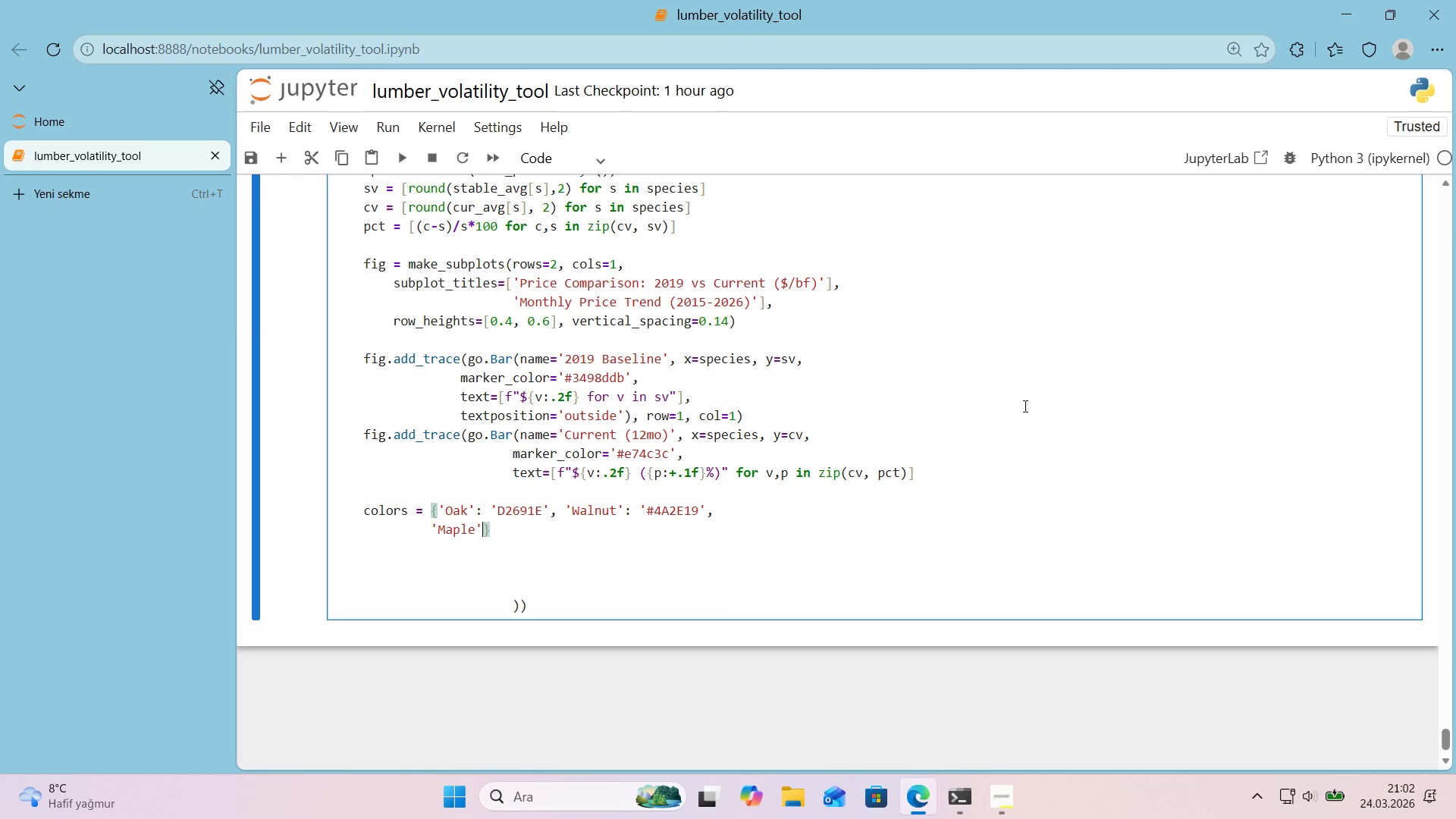 
type(> @@)
 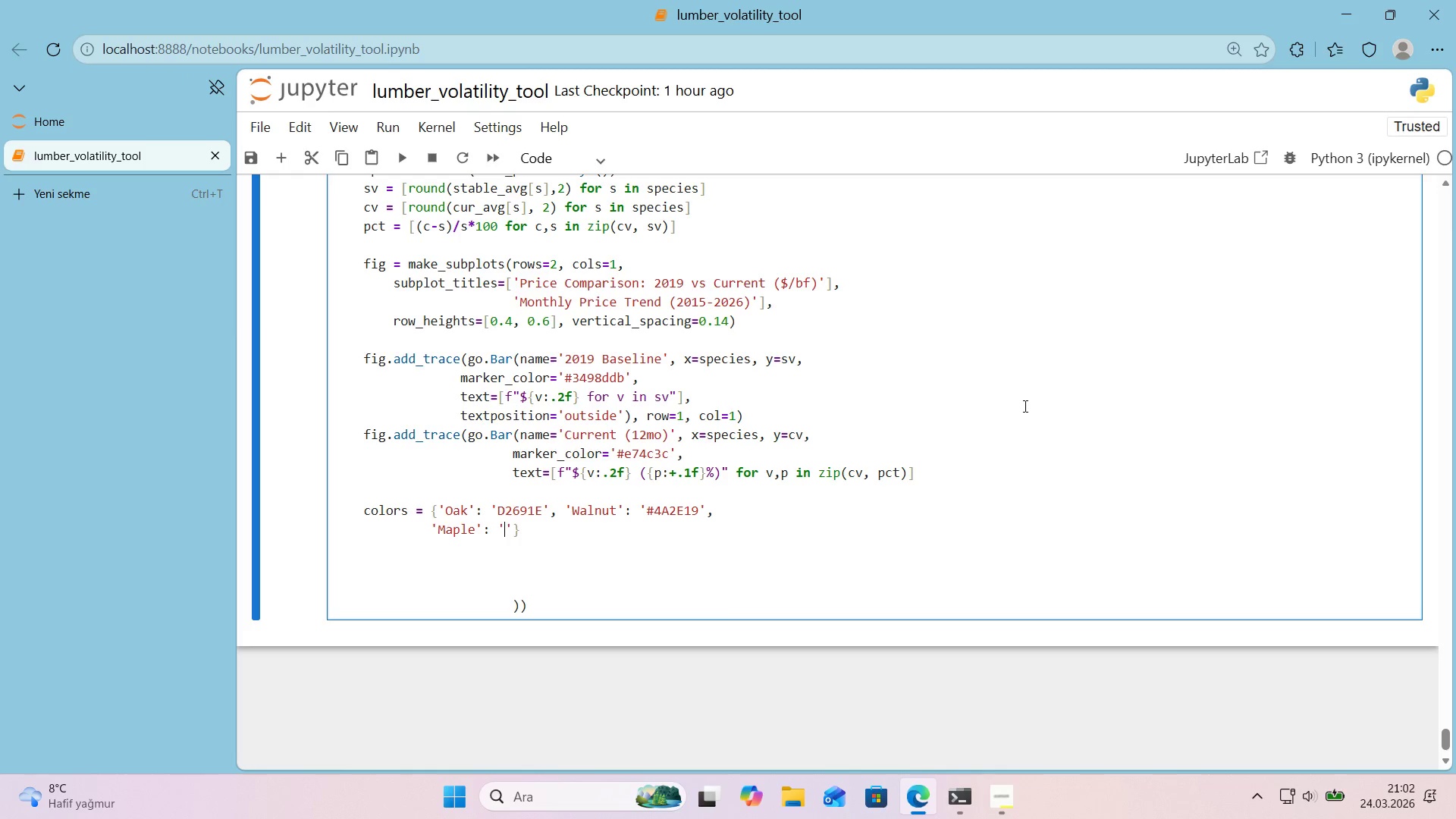 
 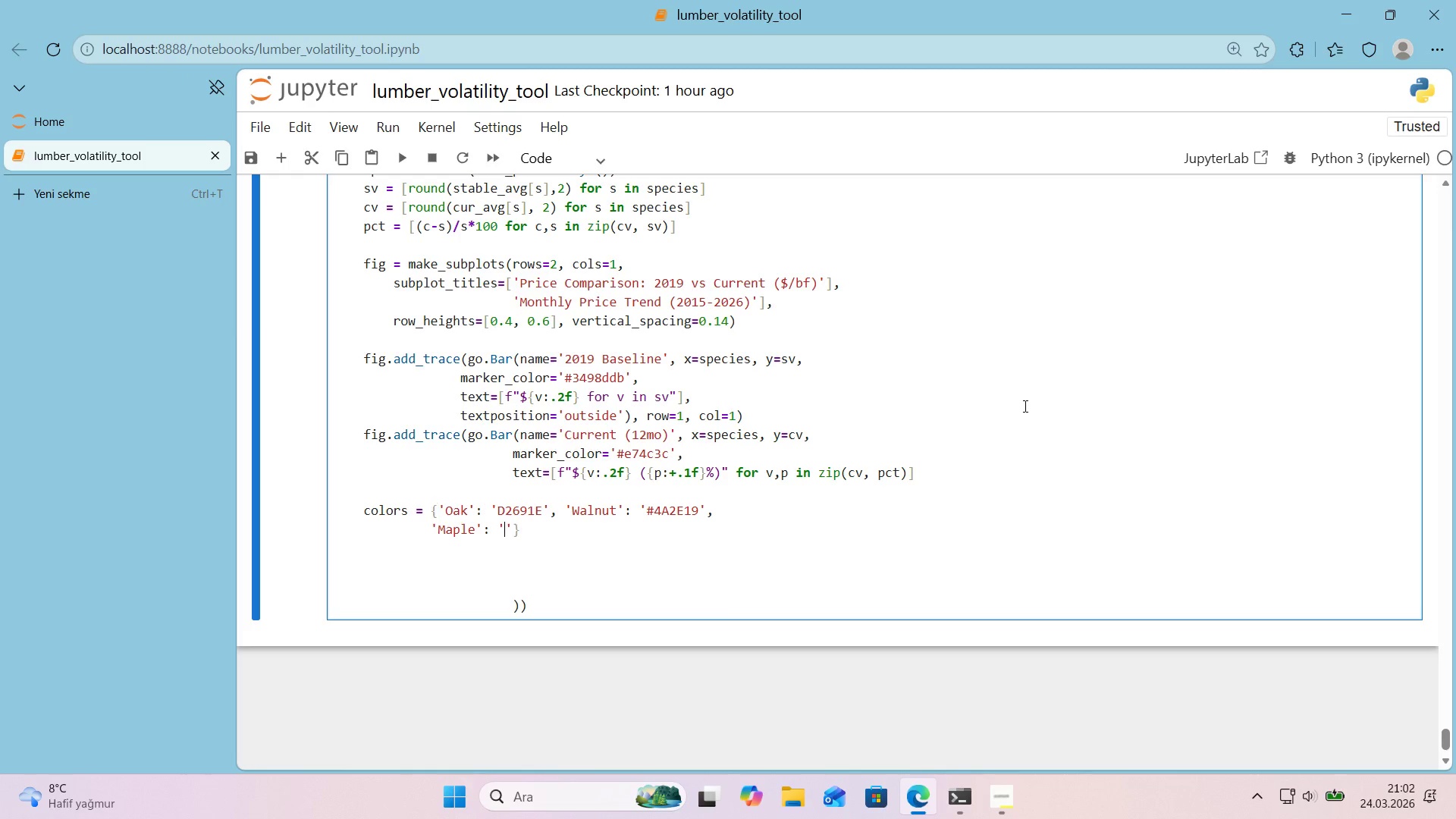 
key(ArrowLeft)
 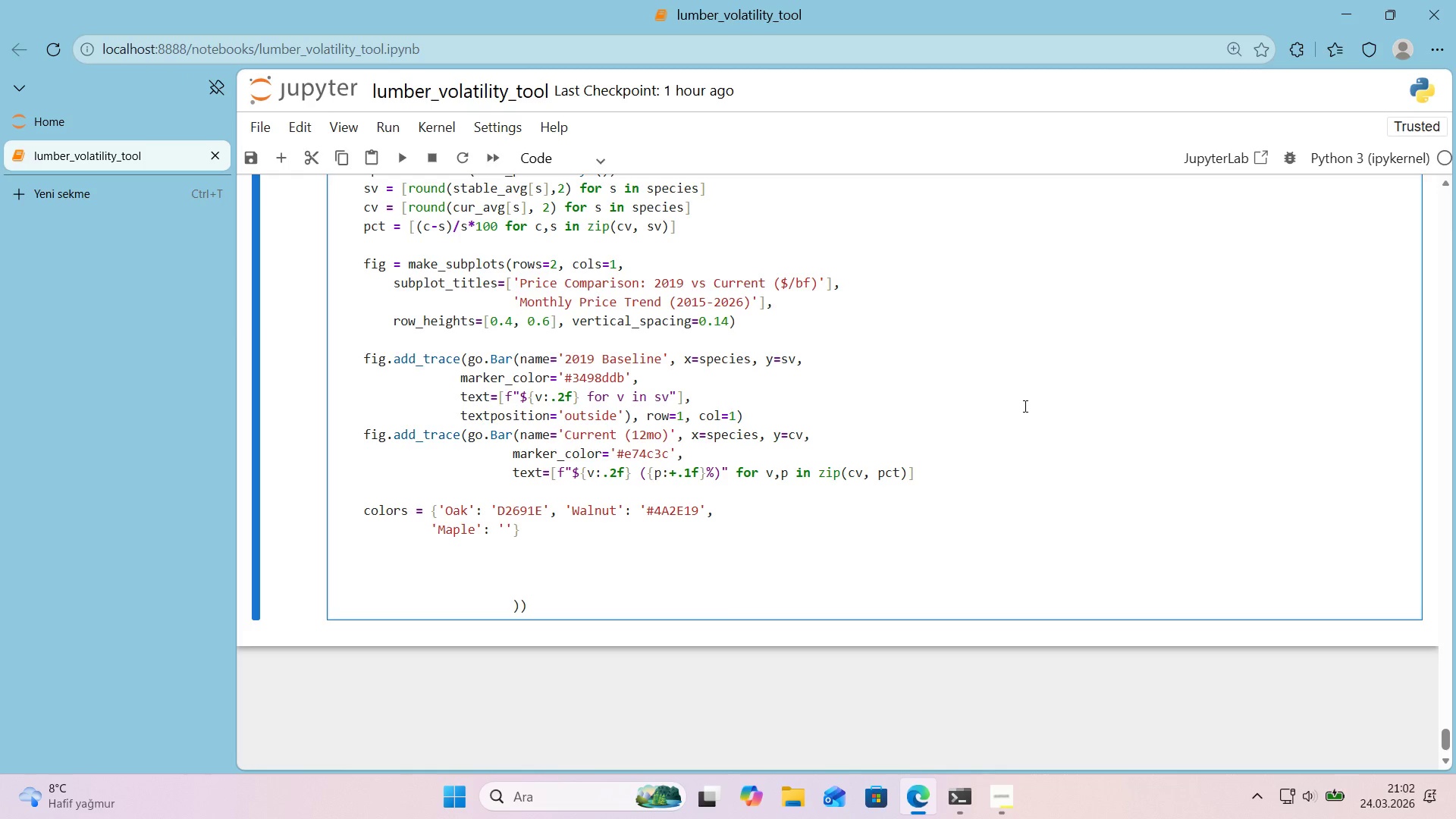 
key(Alt+Control+3)
 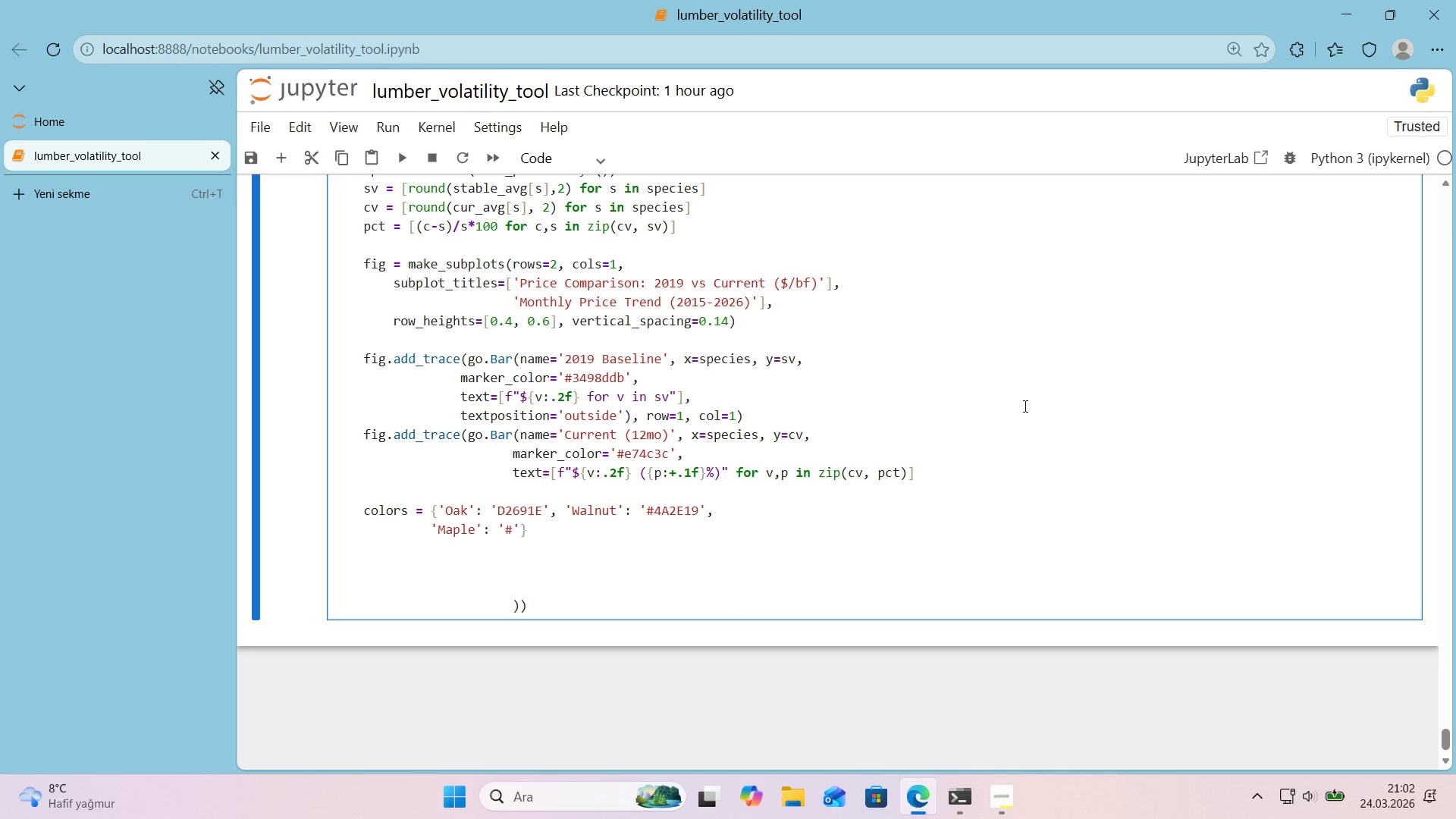 
type(DEB887)
 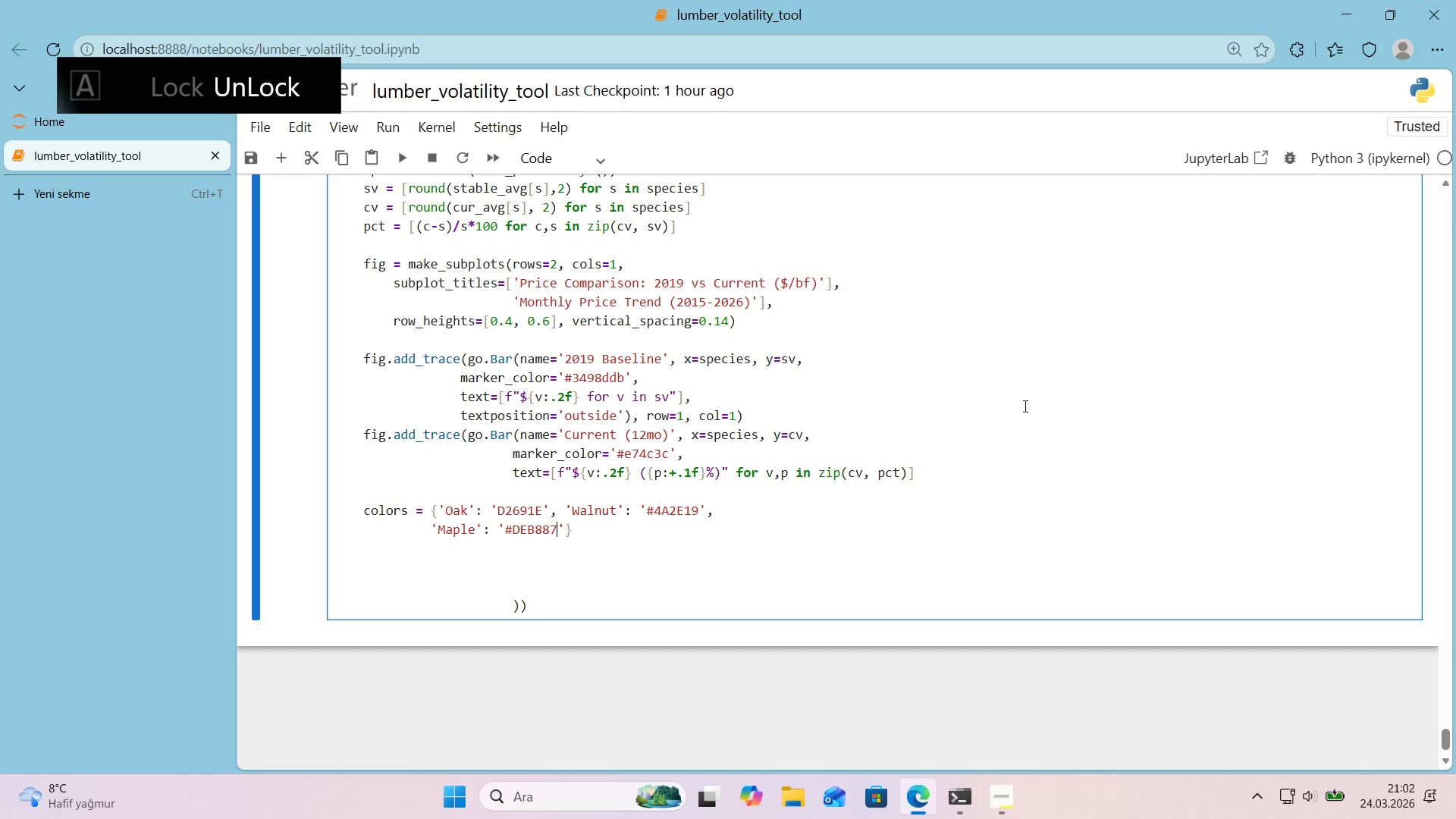 
key(ArrowRight)
 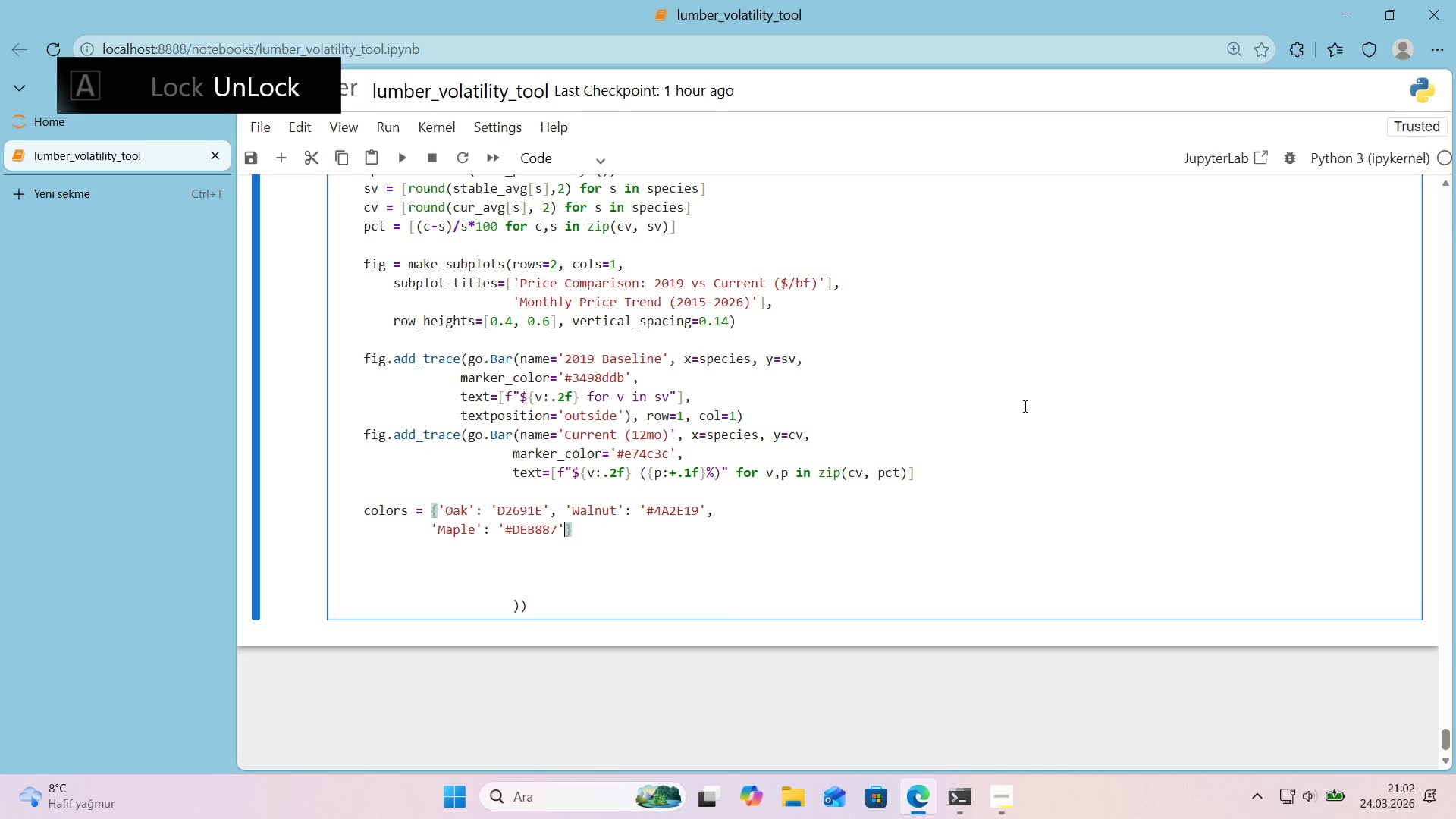 
type(, @@)
 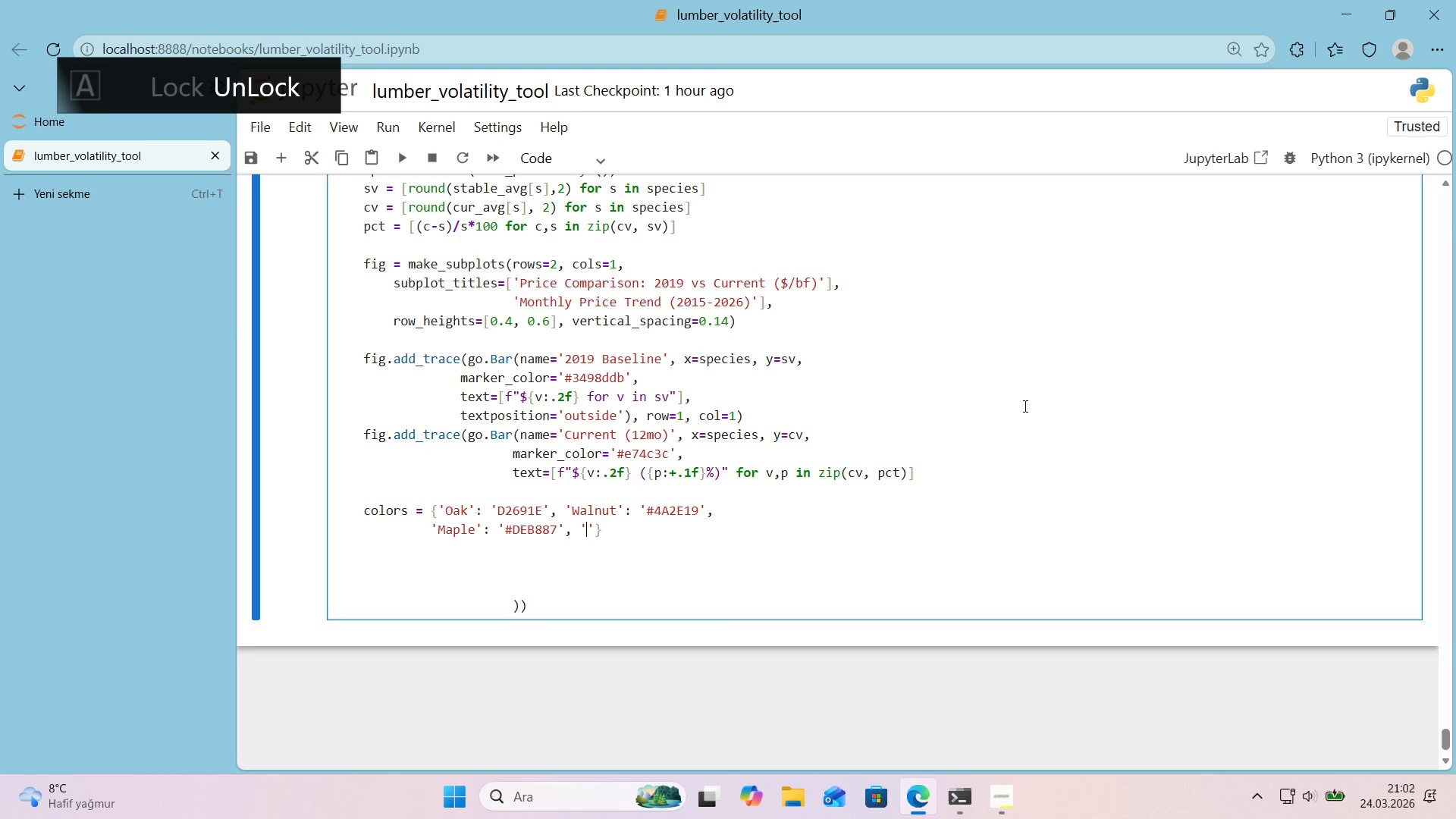 
 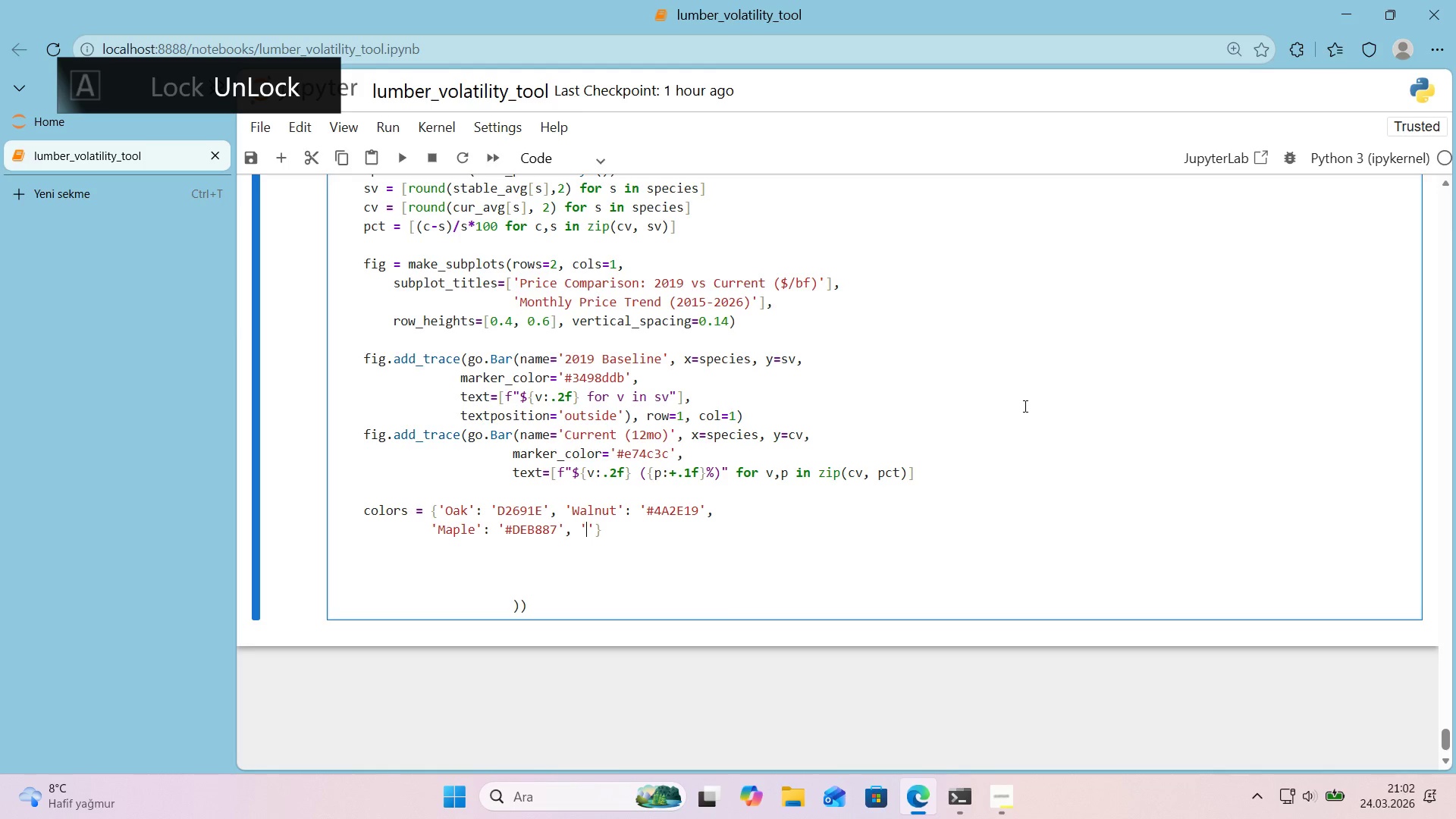 
key(ArrowLeft)
 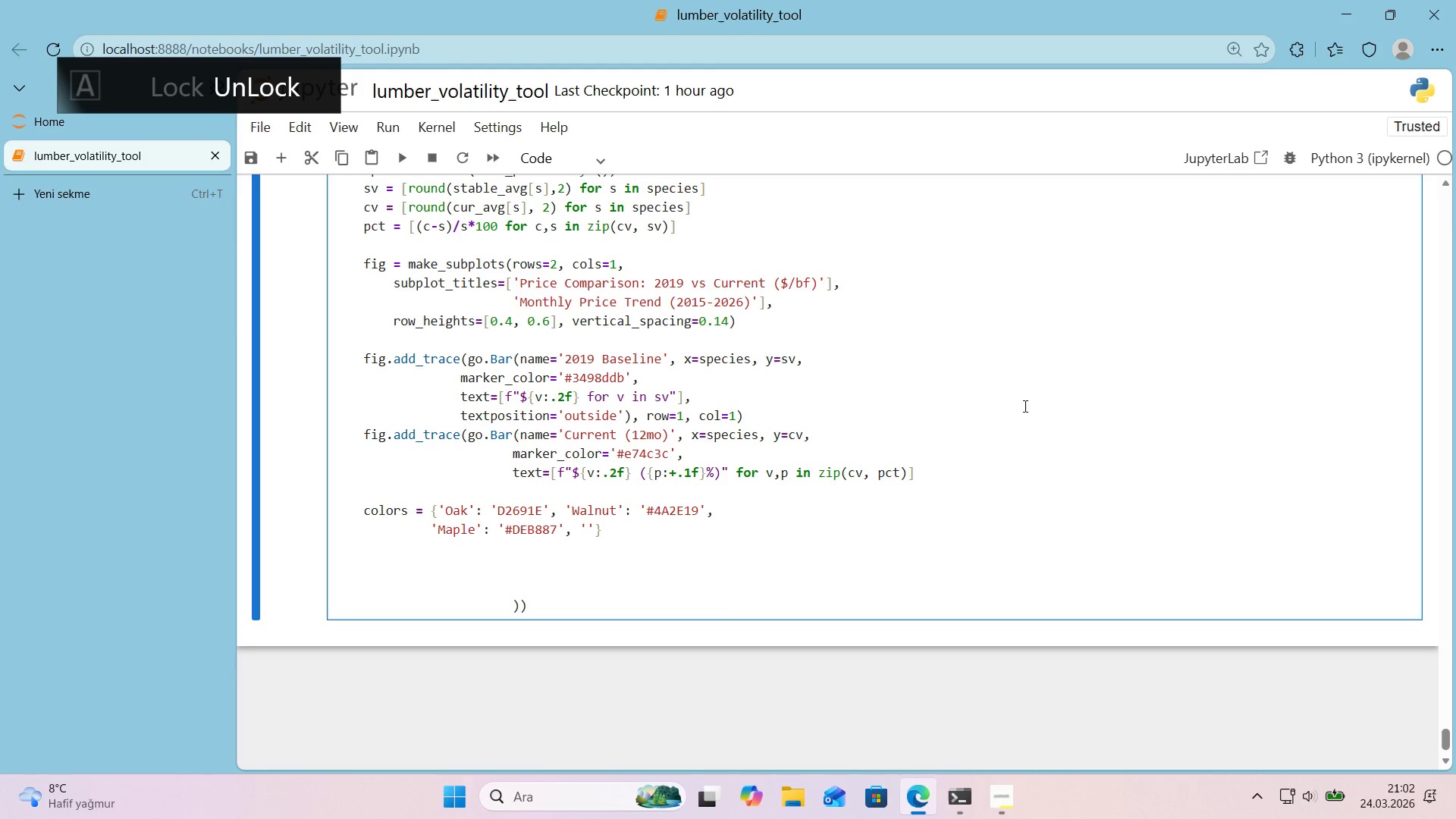 
type(Cheery)
key(Backspace)
type(y)
 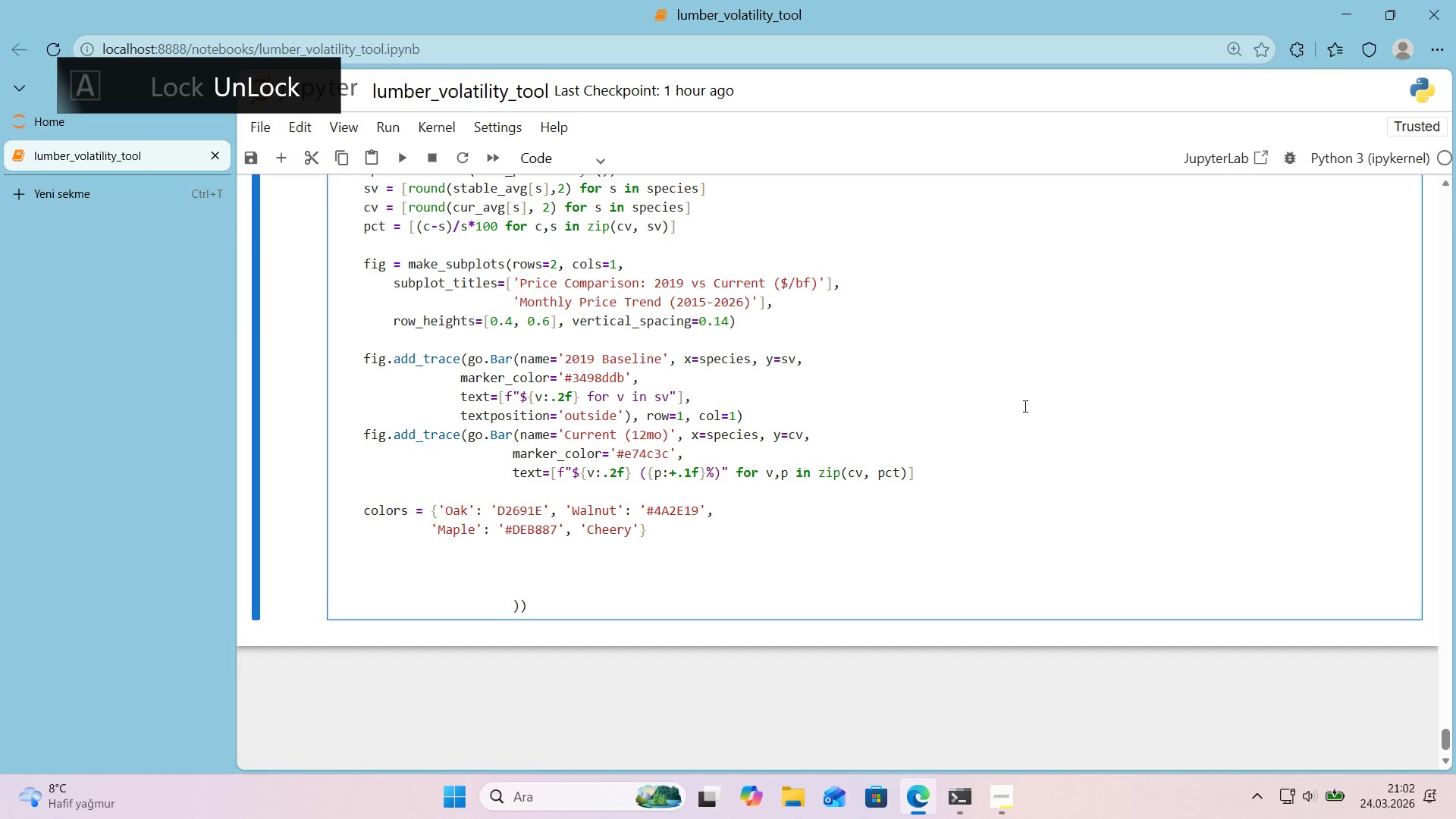 
key(ArrowRight)
 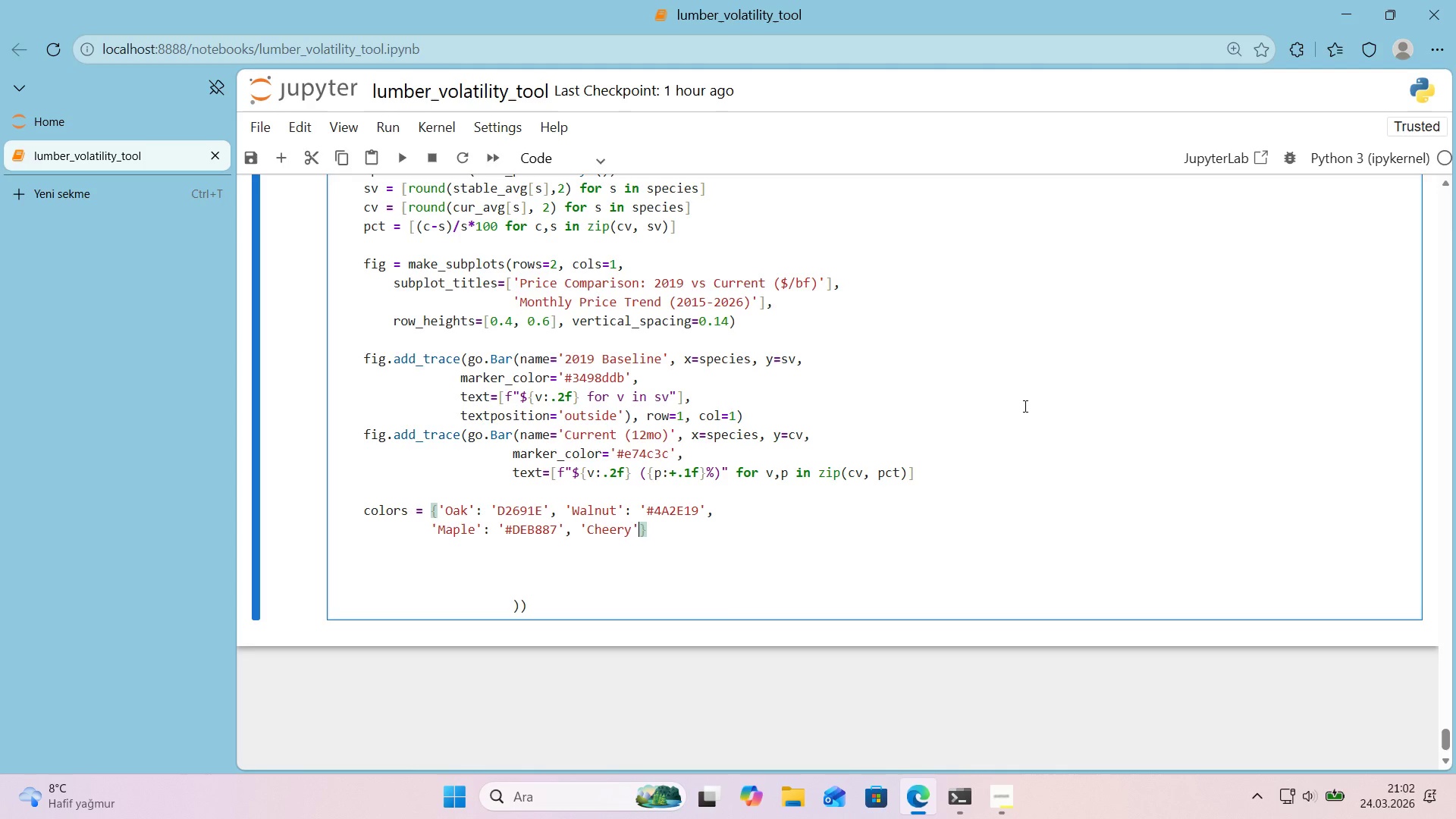 
type(> @@)
 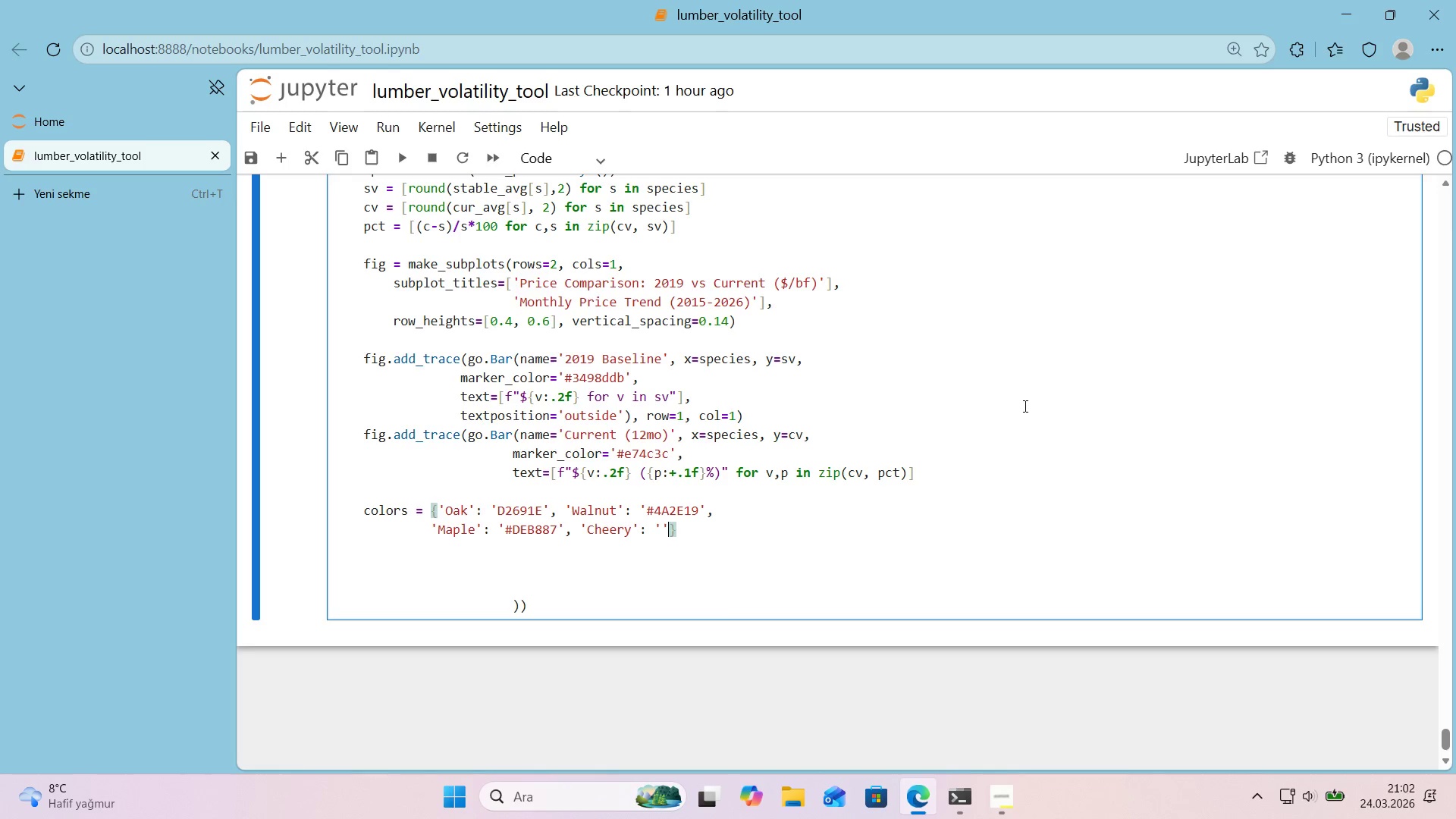 
key(ArrowLeft)
 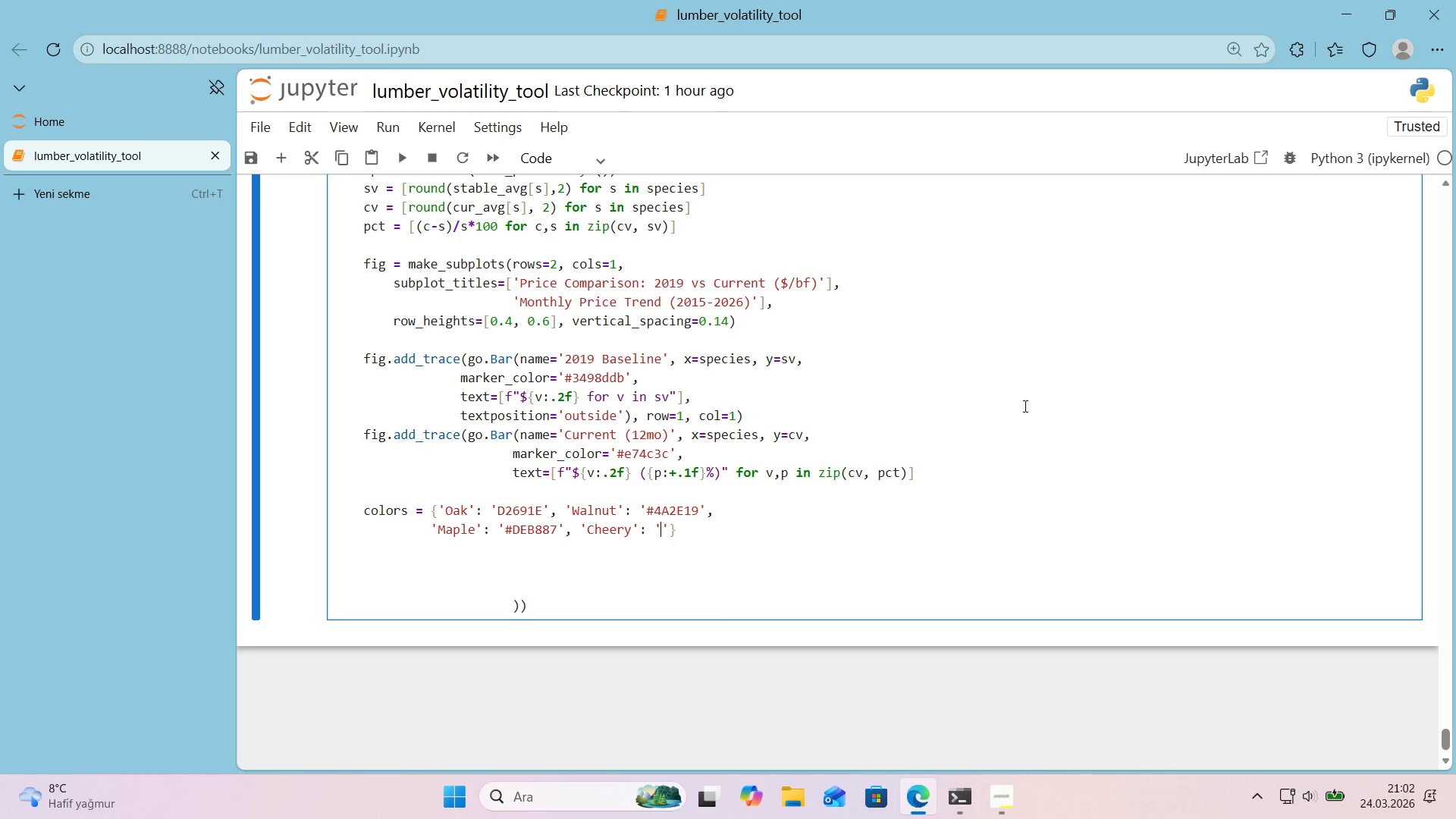 
key(Alt+Control+3)
 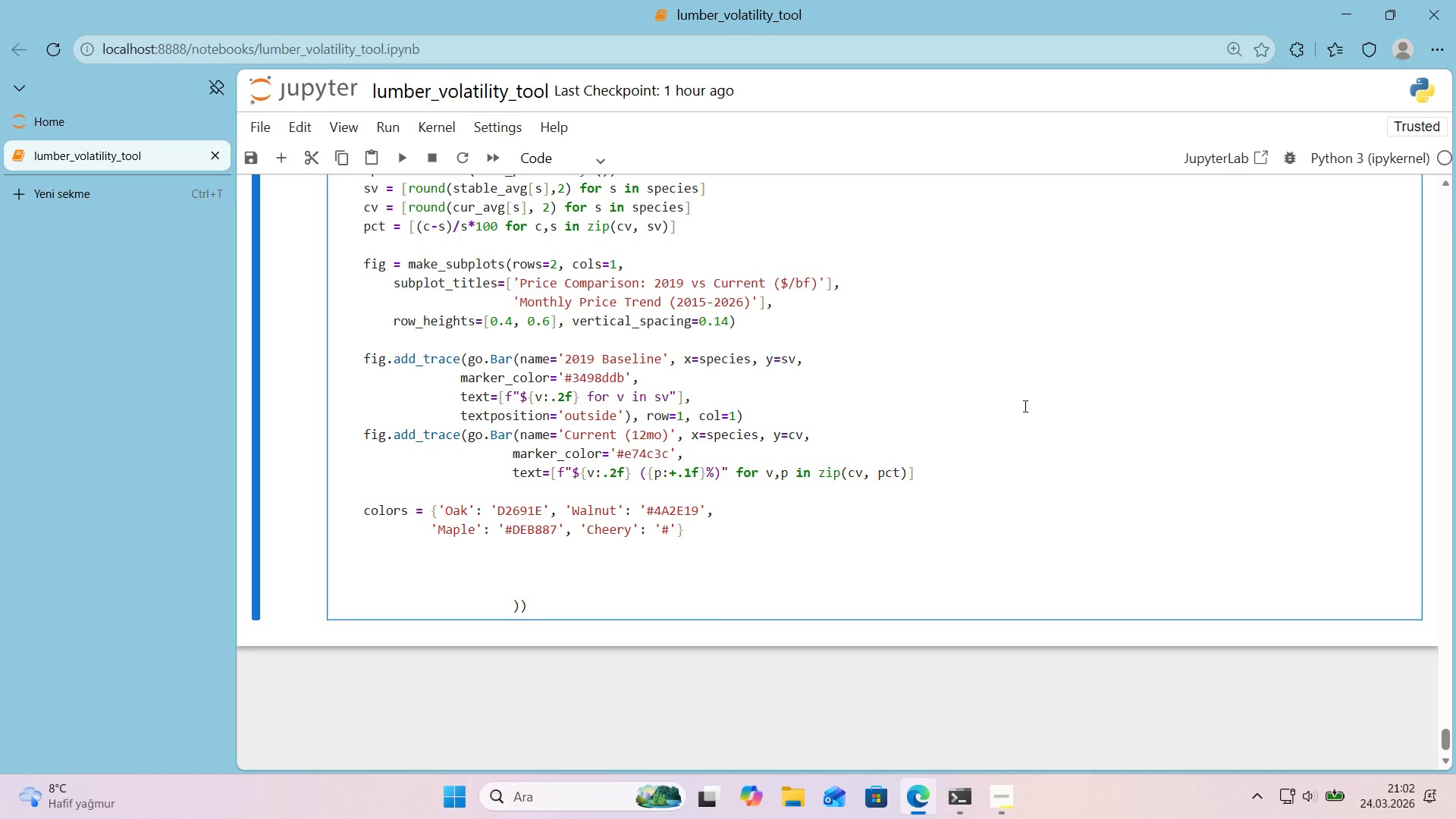 
key(CapsLock)
 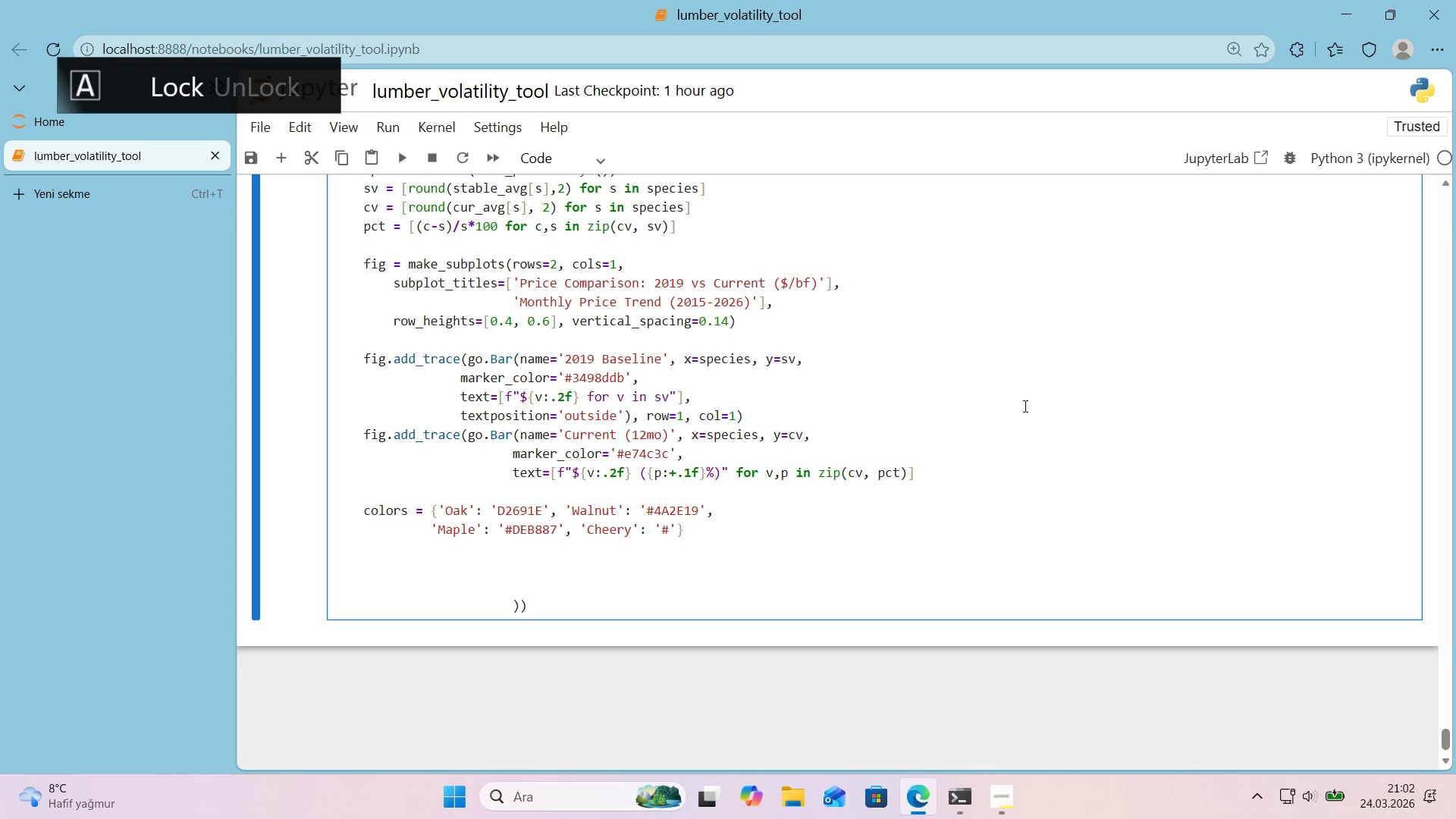 
key(B)
 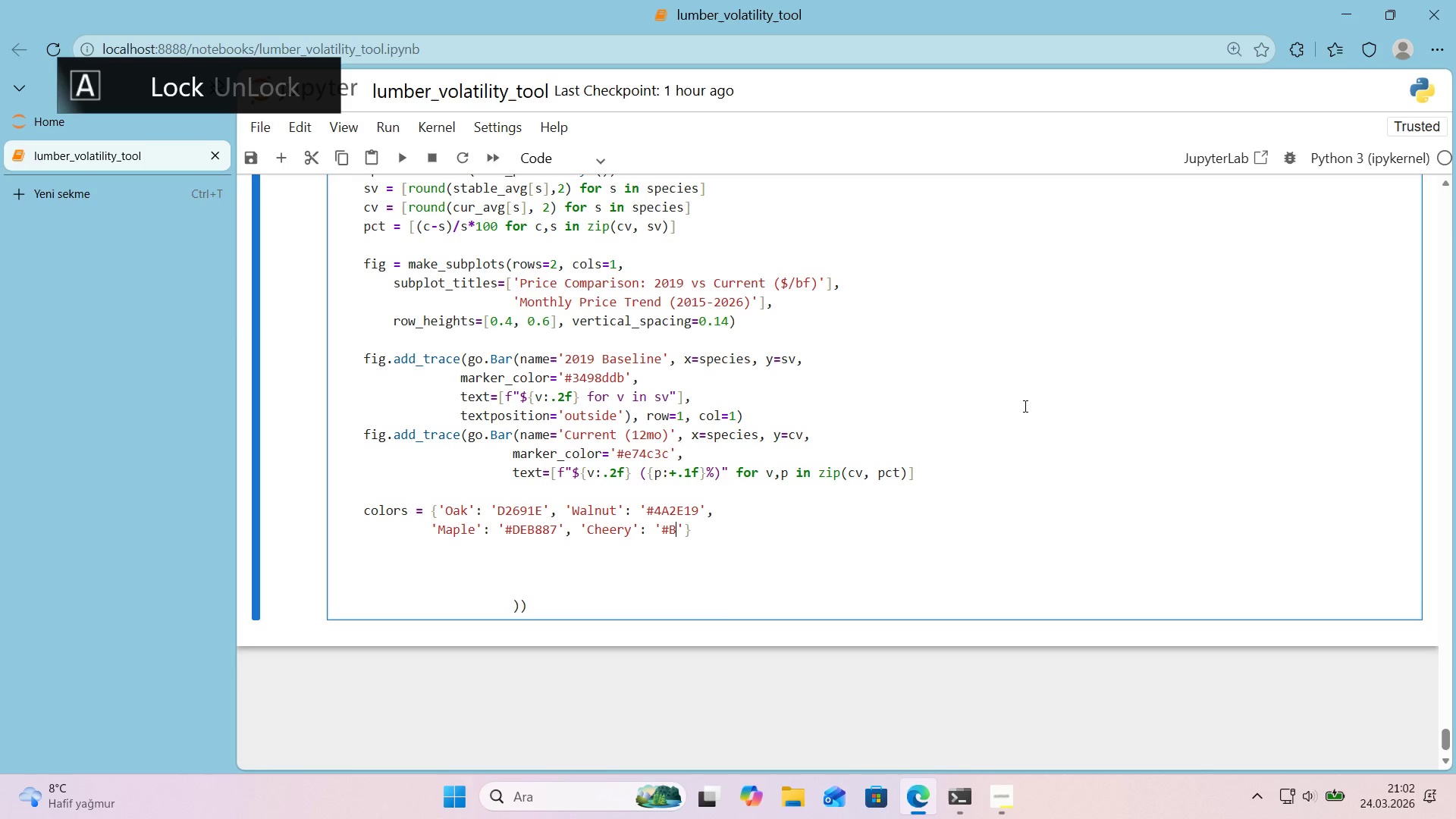 
key(CapsLock)
 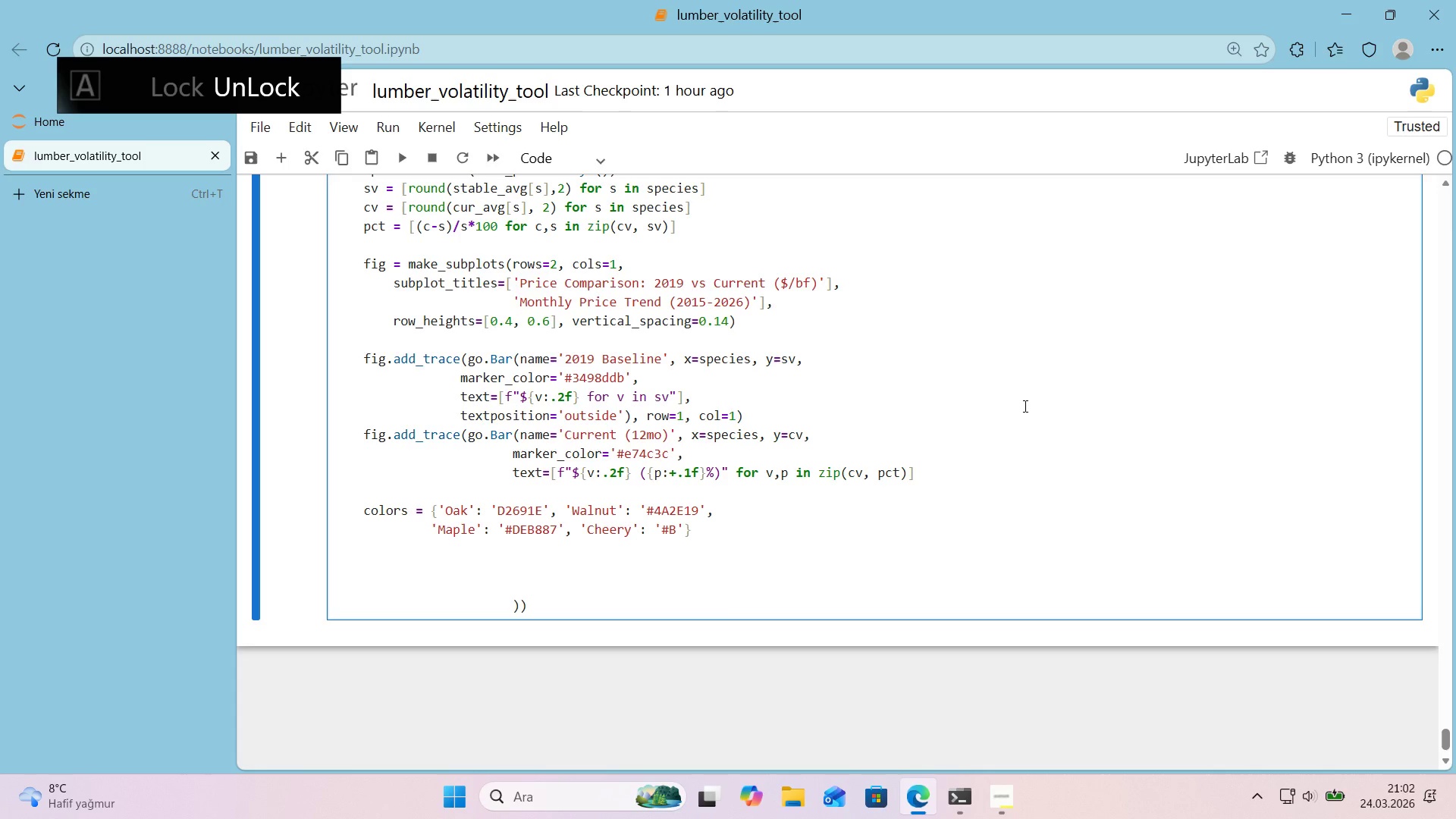 
key(CapsLock)
 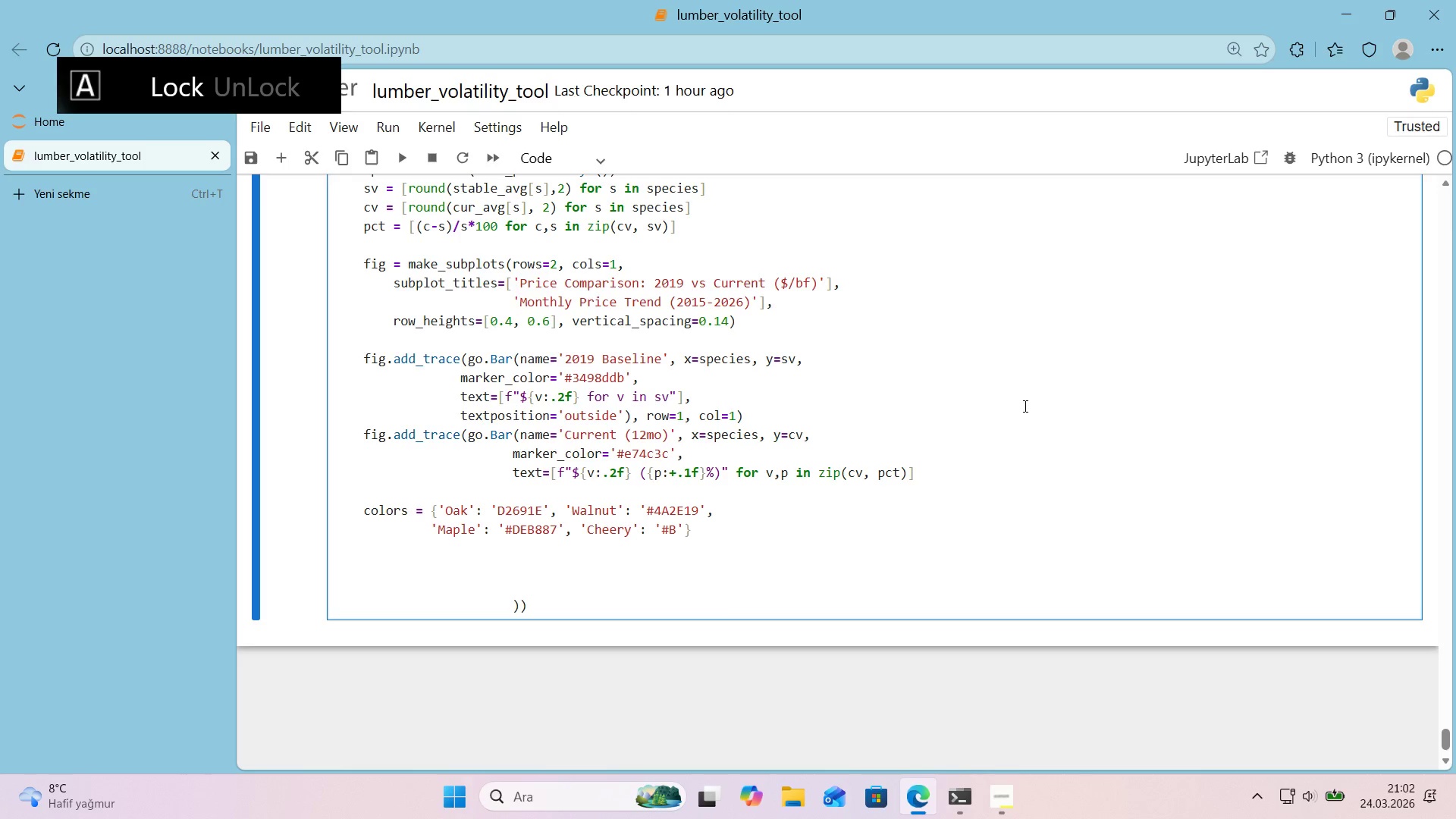 
key(Numpad2)
 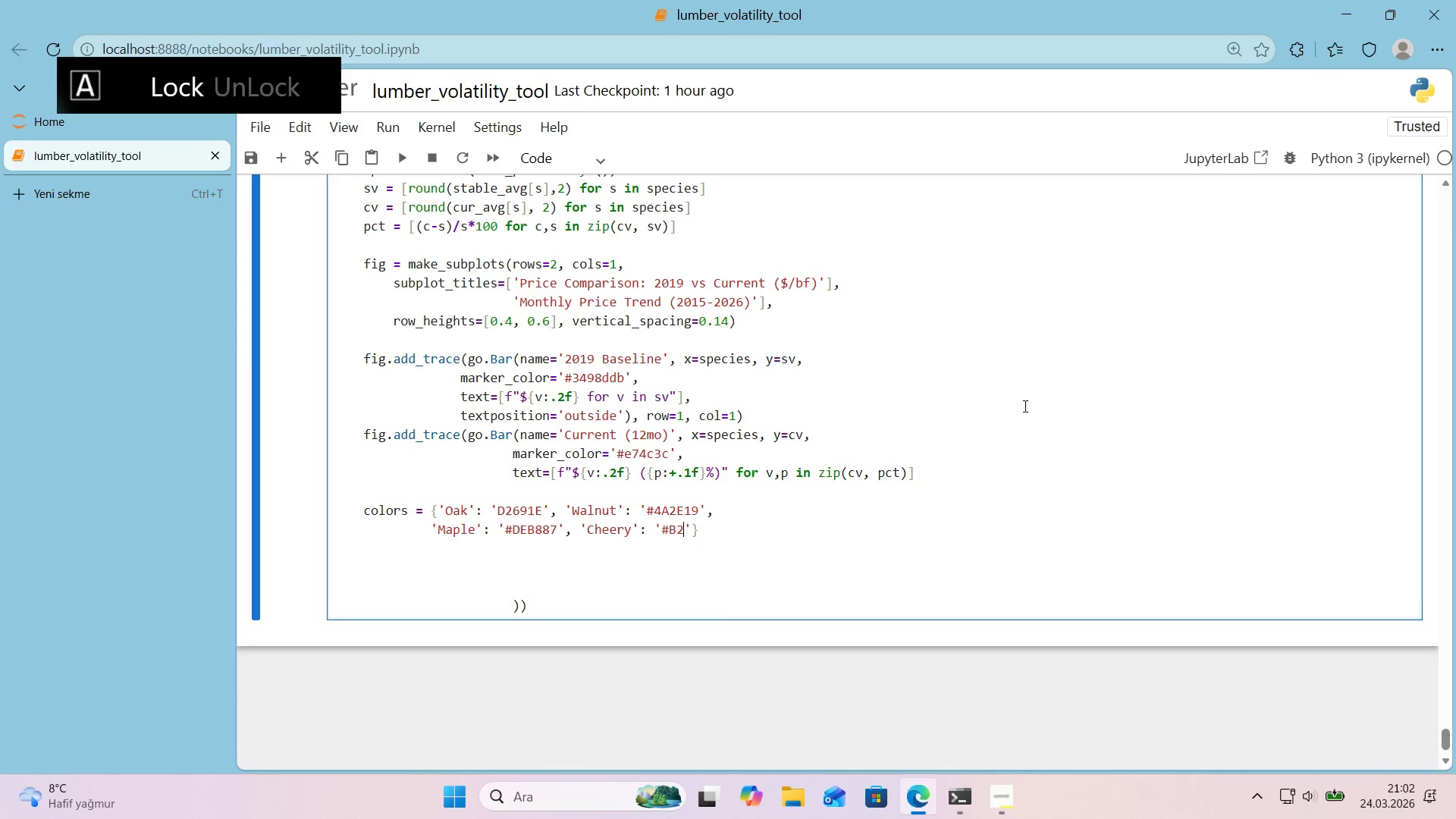 
key(Numpad2)
 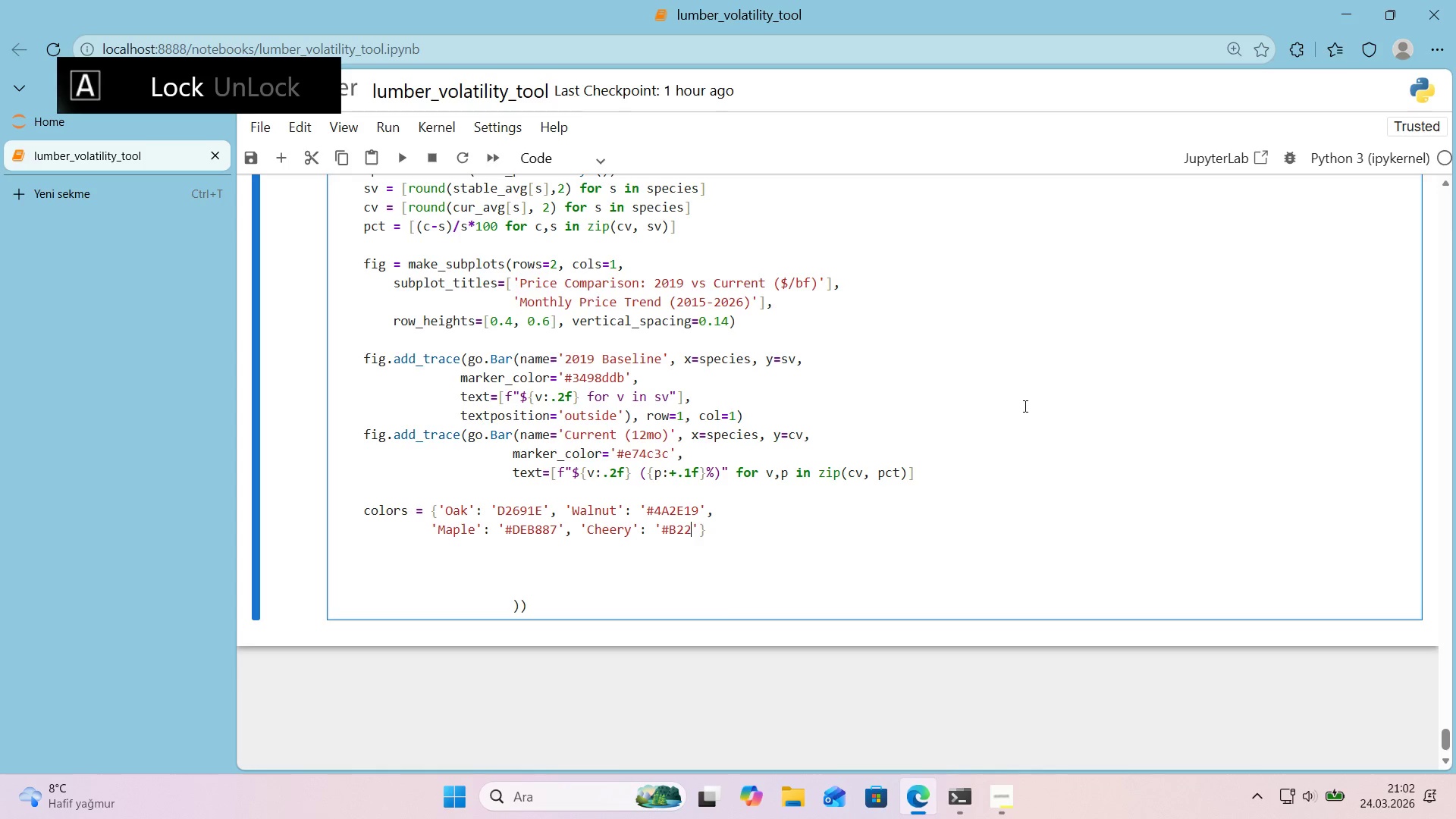 
key(Numpad2)
 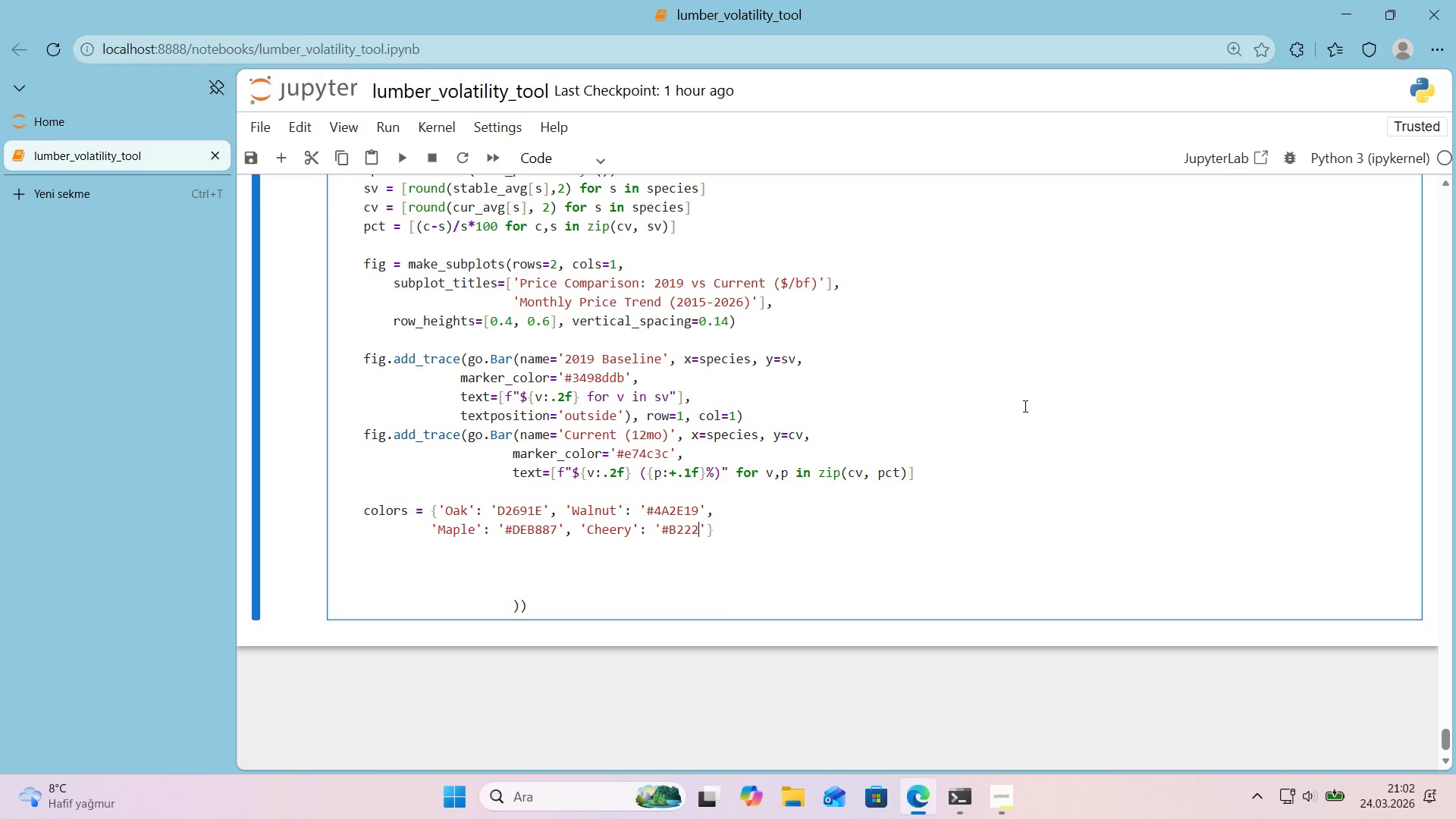 
key(Numpad2)
 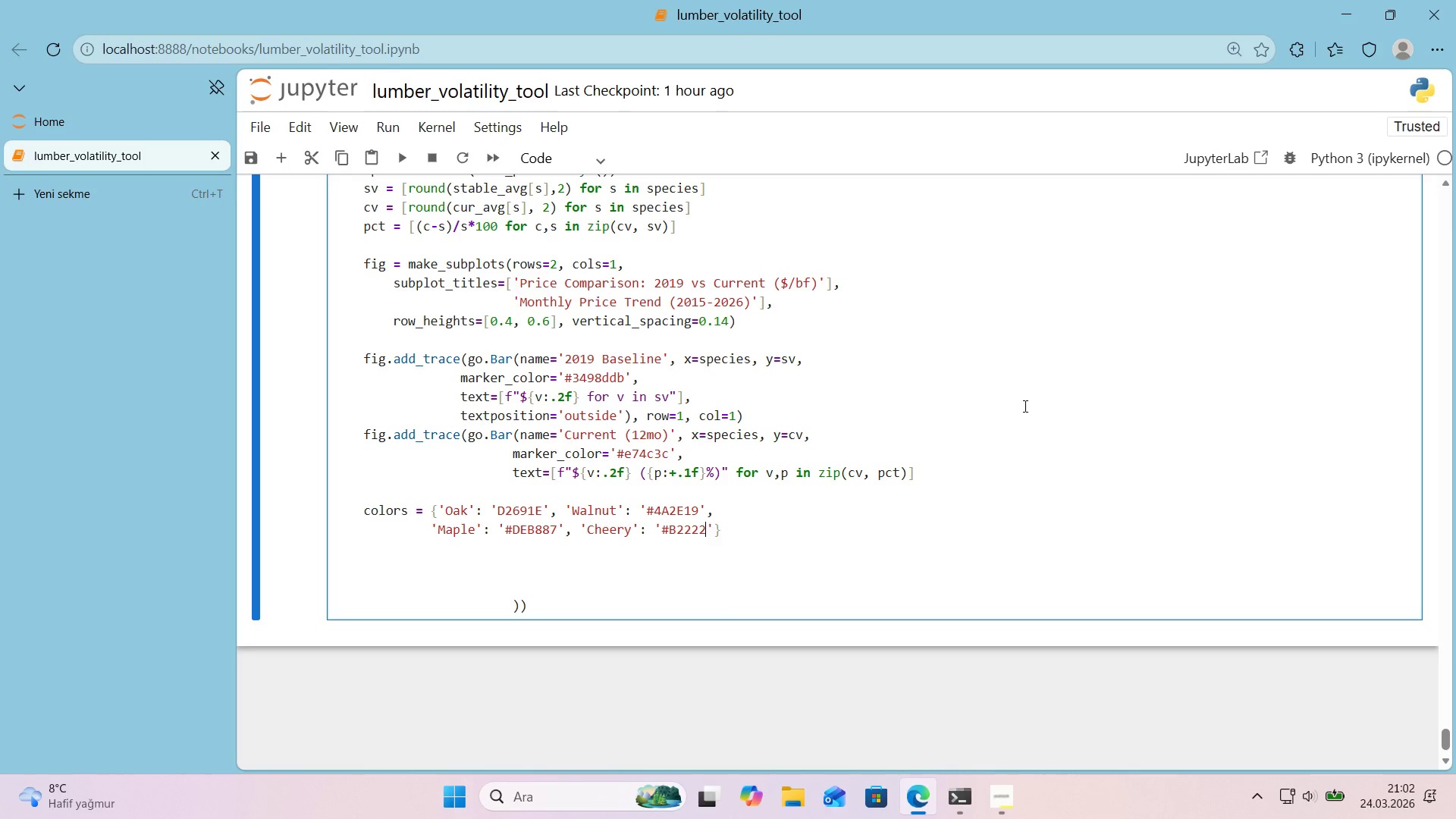 
key(Numpad2)
 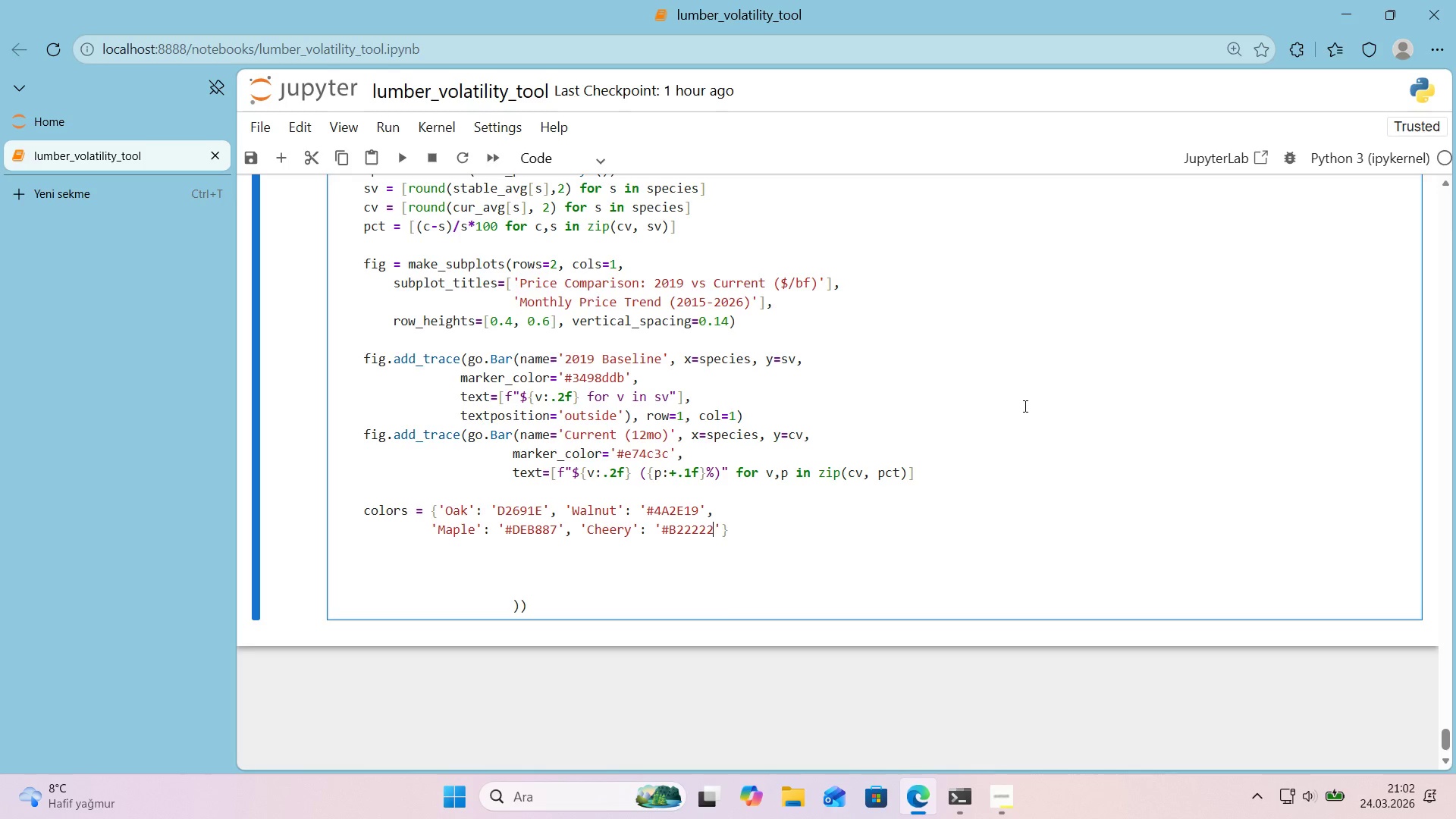 
key(ArrowRight)
 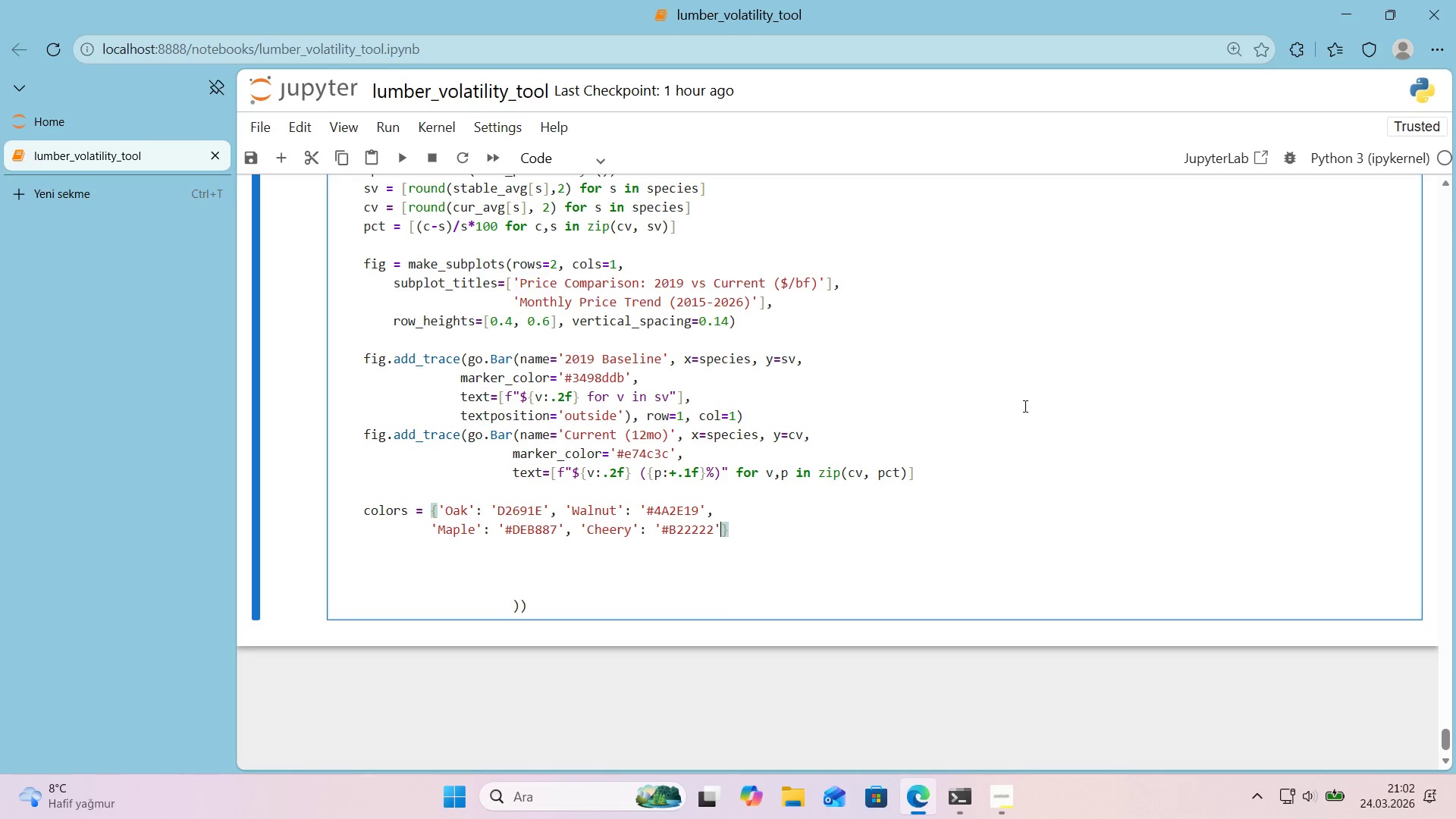 
key(ArrowRight)
 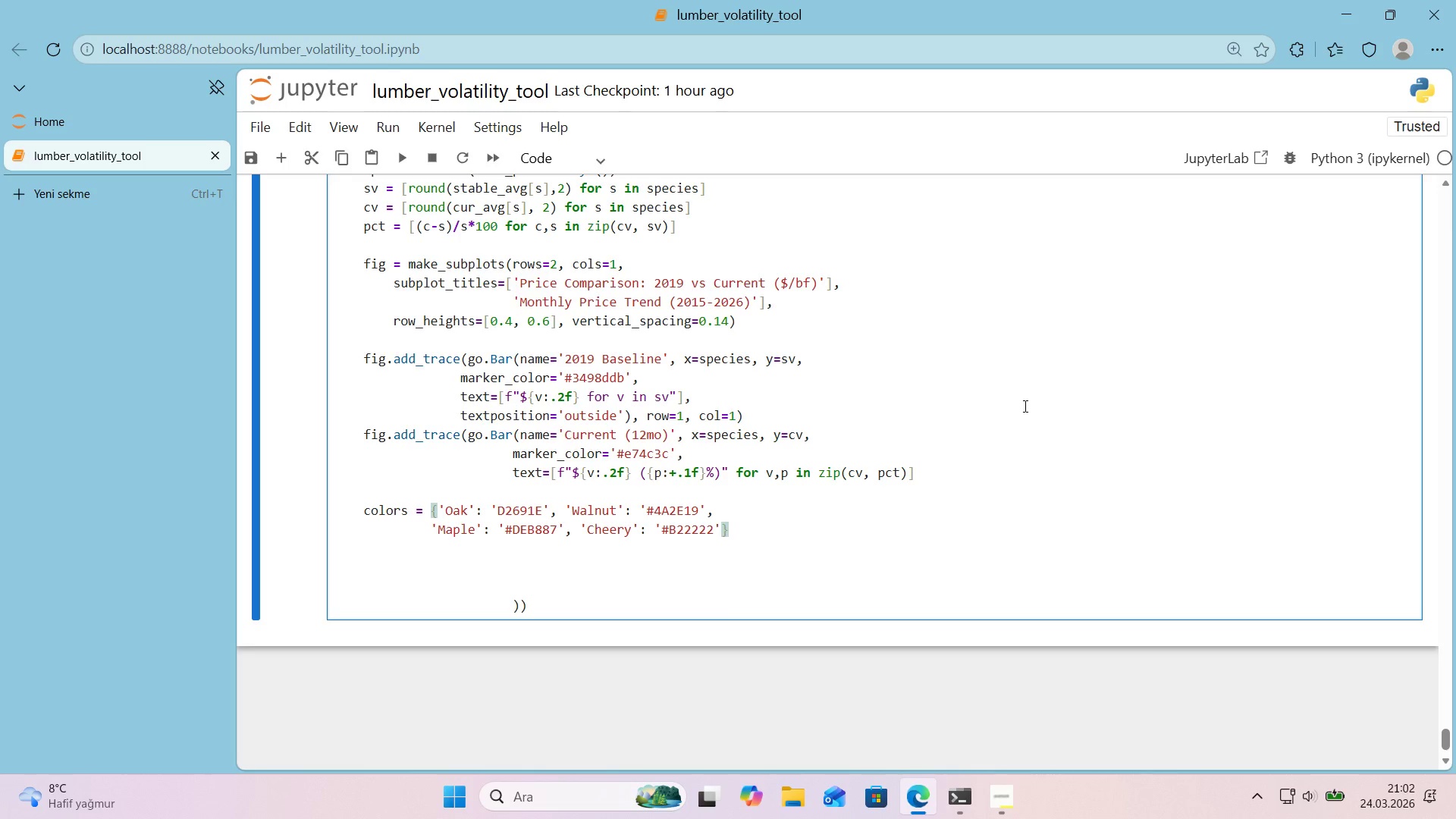 
key(Enter)
 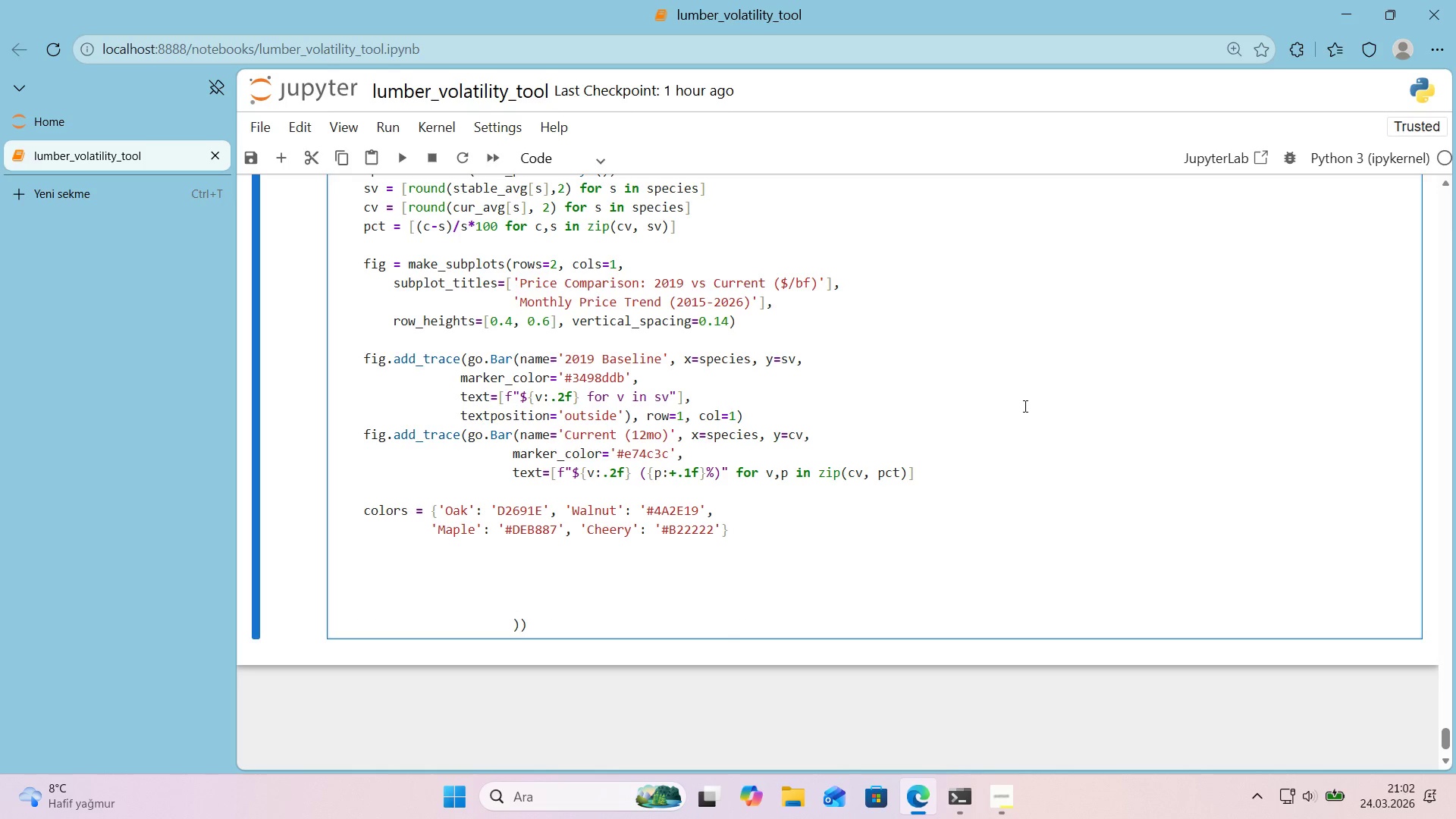 
key(Backspace)
 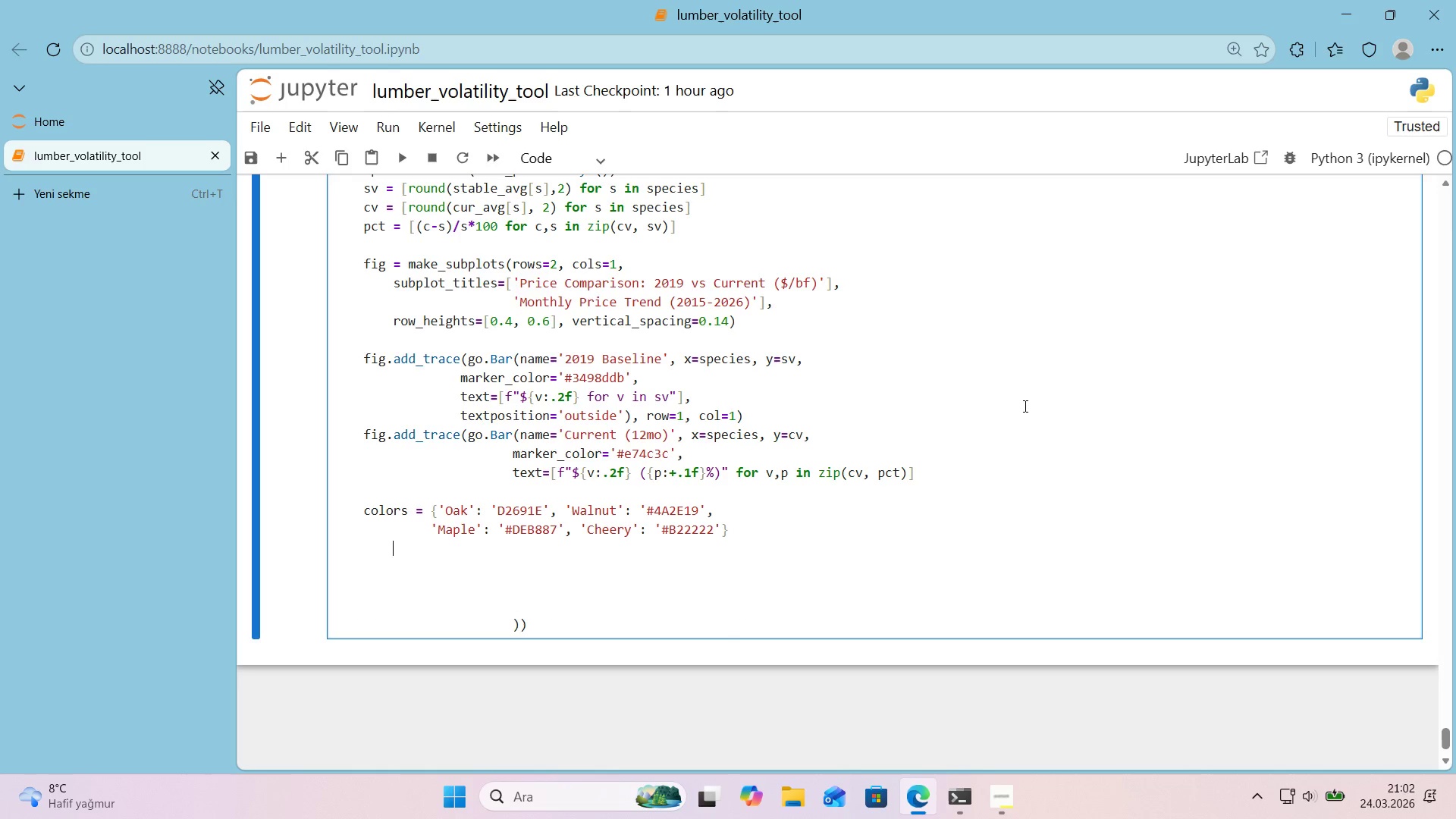 
key(Backspace)
 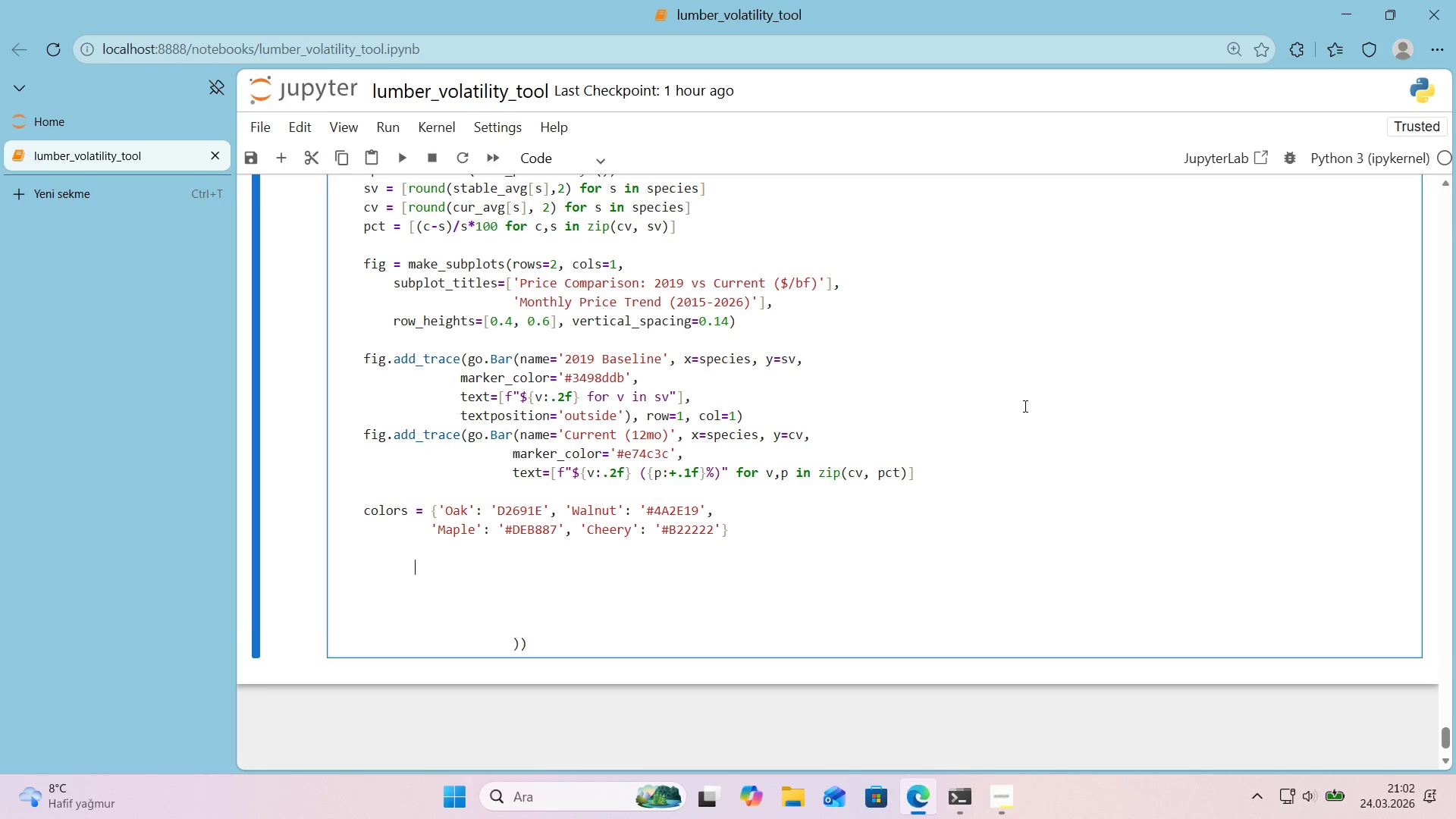 
key(Enter)
 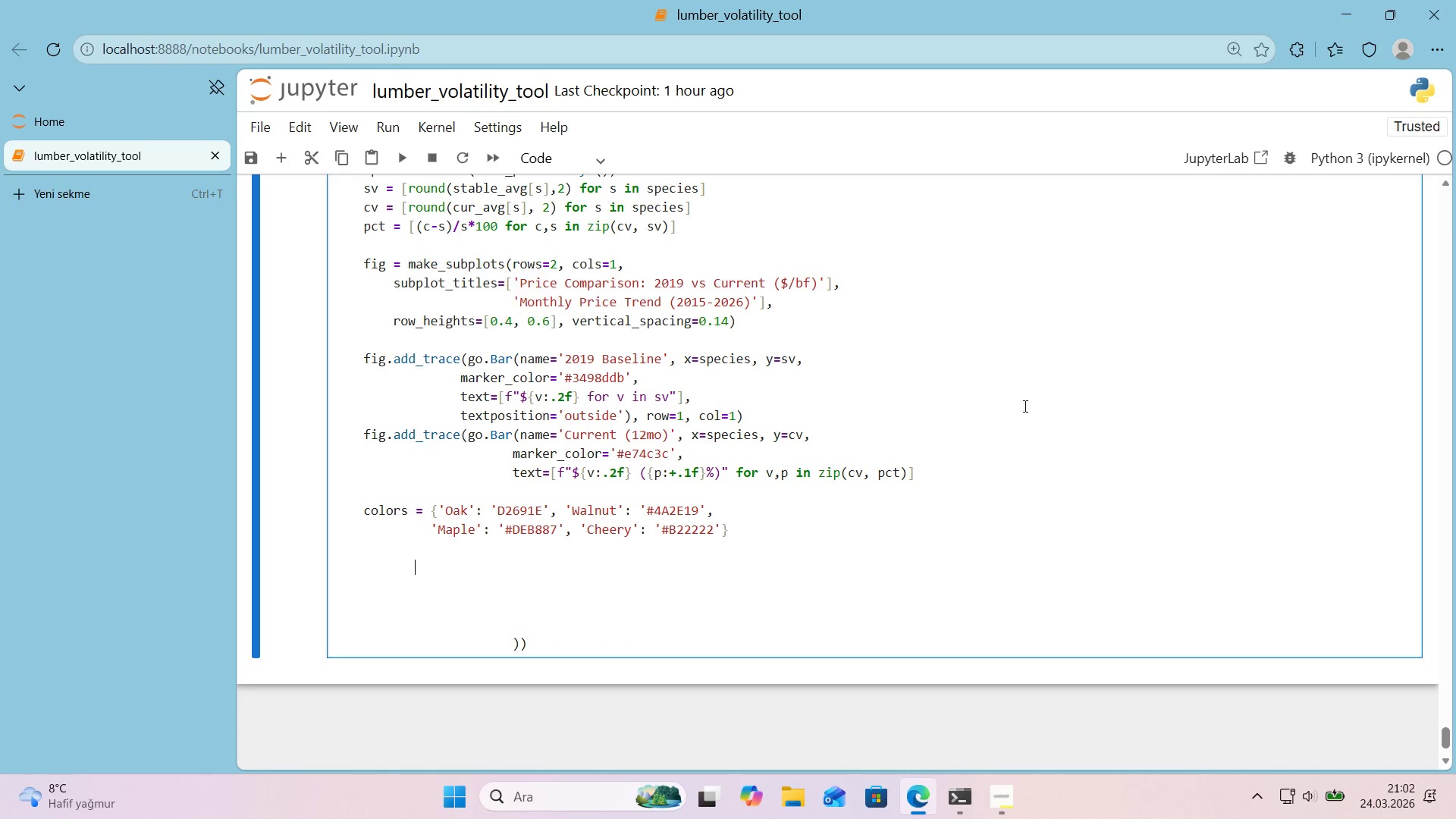 
key(Backspace)
key(Backspace)
type(FOR)
key(Backspace)
key(Backspace)
key(Backspace)
type(for sp 'n spec'es>)
 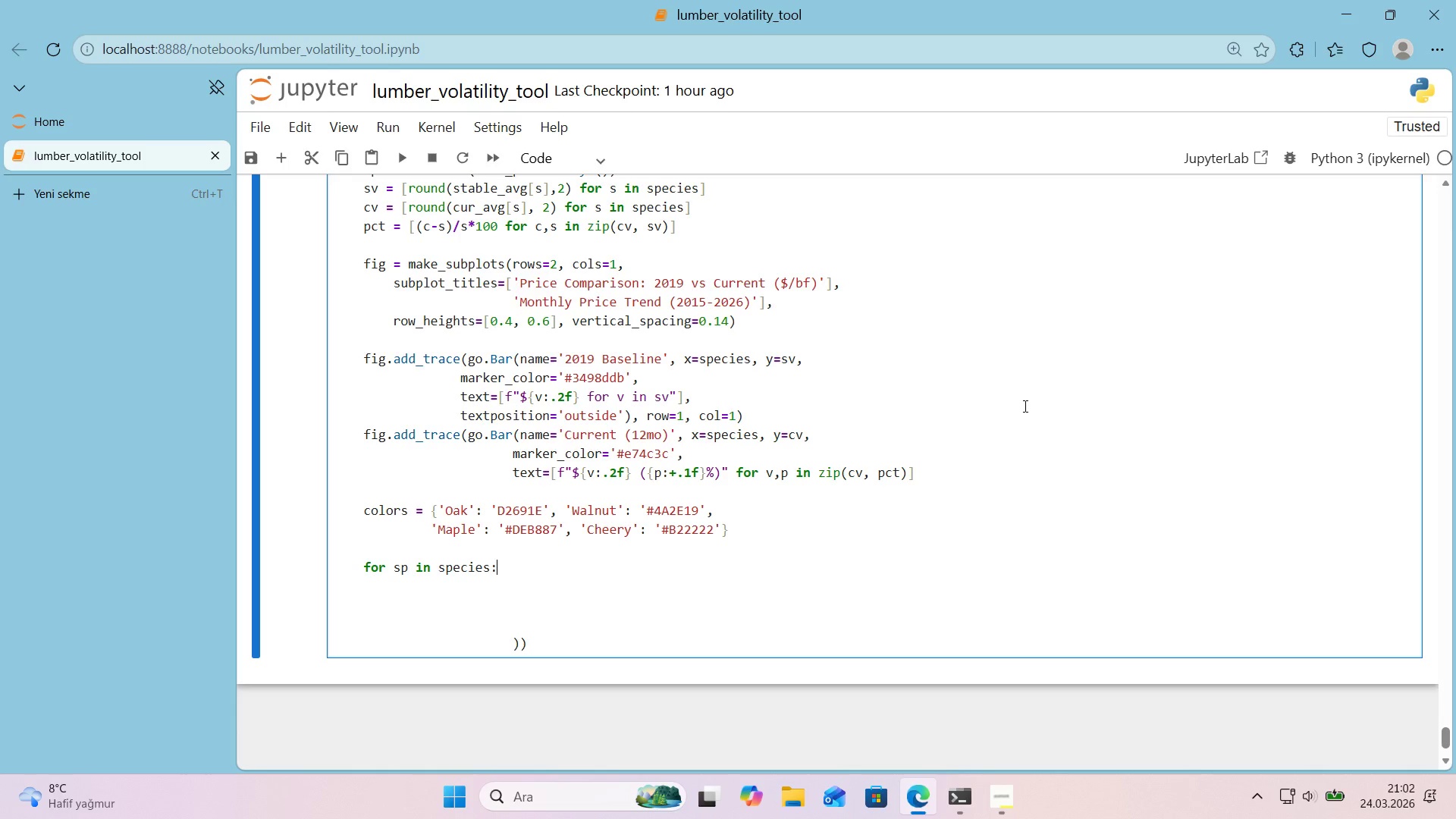 
key(Enter)
 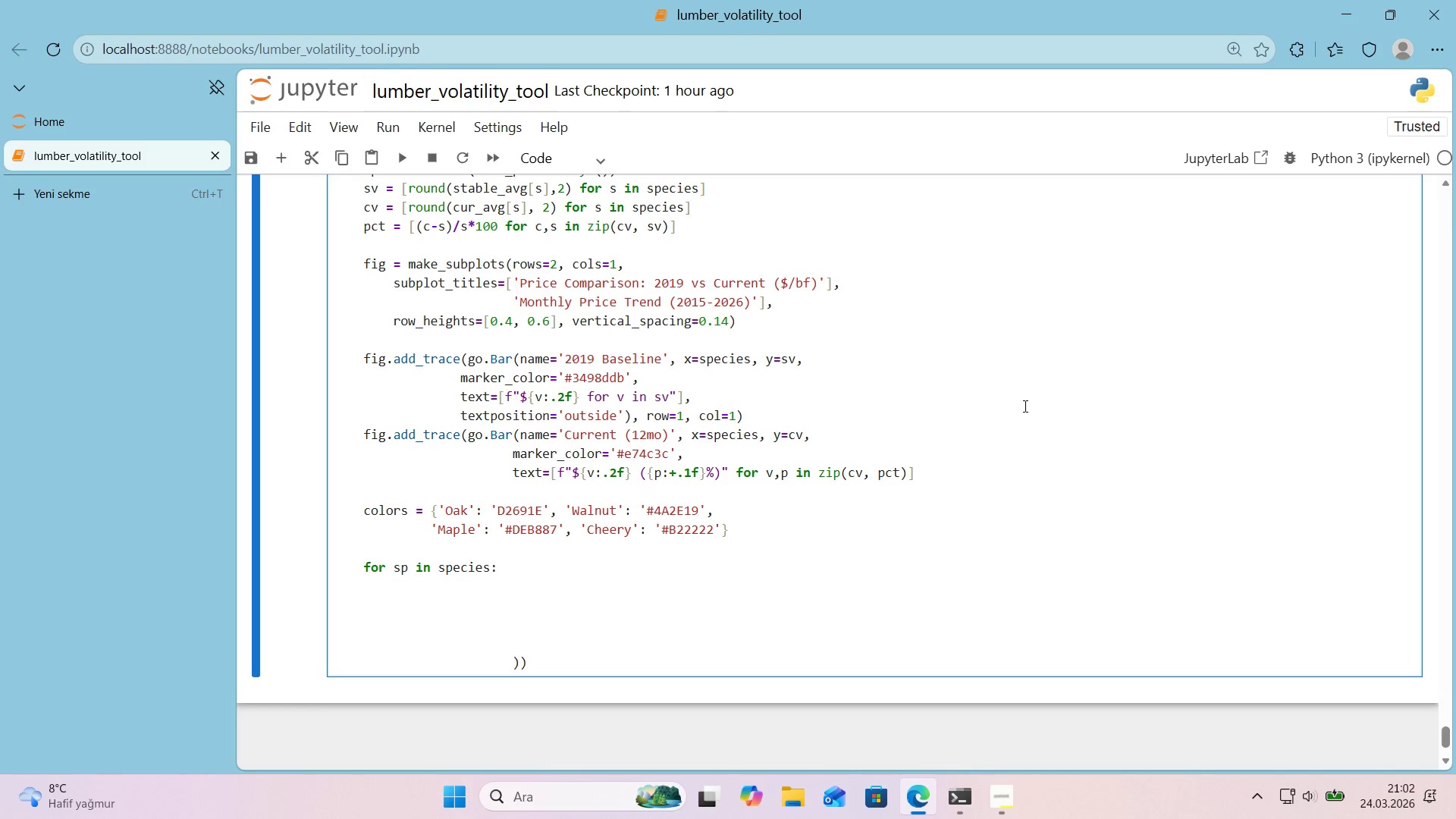 
key(Tab)
type( )
key(Backspace)
type(f'g.add_Tra)
key(Backspace)
key(Backspace)
key(Backspace)
type(T)
key(Backspace)
type(trace*()
 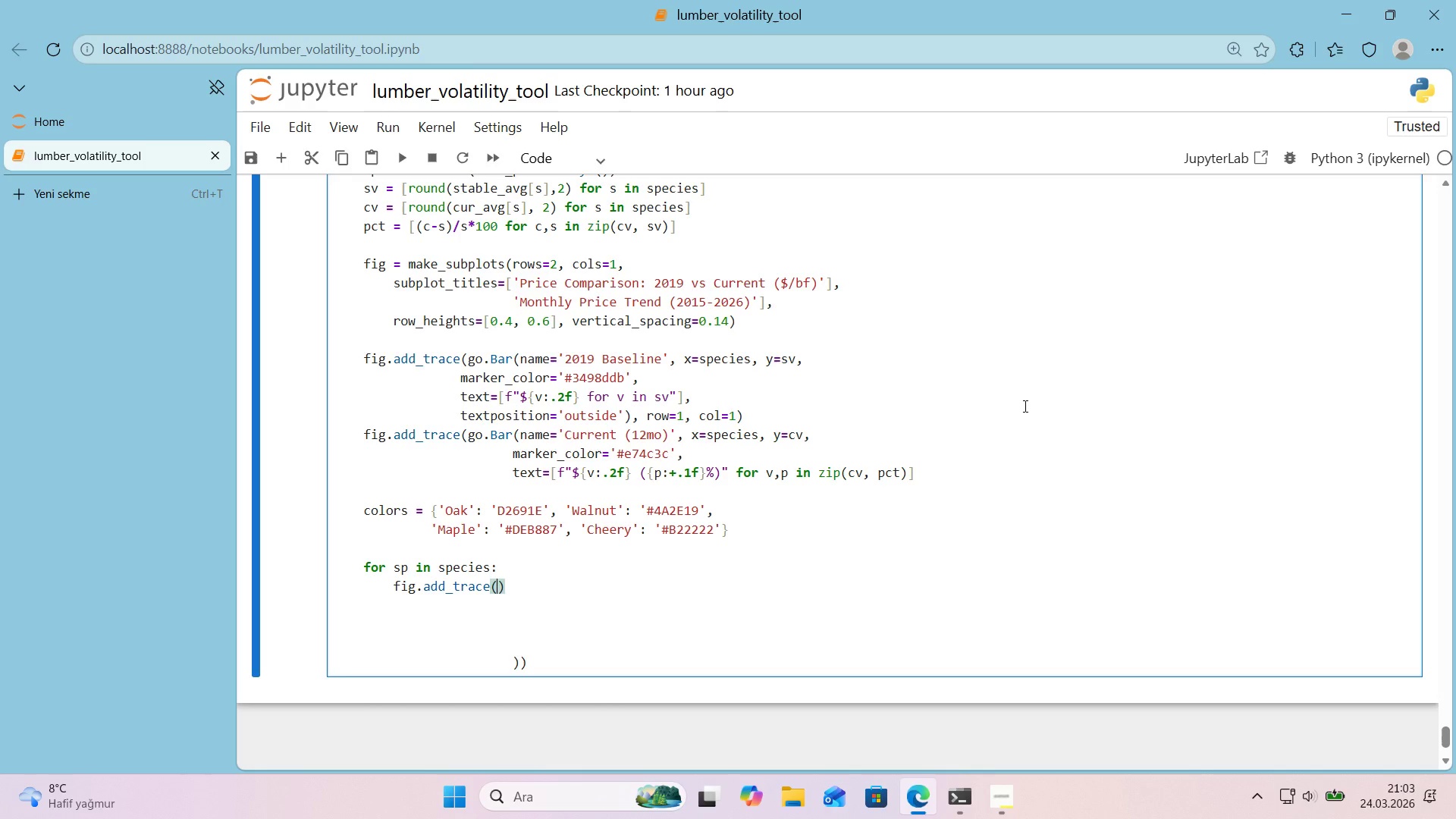 
 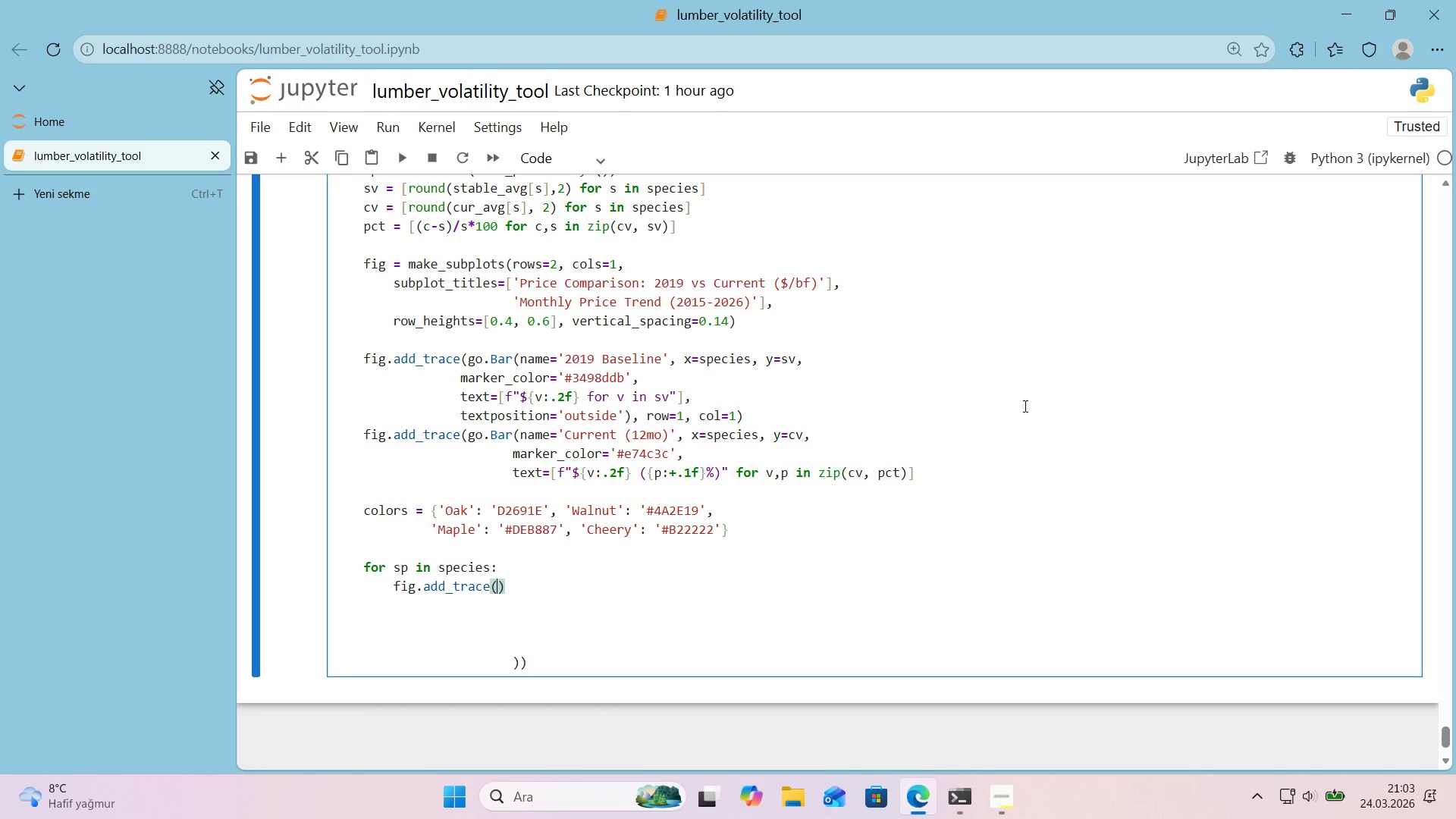 
key(ArrowLeft)
 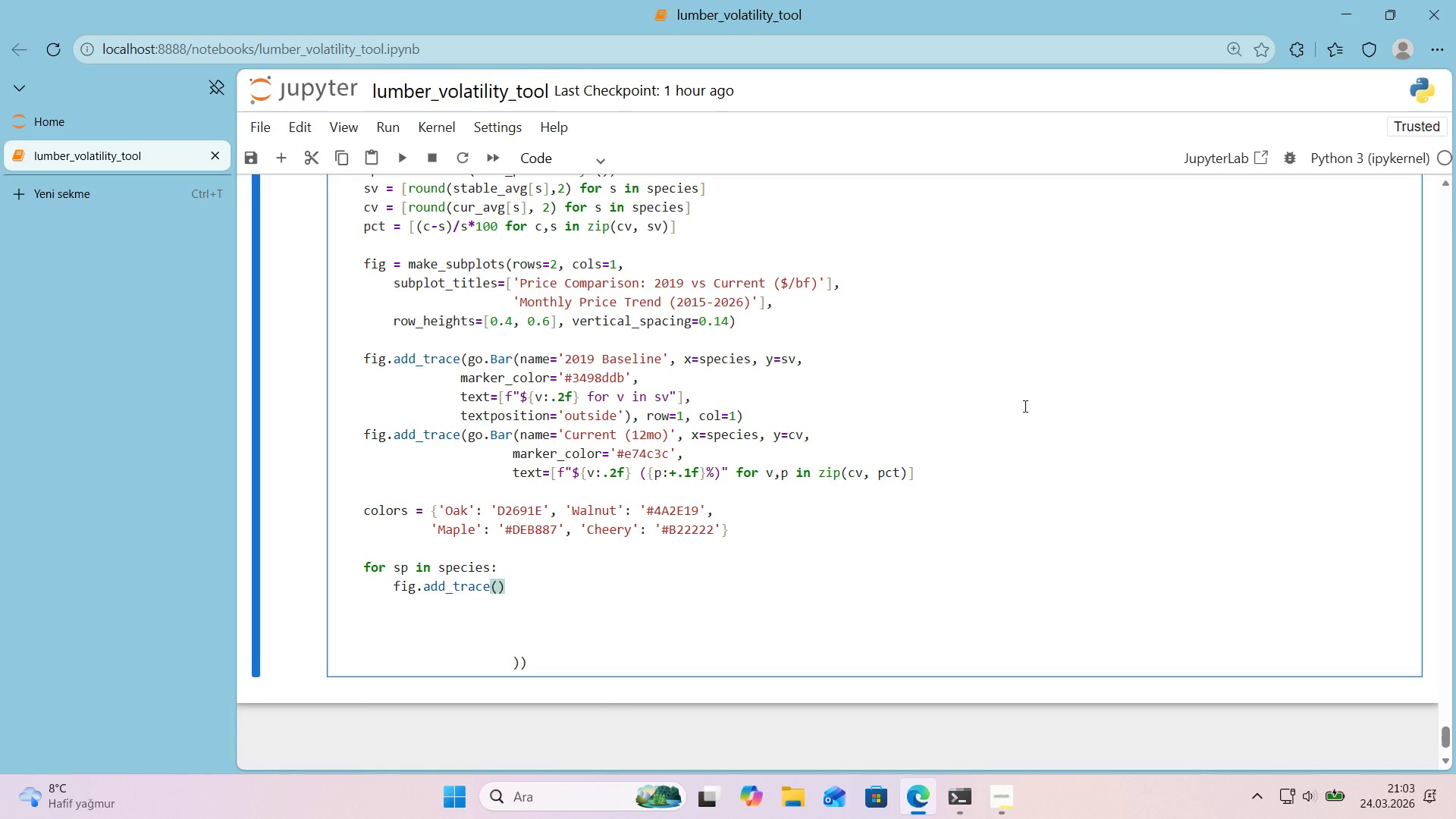 
type(go.Scatter*()
 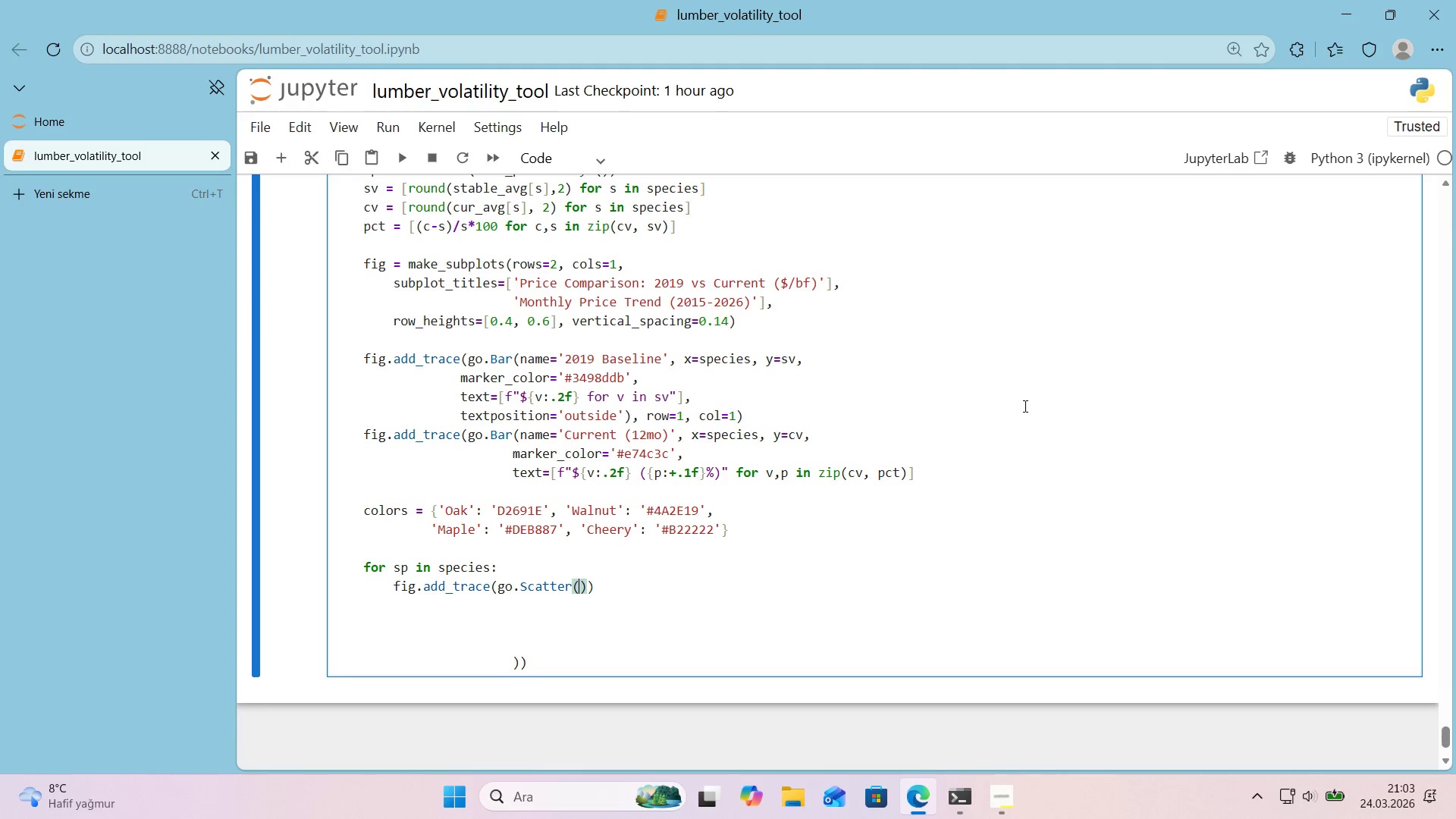 
 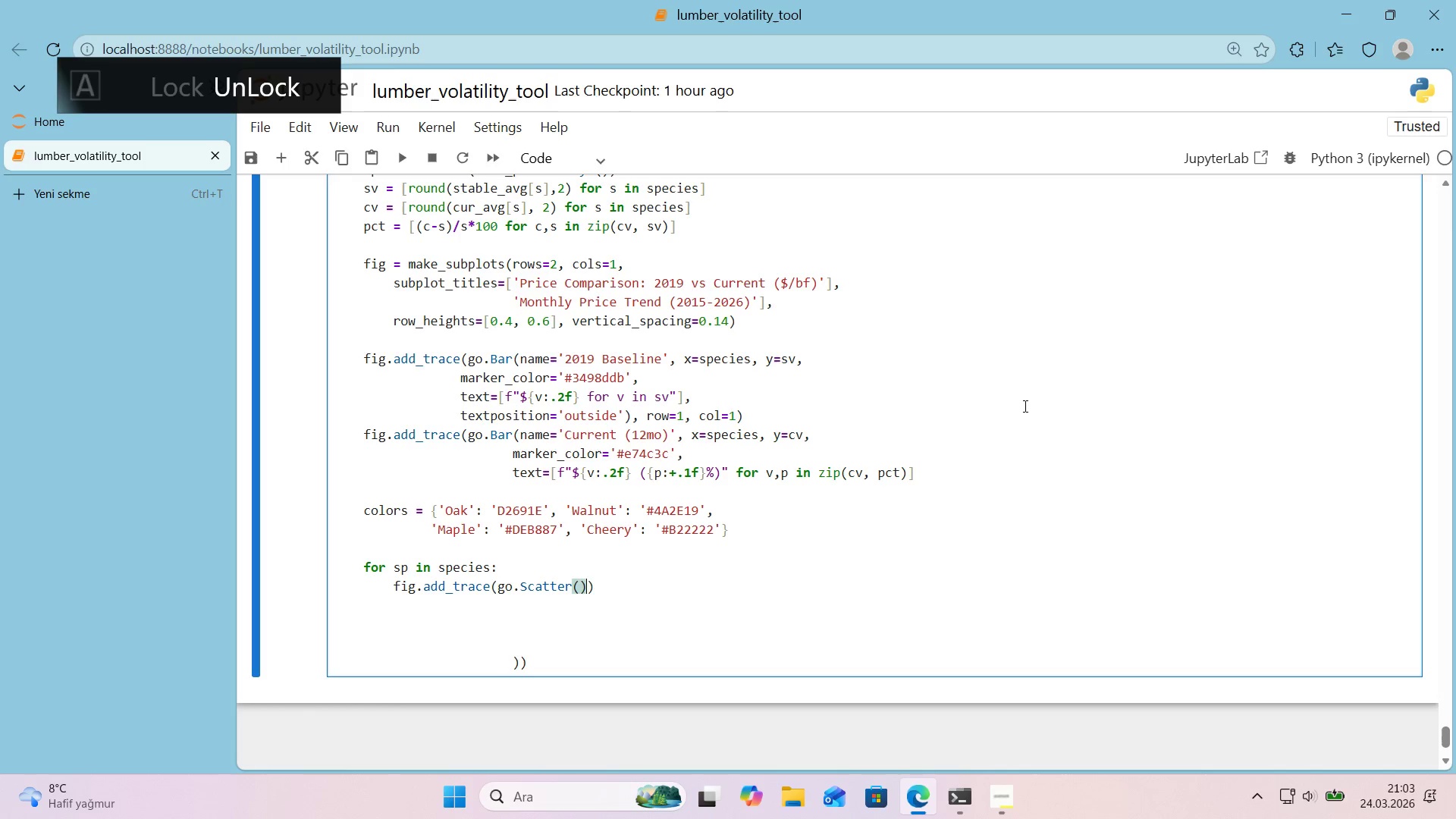 
key(ArrowLeft)
 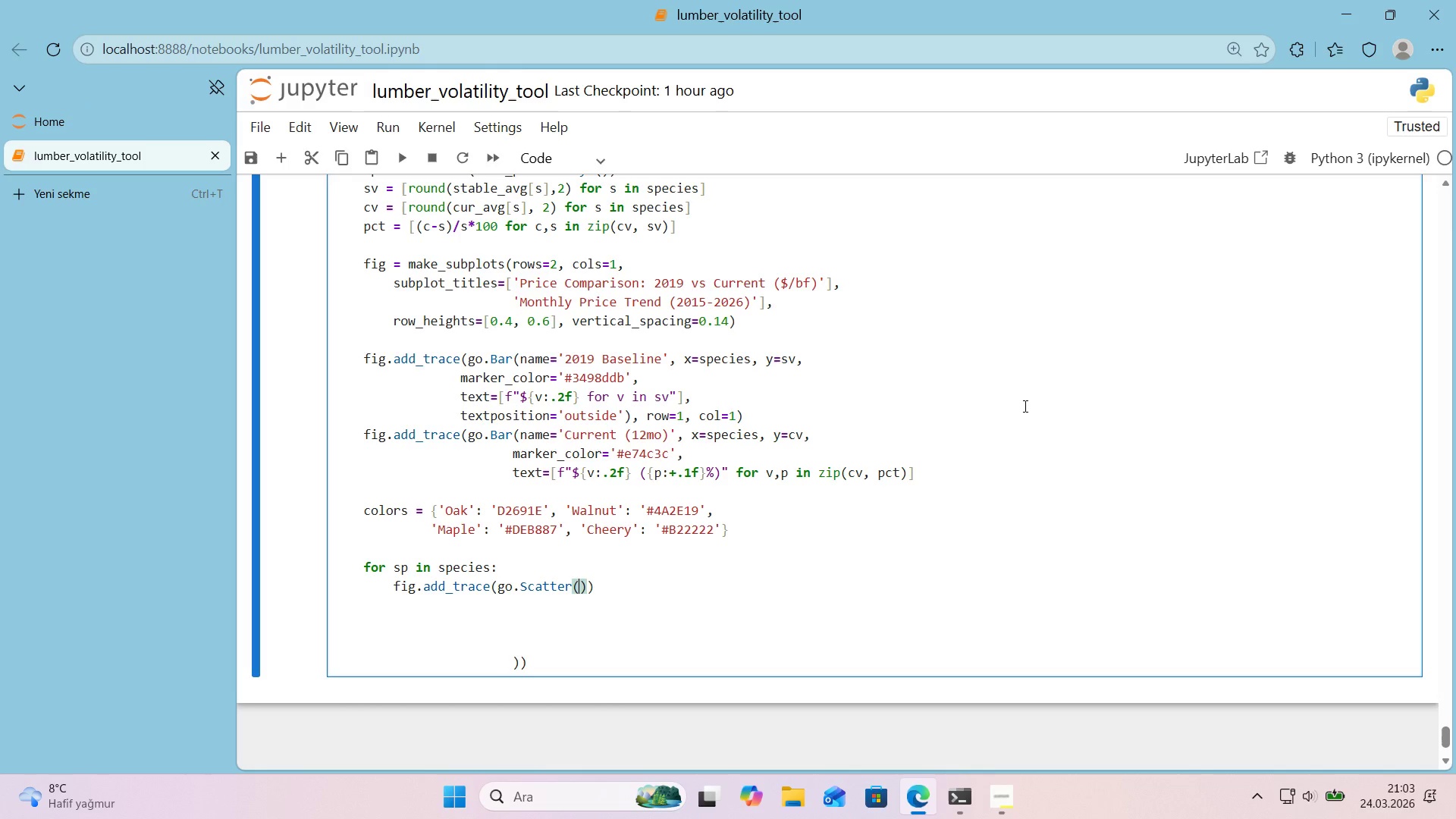 
key(Enter)
 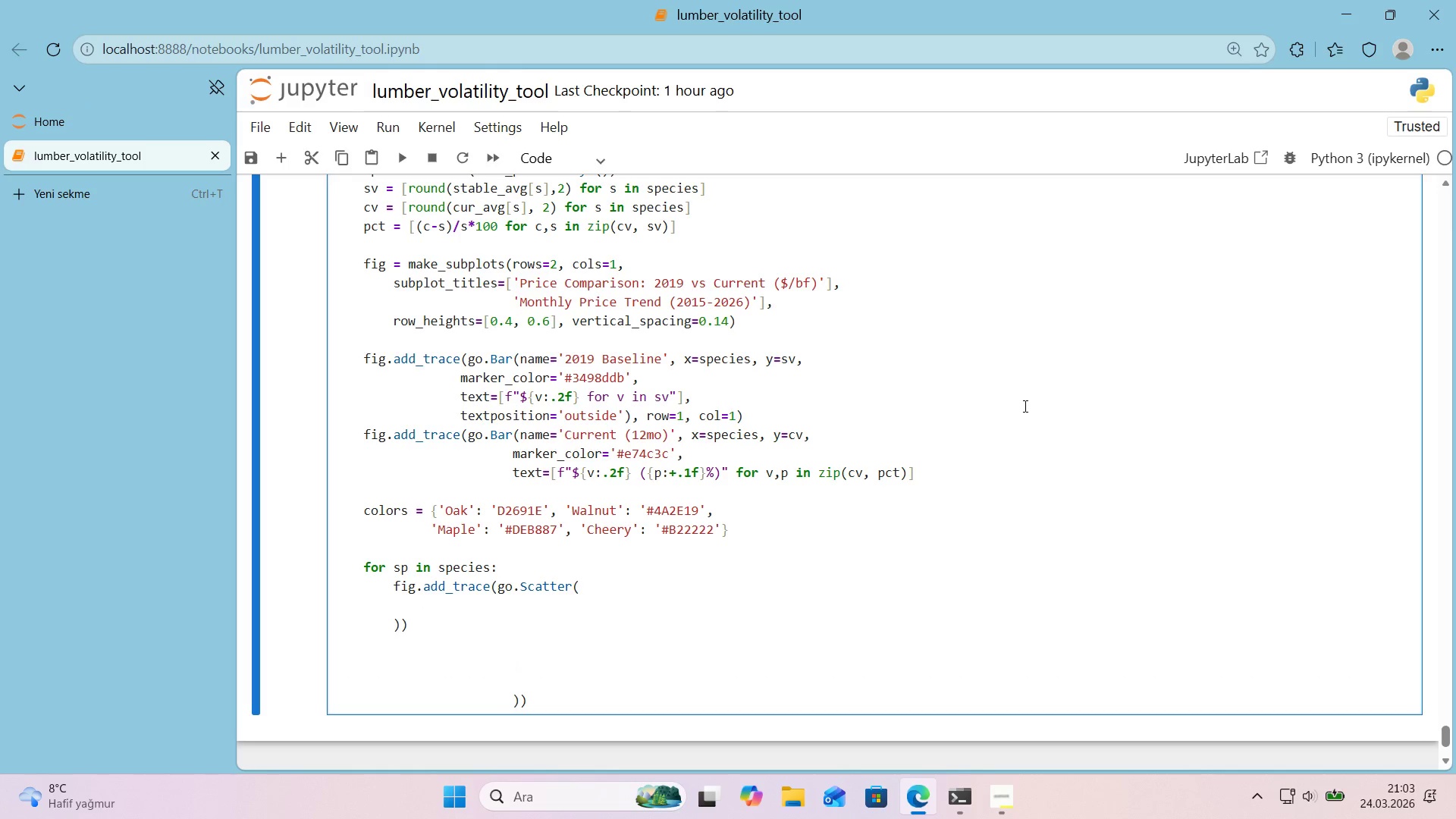 
type(x)pr'ce_data)
 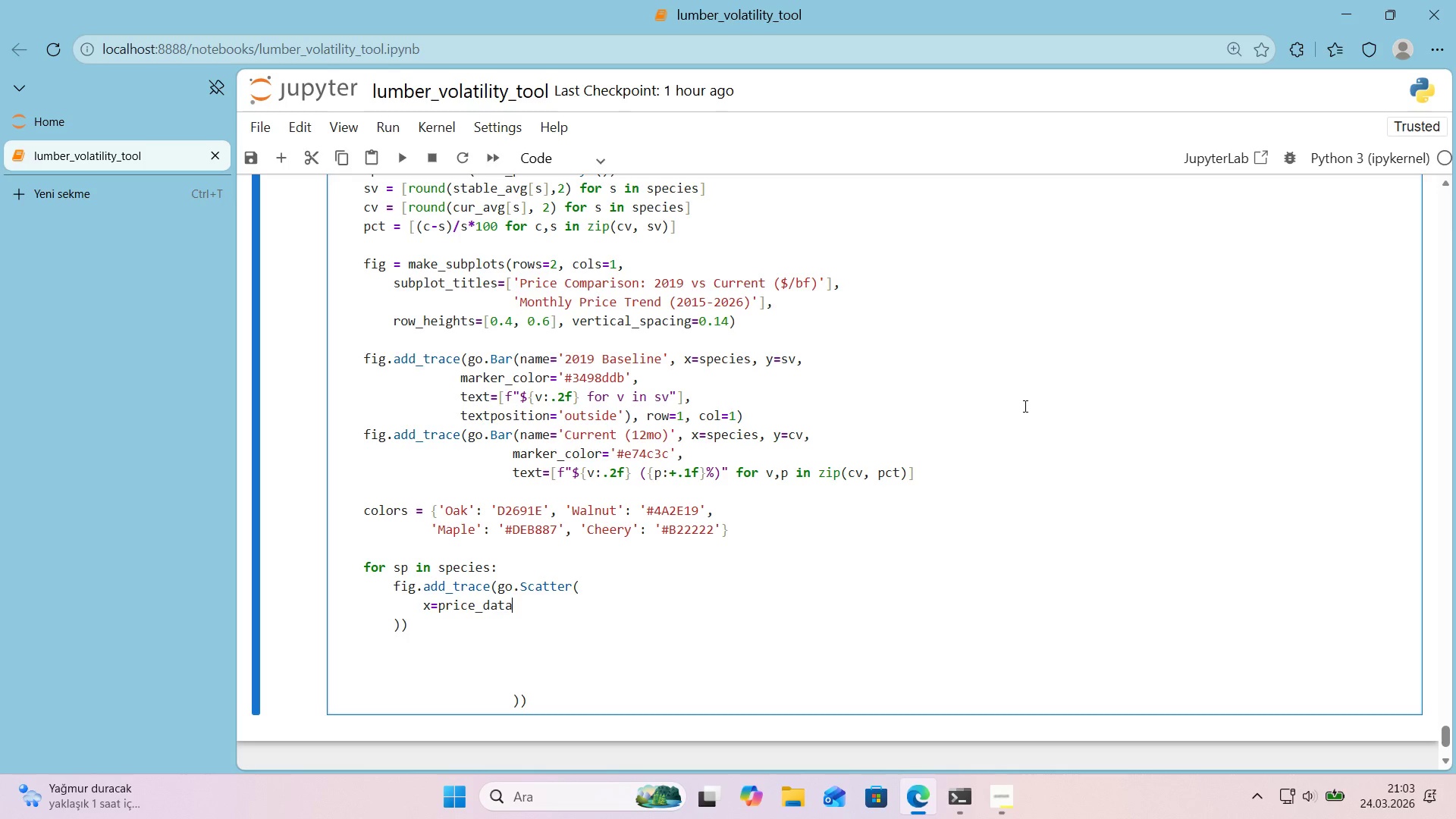 
key(Alt+Control+8)
 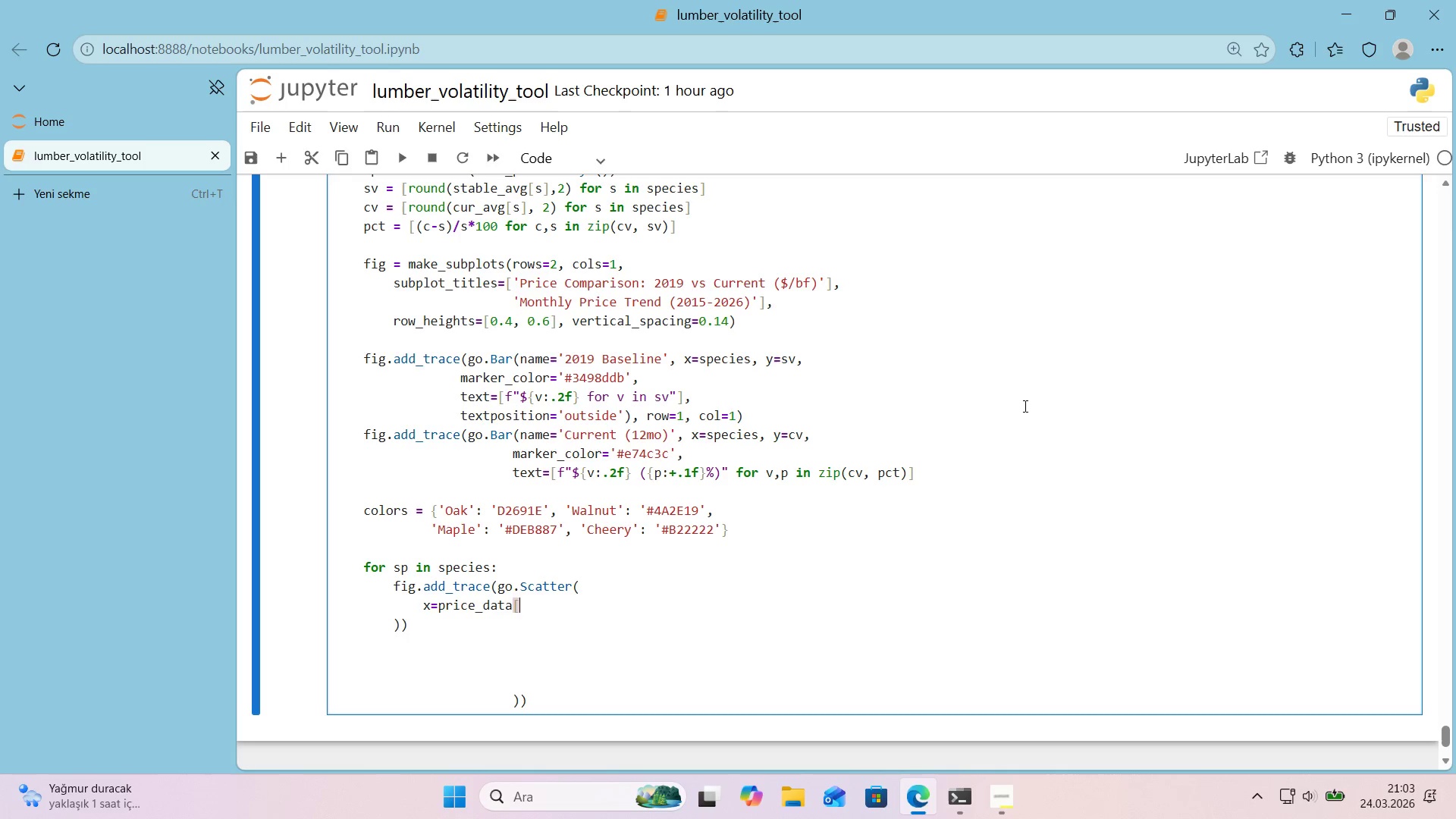 
key(Alt+Control+9)
 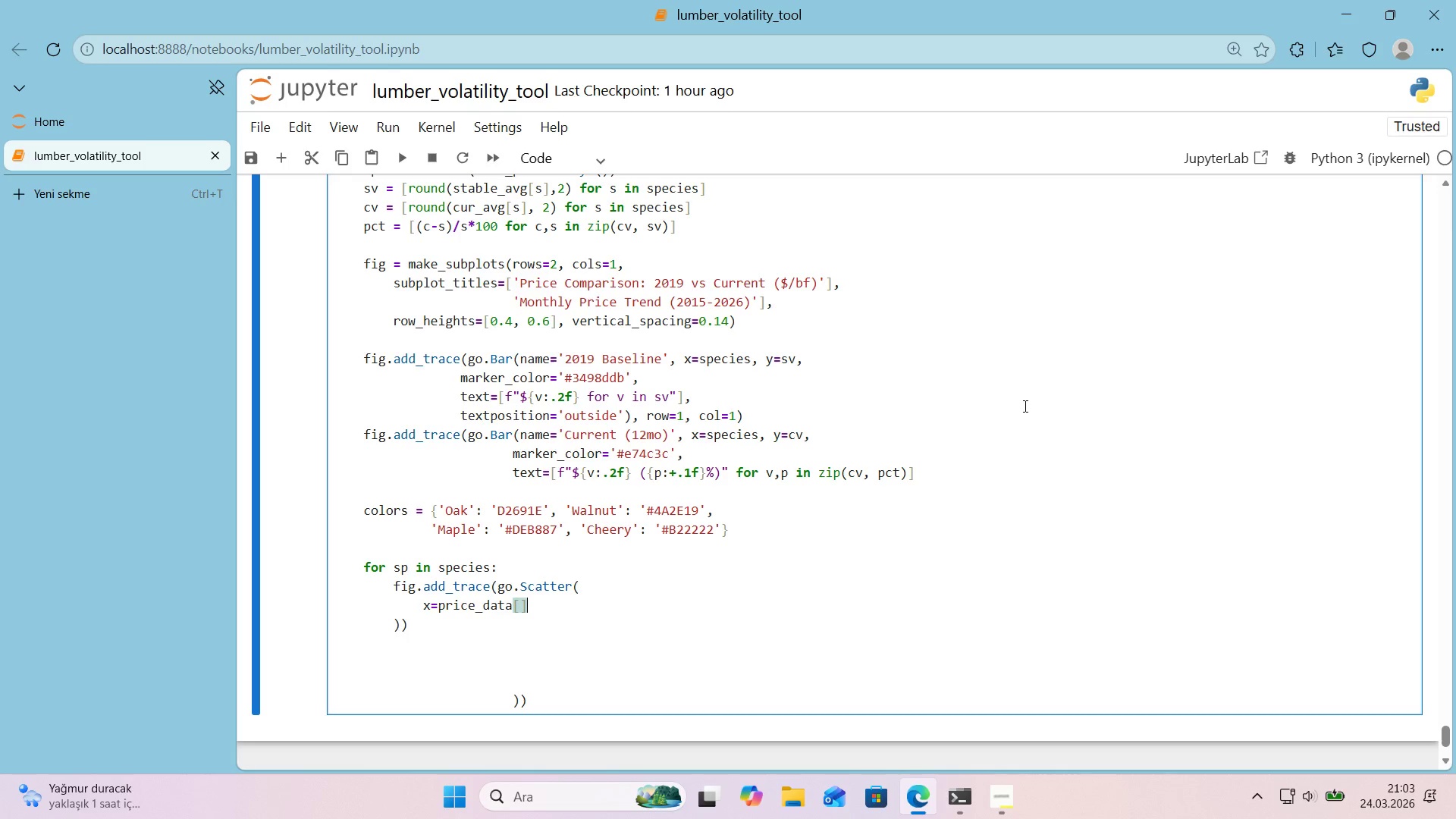 
key(ArrowLeft)
 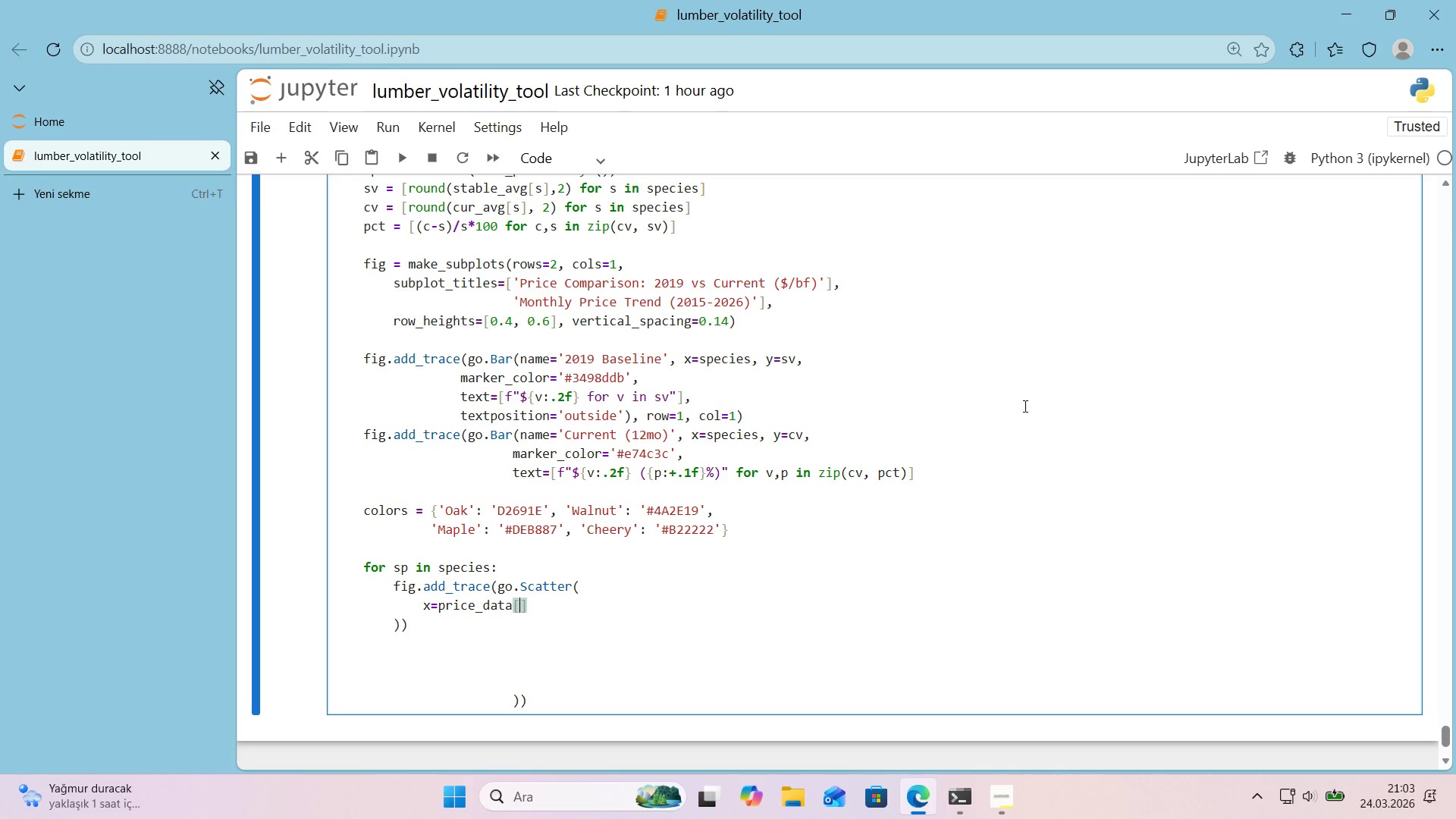 
type(@@)
 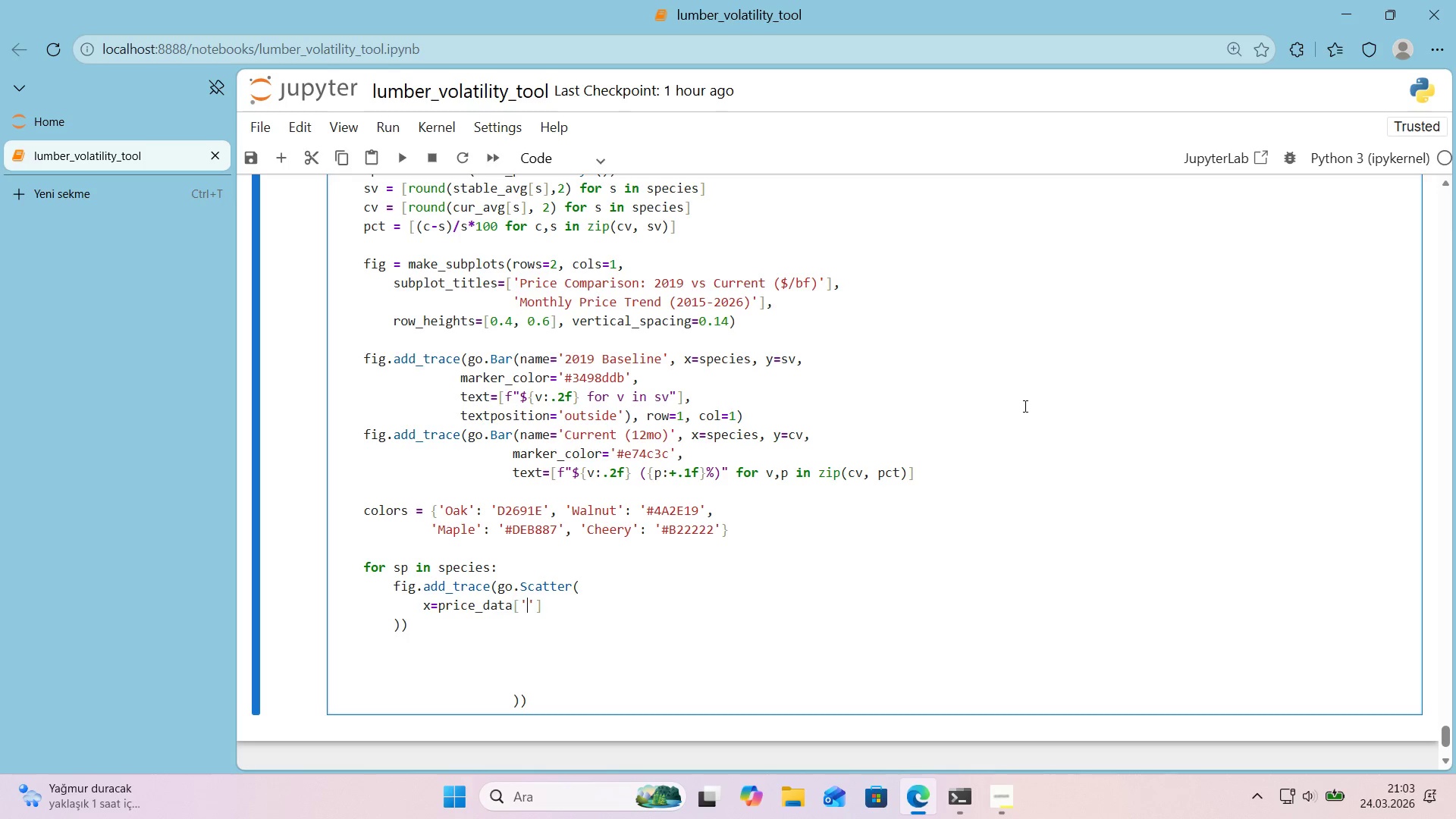 
key(ArrowLeft)
 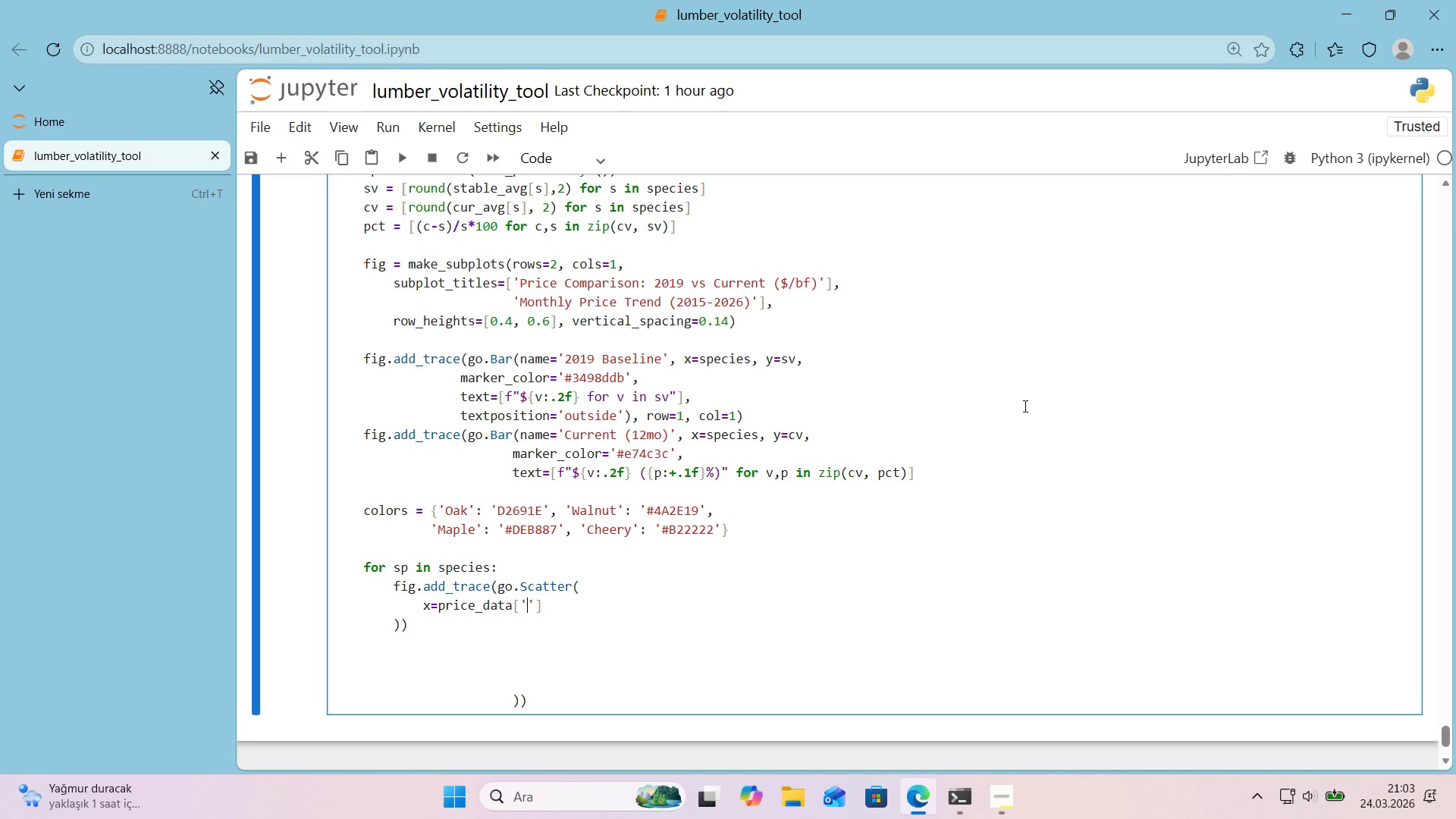 
type(Date)
 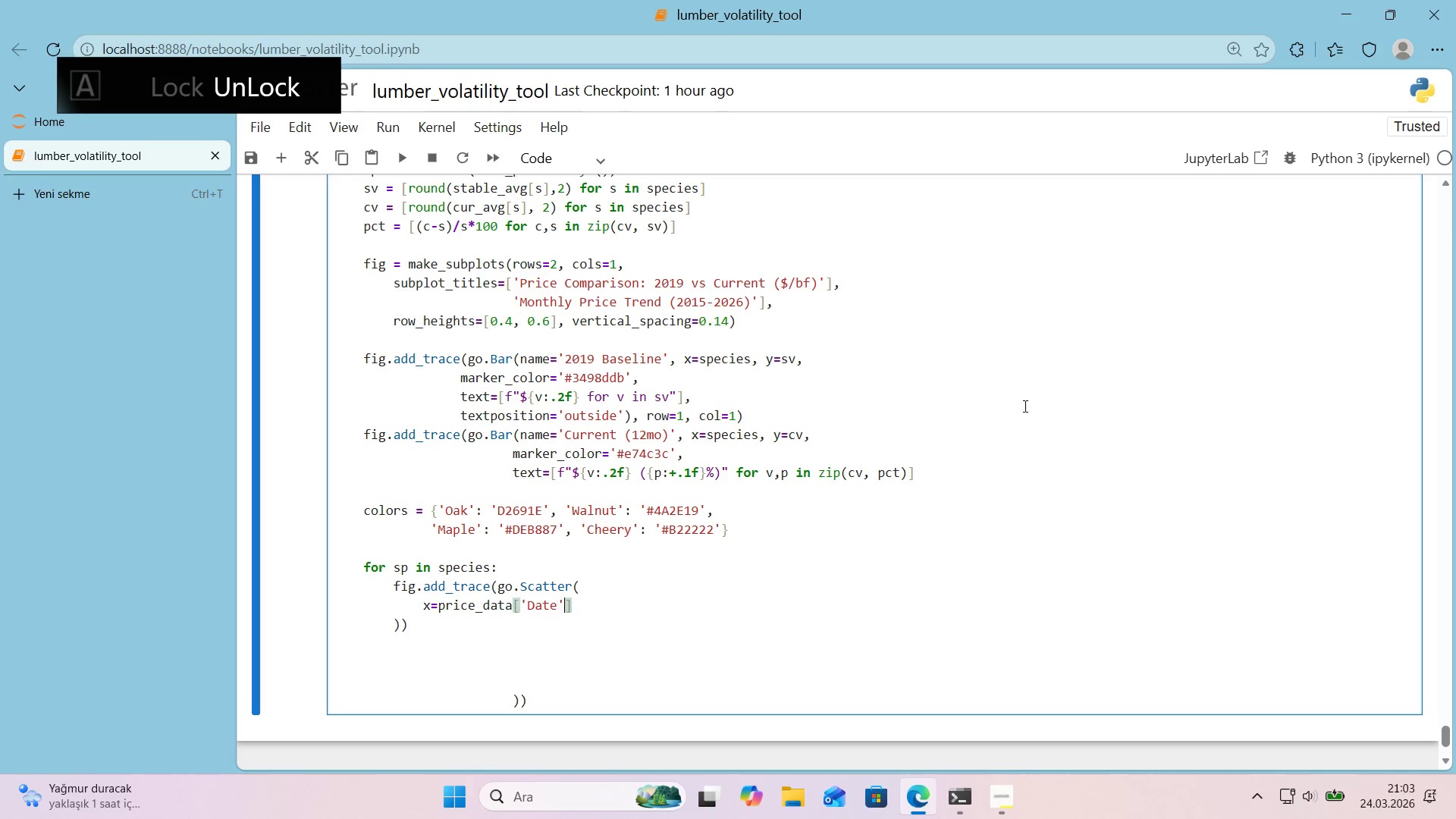 
key(ArrowRight)
 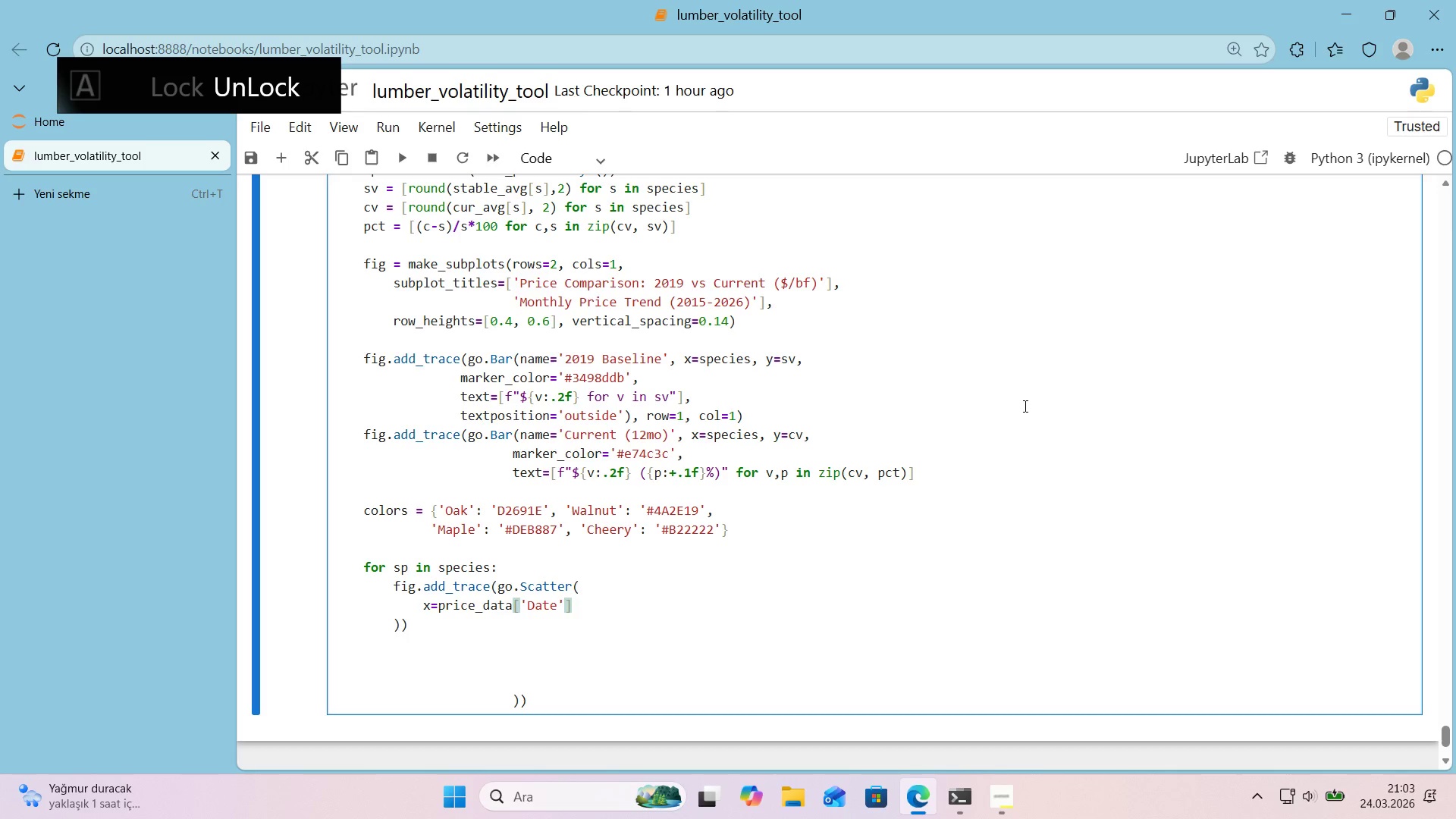 
key(ArrowRight)
 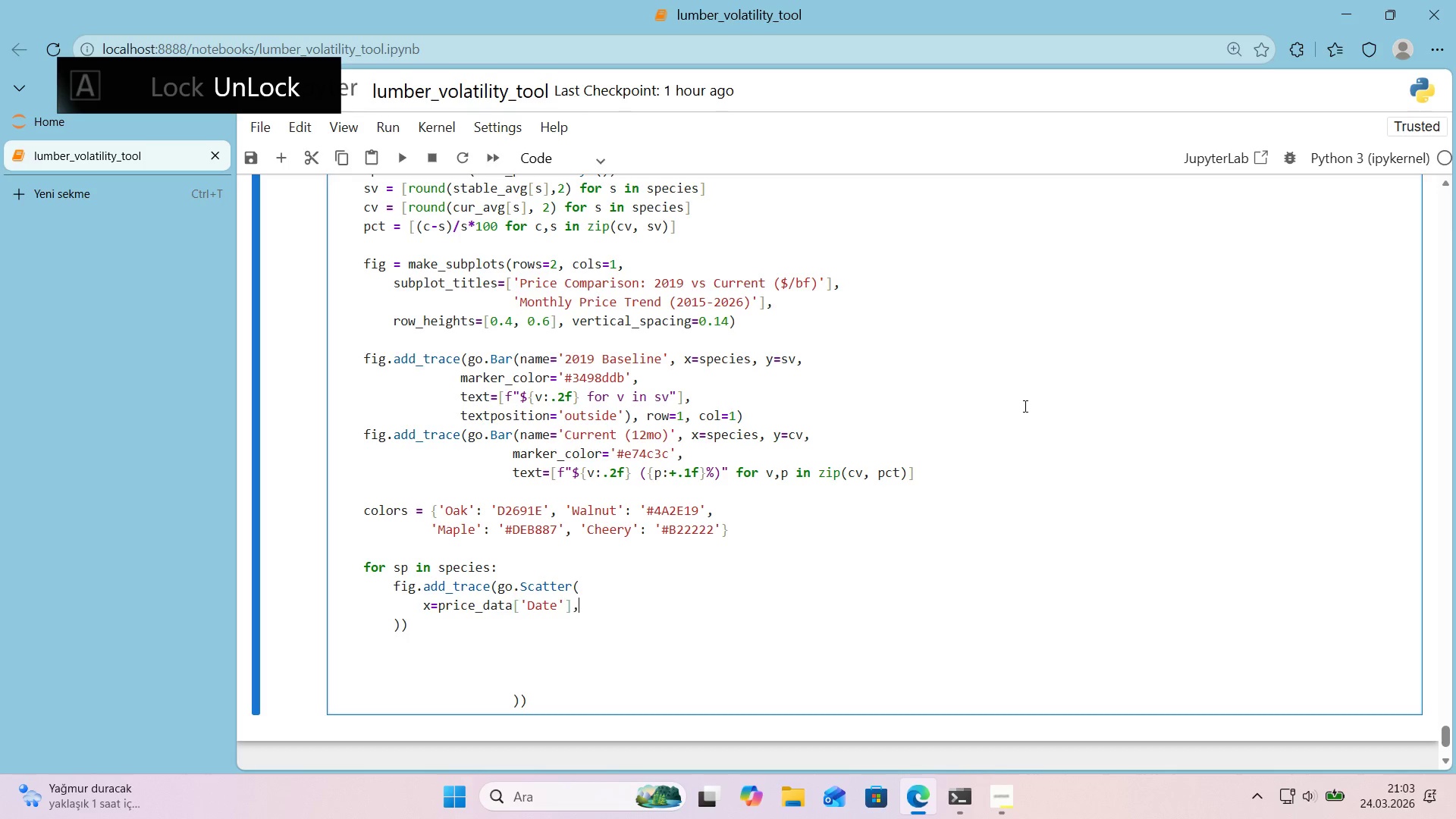 
type(, y)pr'ce_data)
 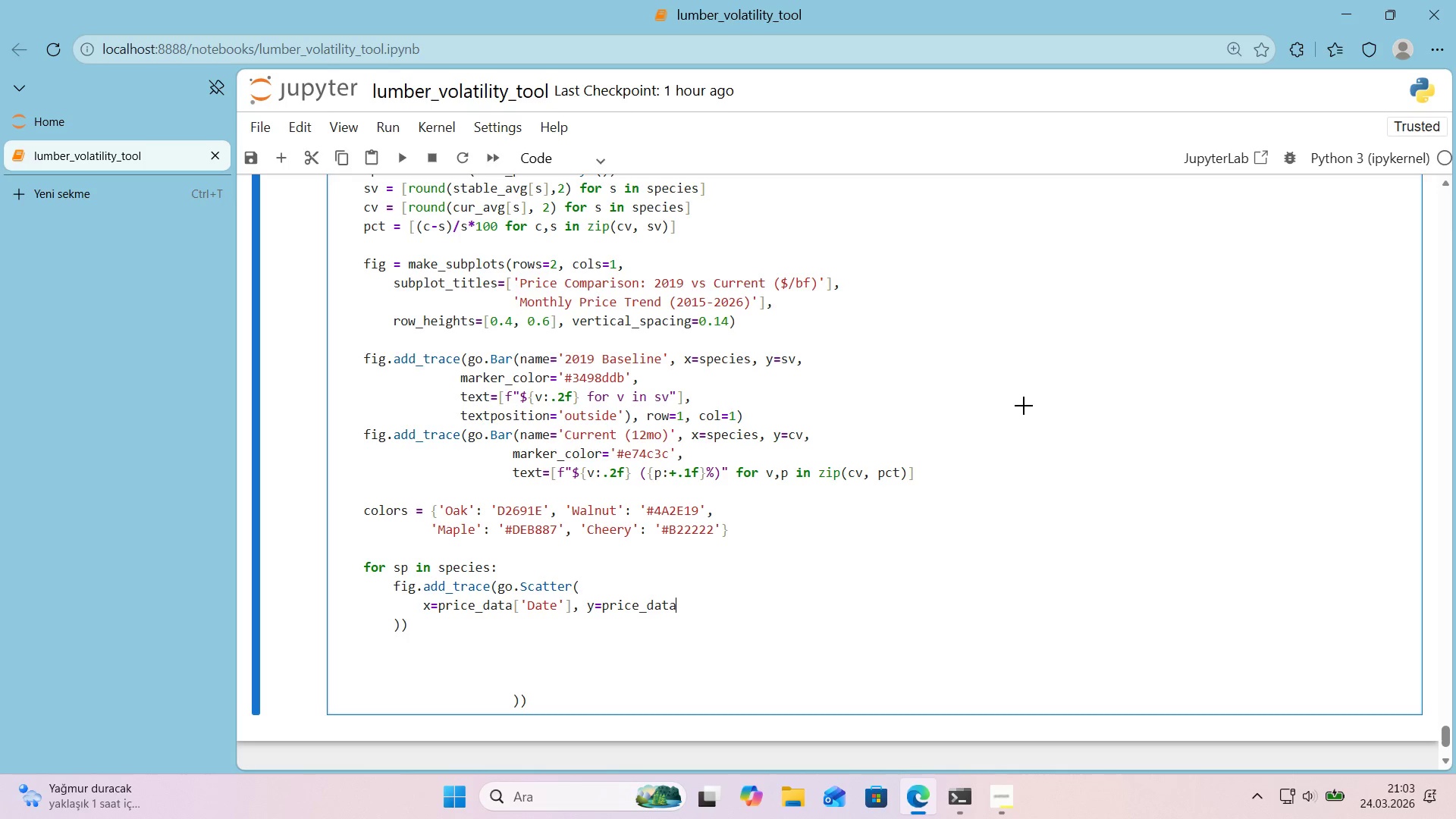 
key(Alt+Control+8)
 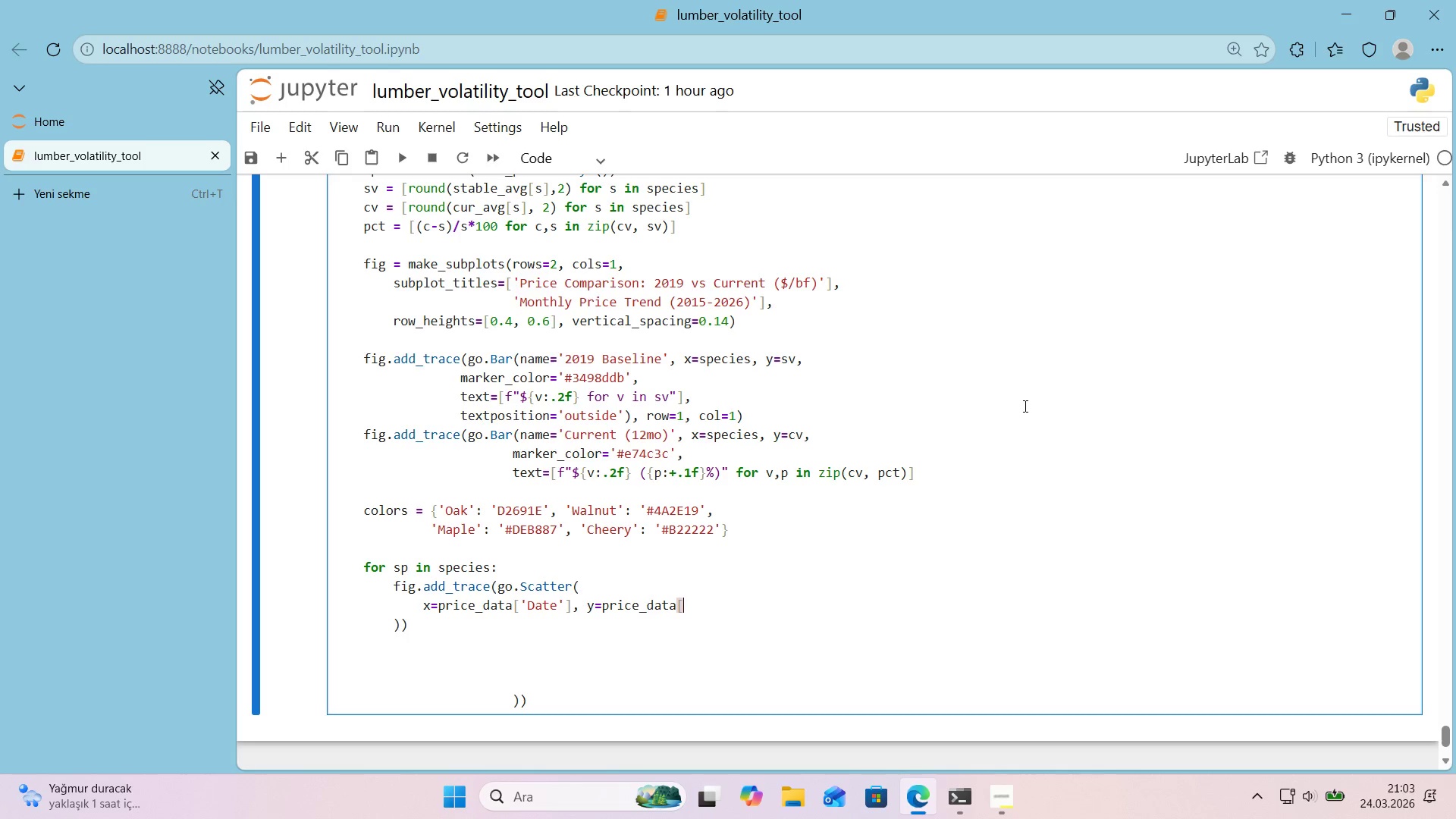 
key(Alt+Control+9)
 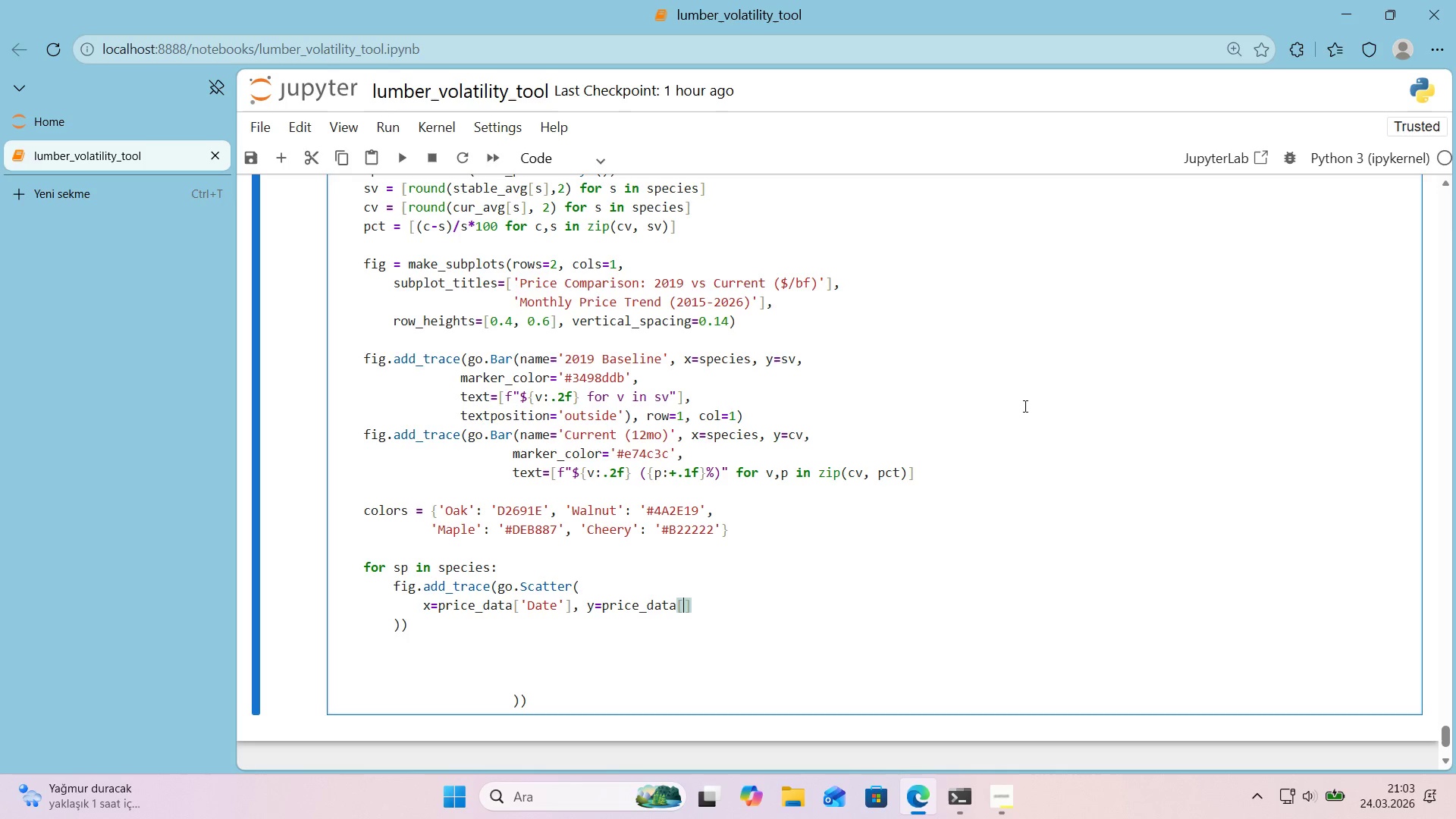 
key(ArrowLeft)
 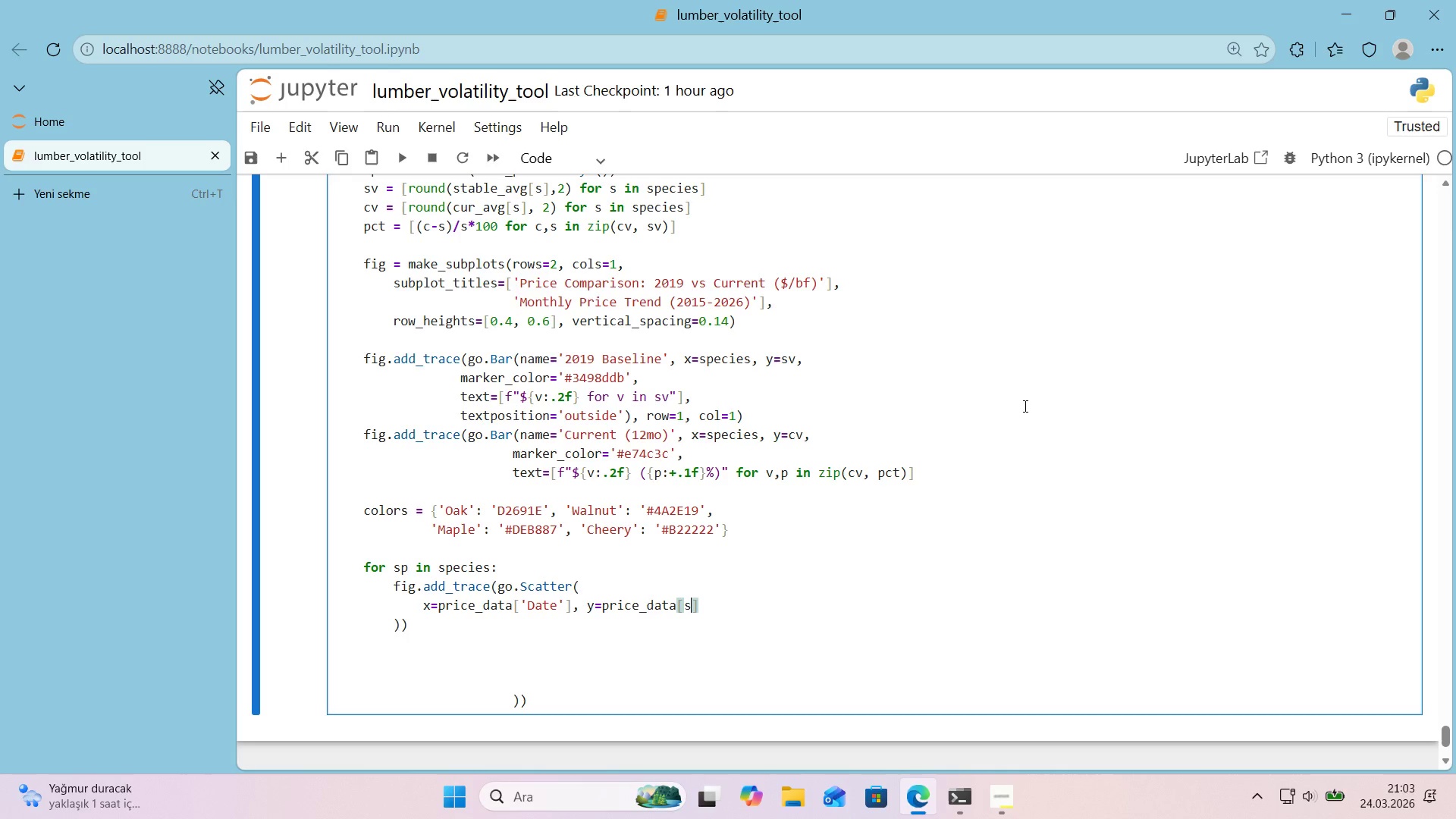 
type(sp)
 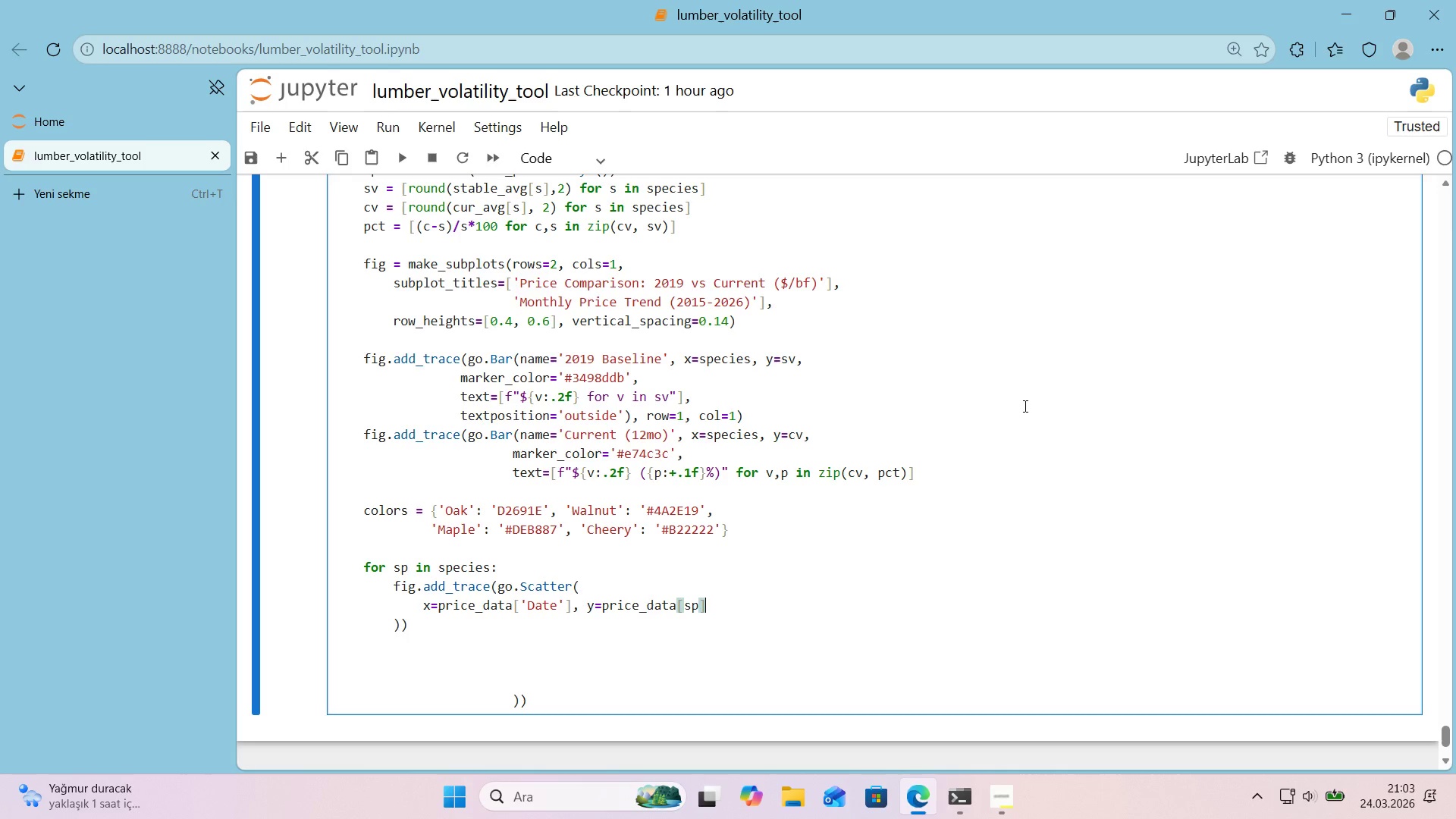 
key(ArrowRight)
 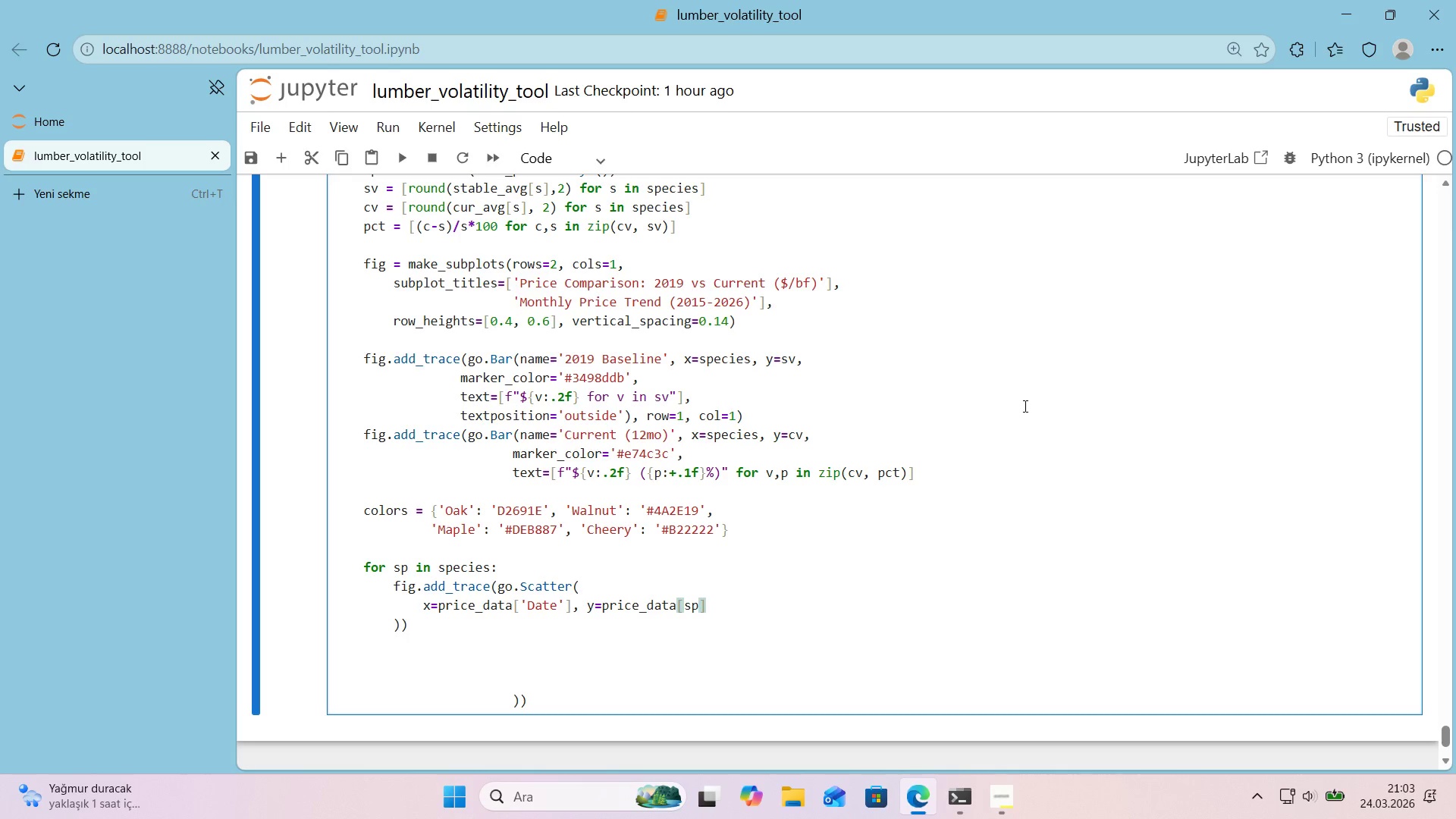 
key(Comma)
 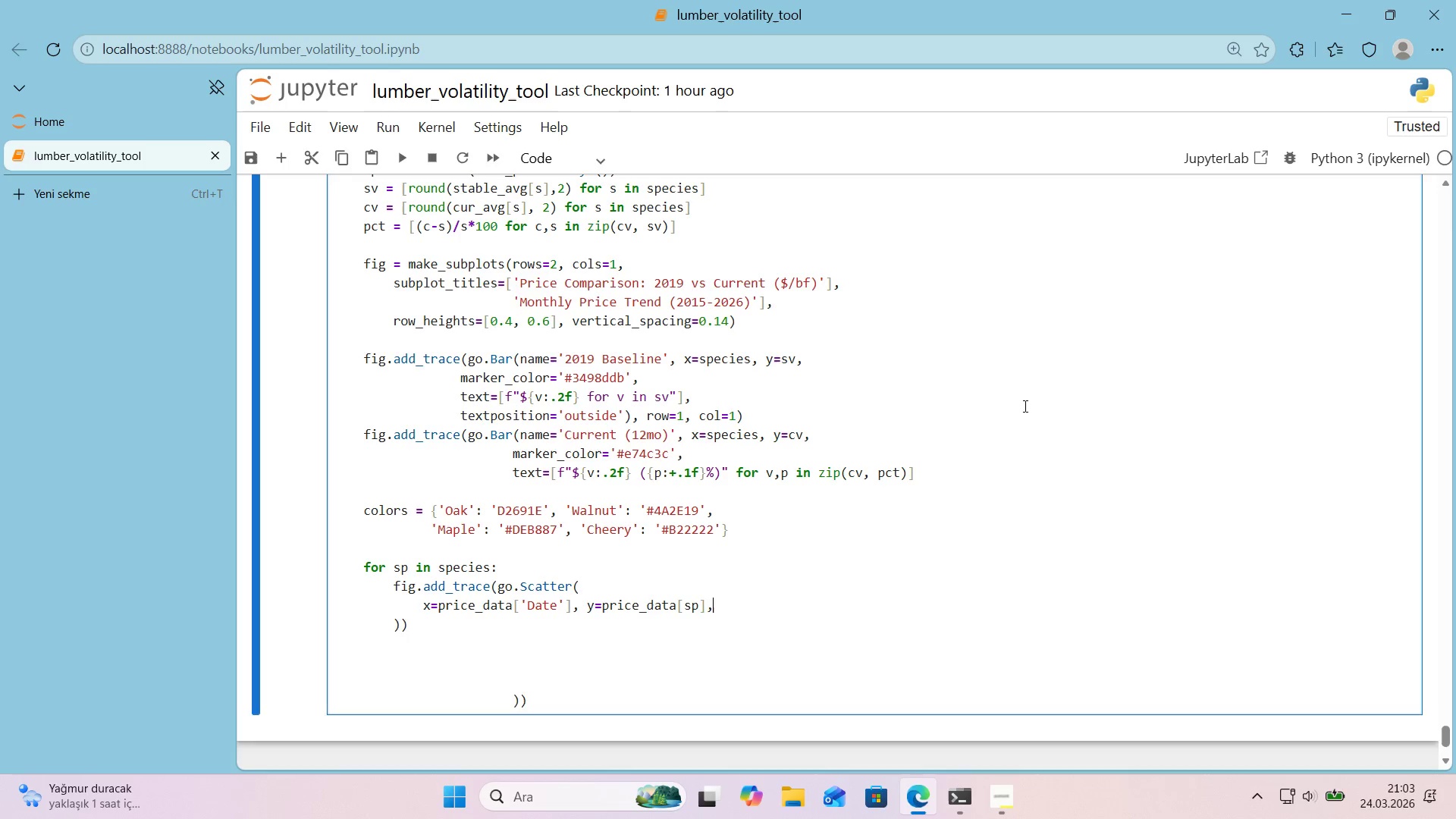 
key(Enter)
 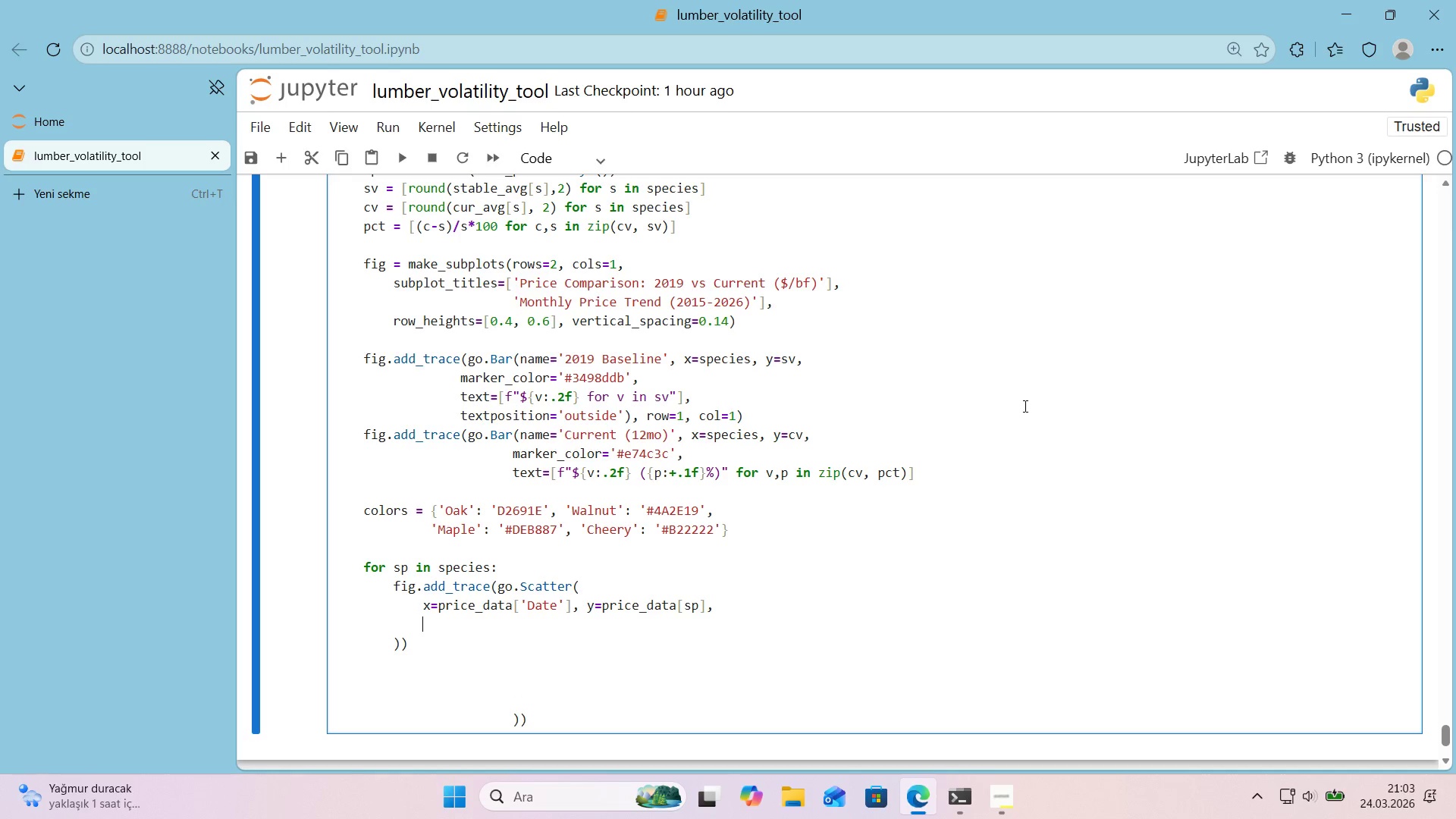 
type(a)
key(Backspace)
type(name)sp, mode)
 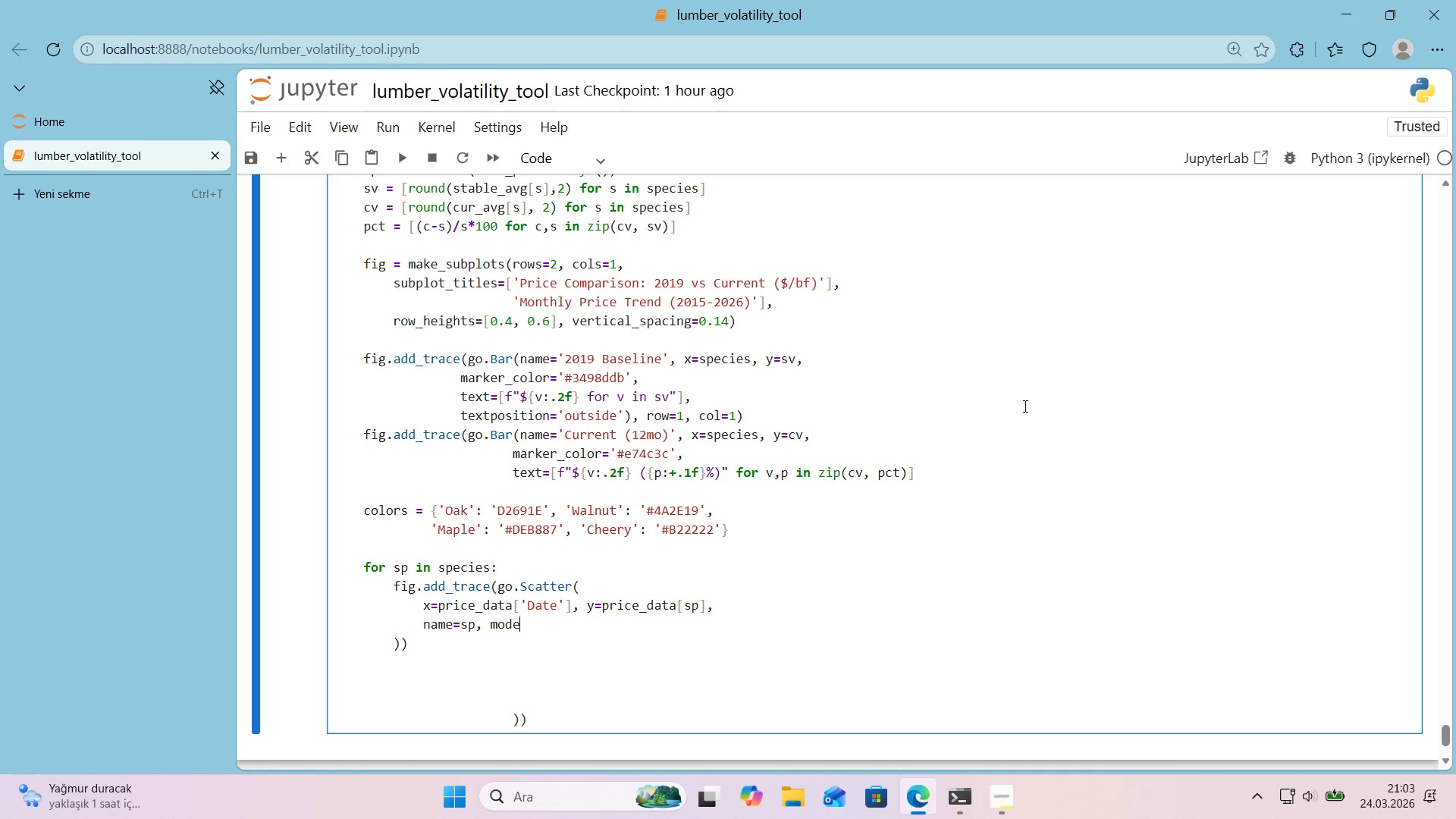 
type()@@)
 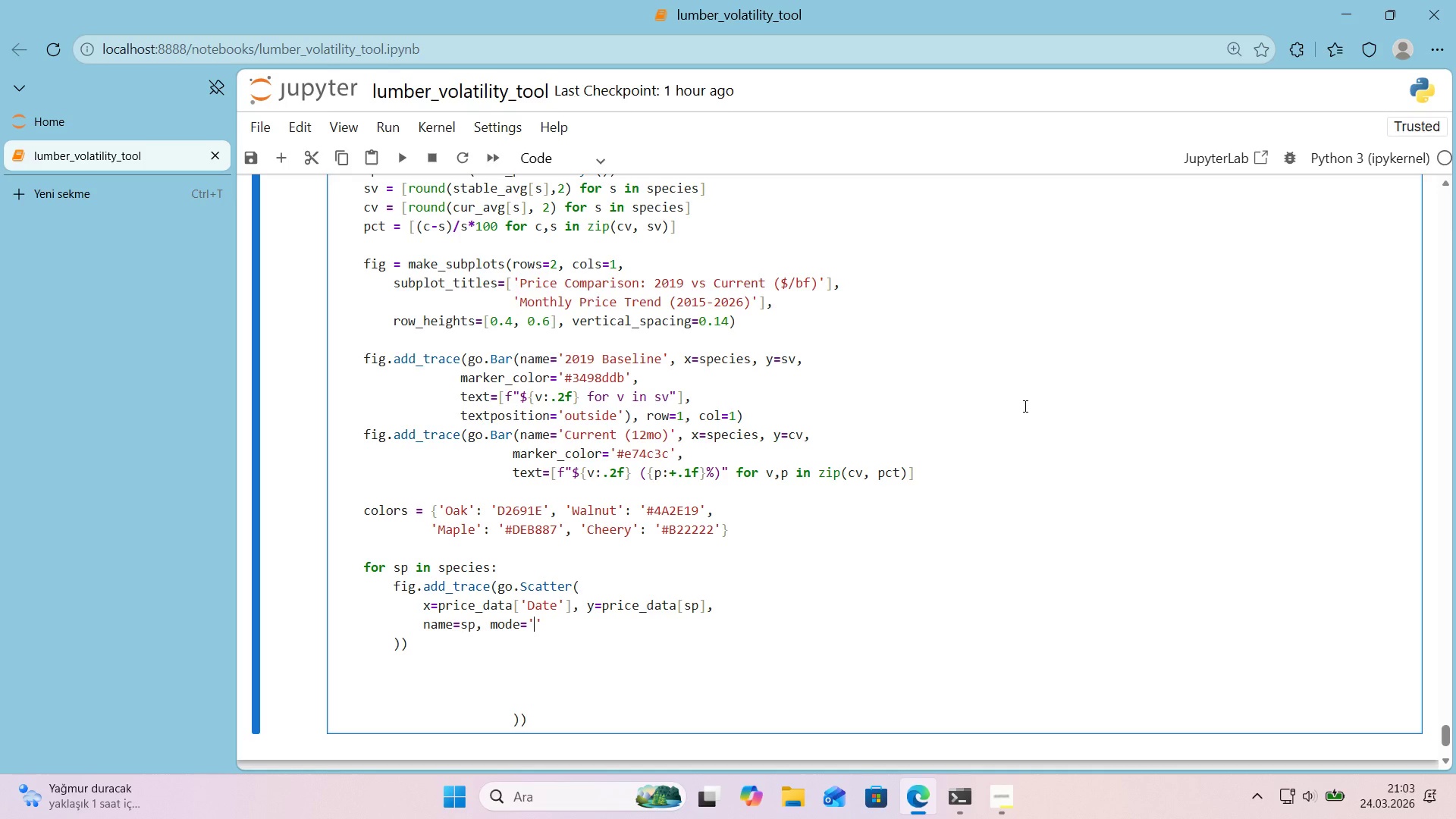 
 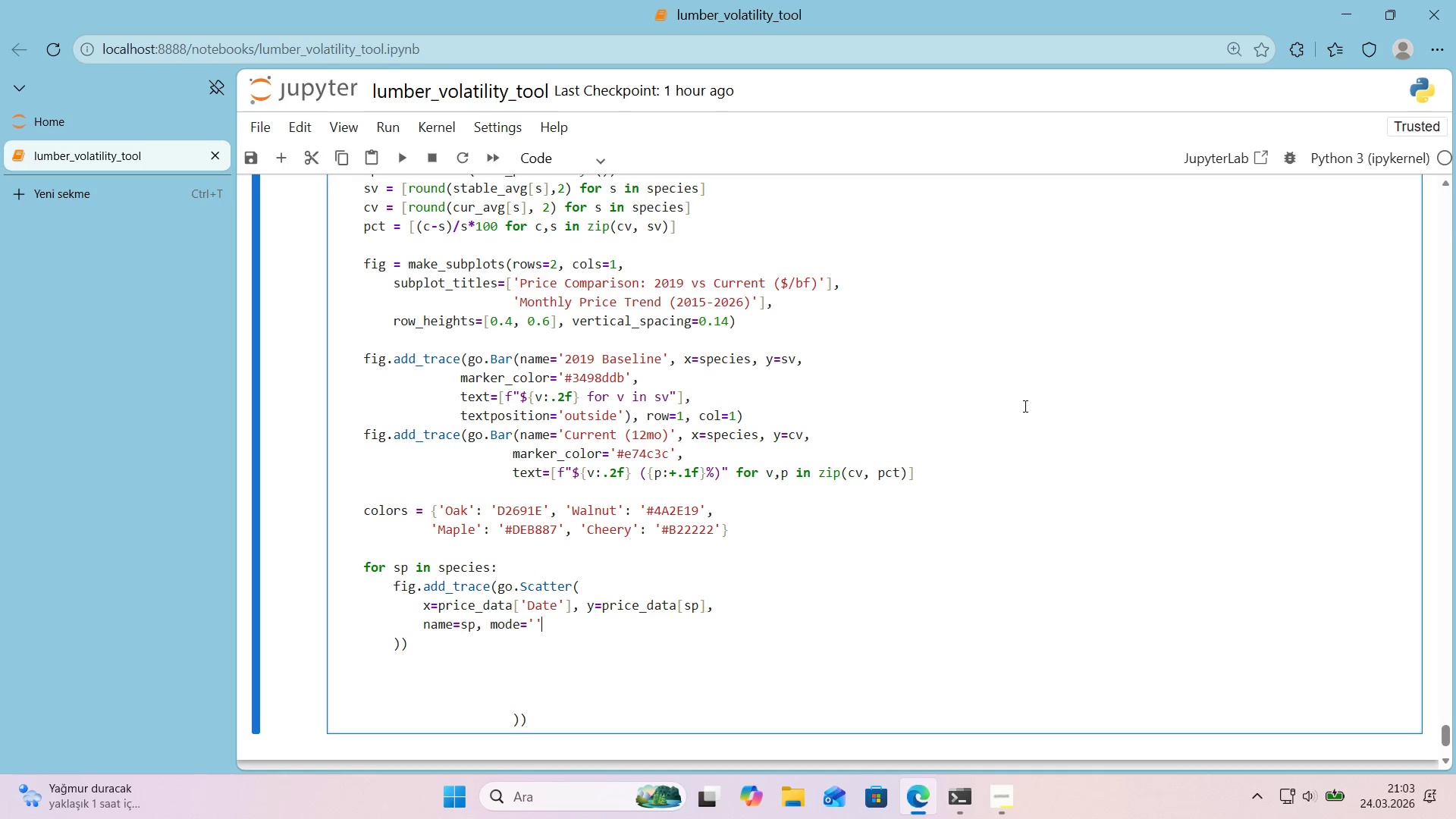 
key(ArrowLeft)
 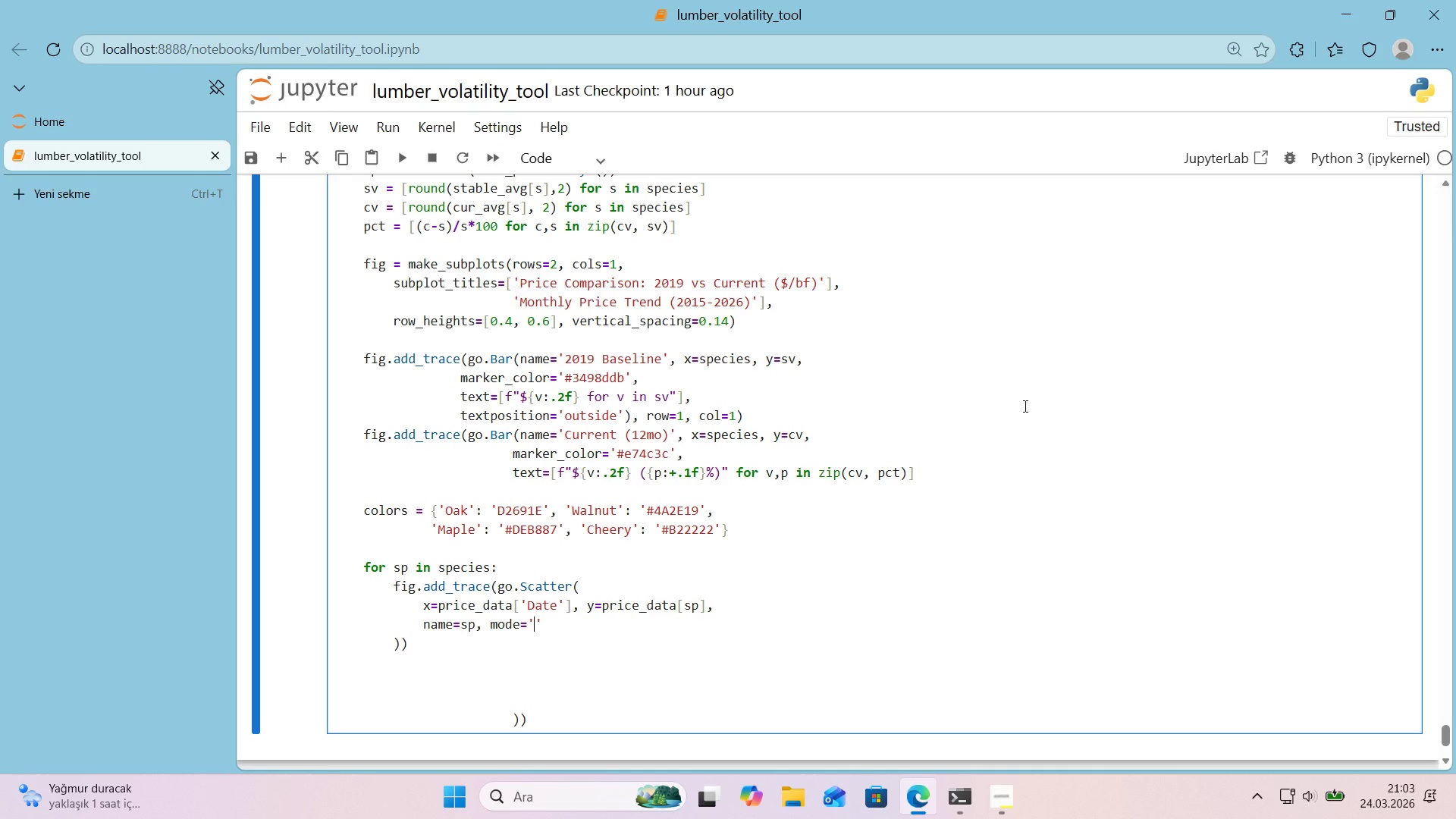 
type(l'nes)
 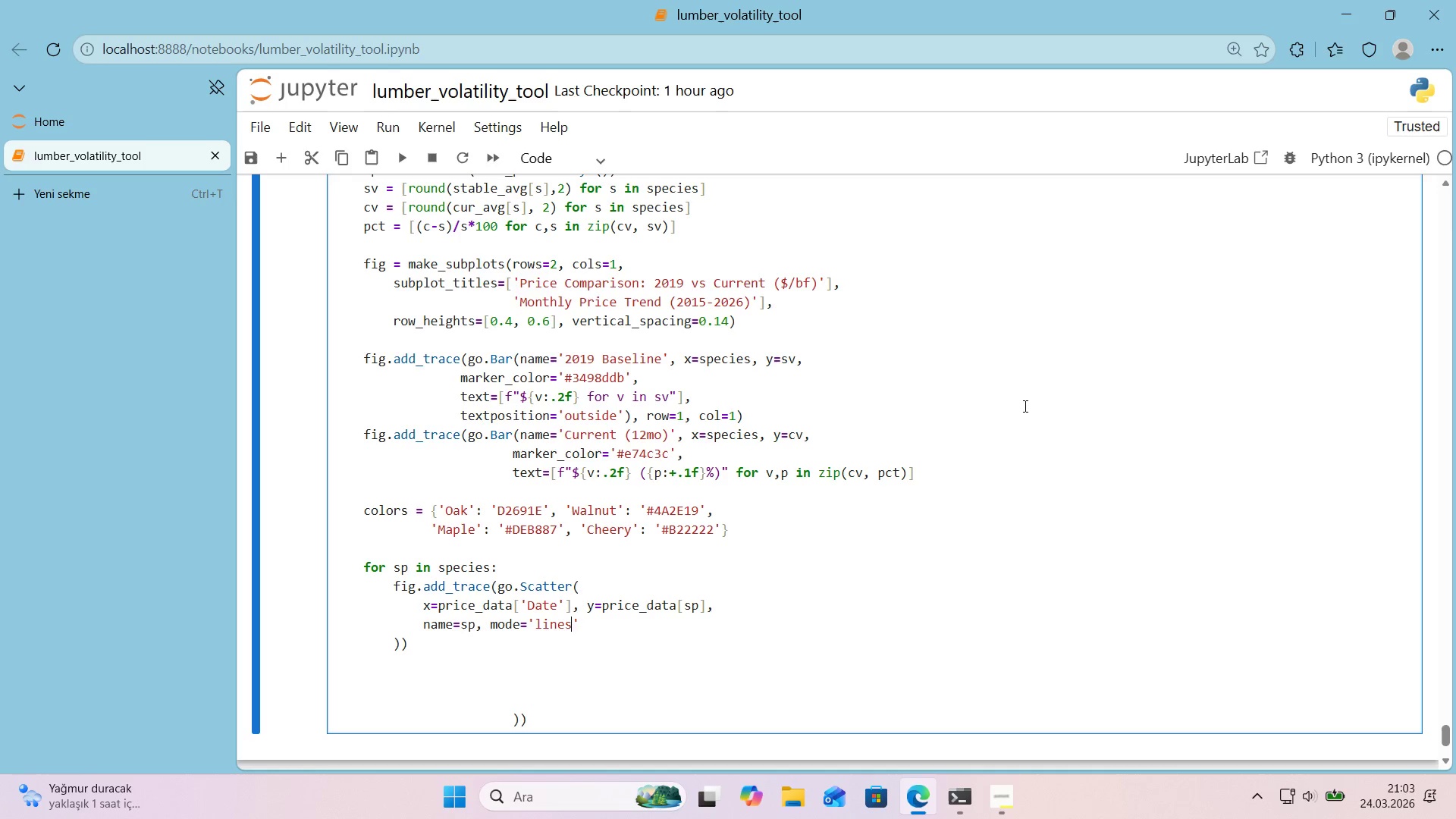 
key(ArrowRight)
 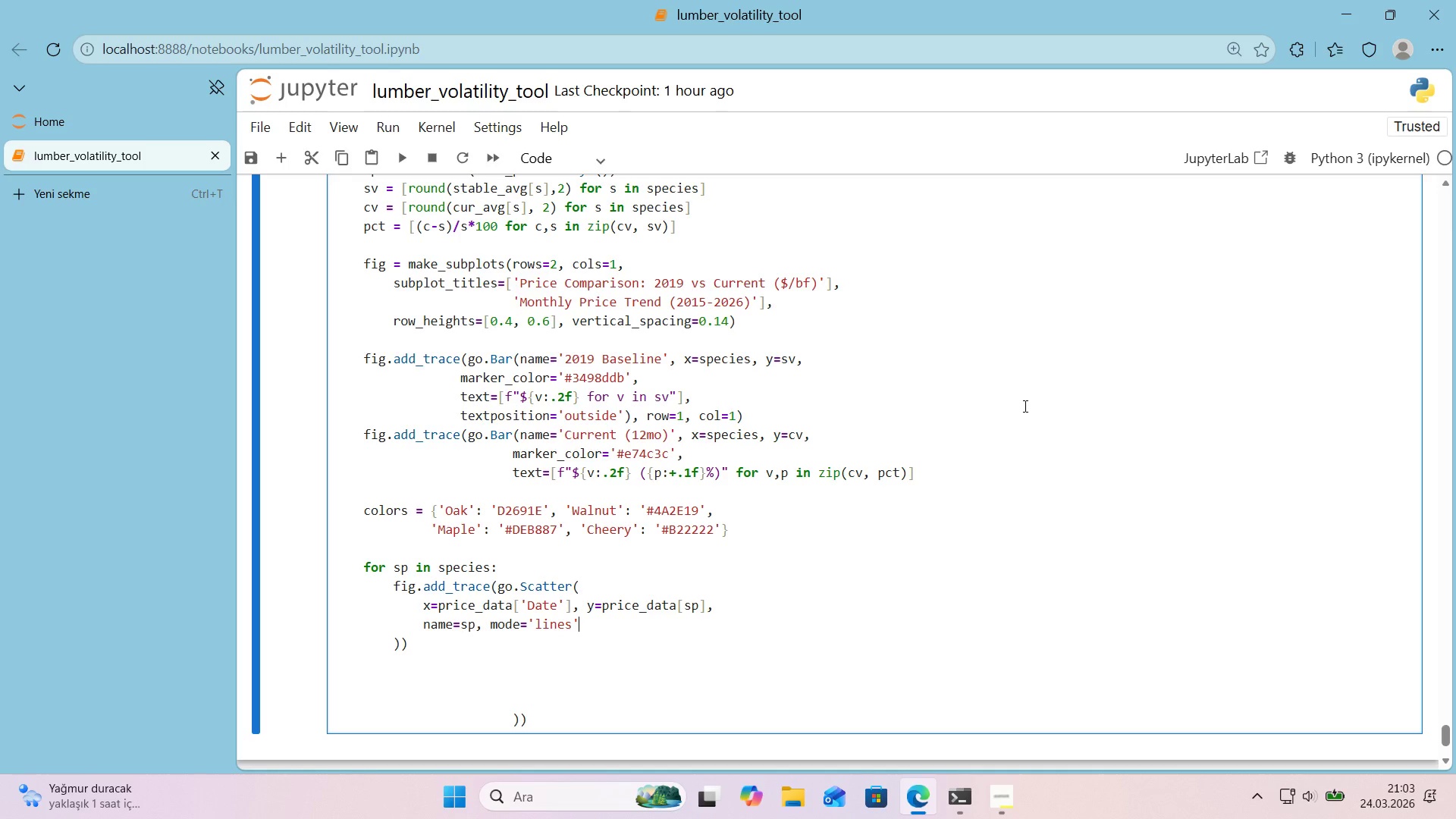 
key(Comma)
 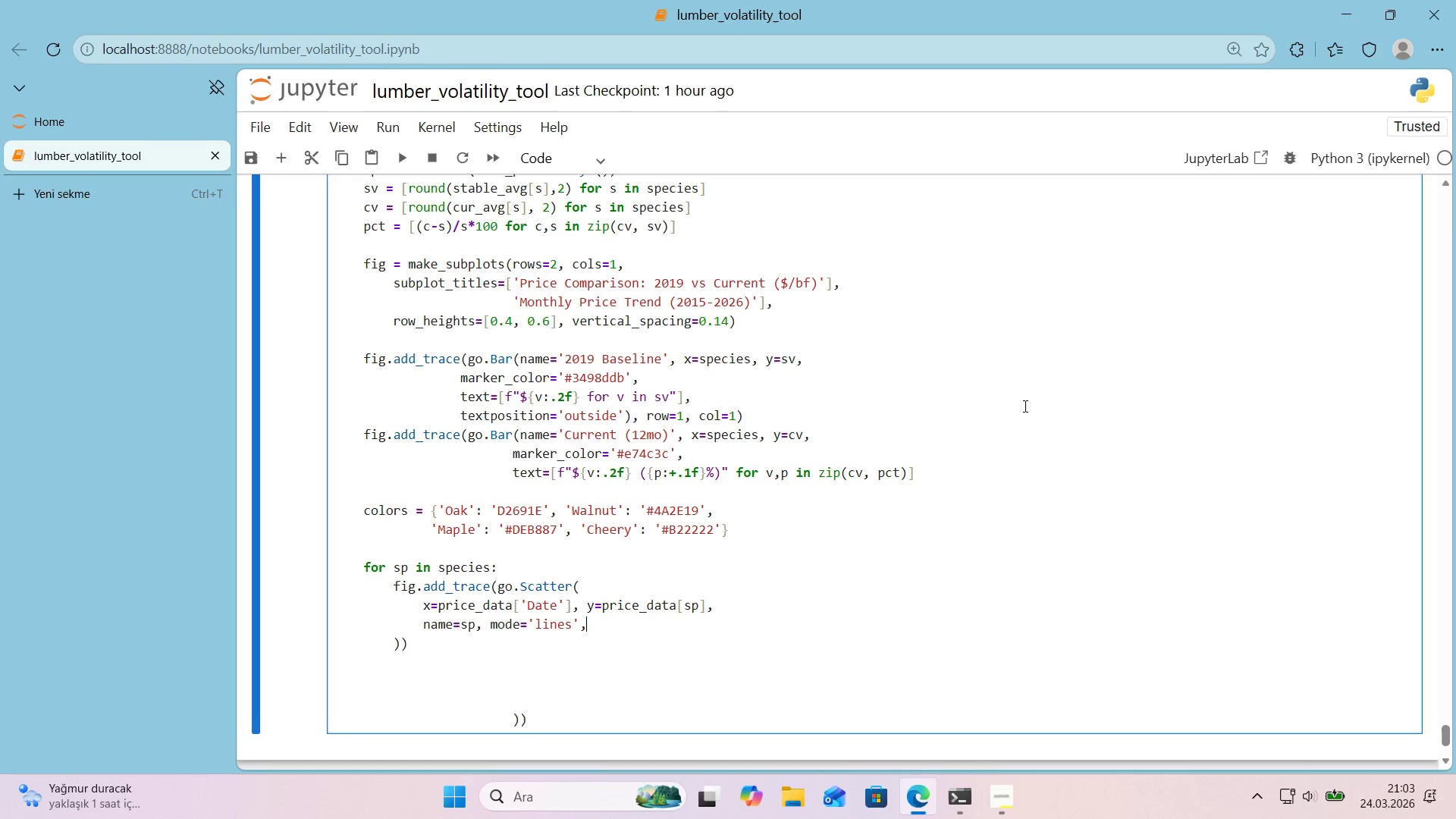 
key(Enter)
 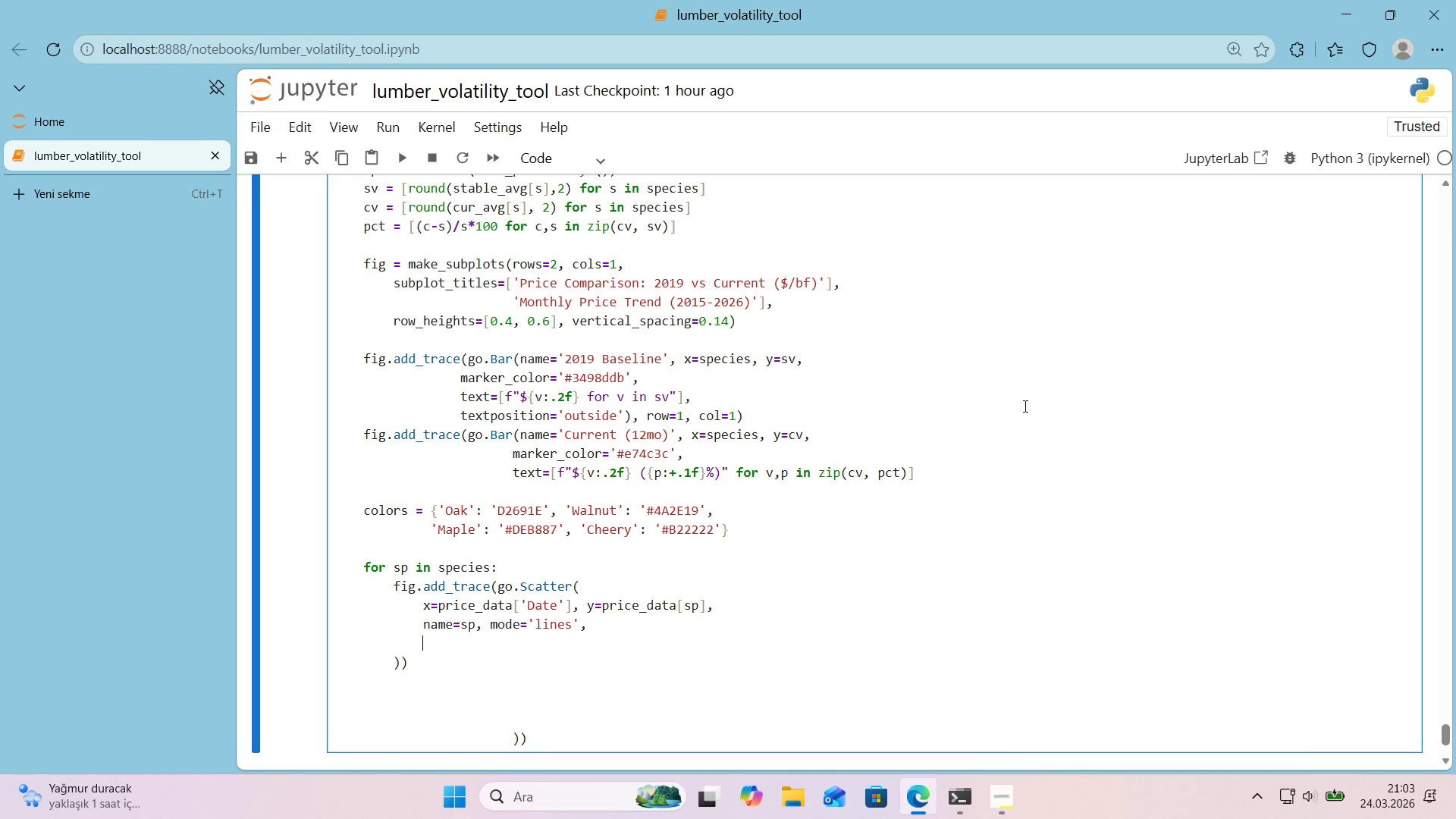 
type(l'ne)d'ct*()
 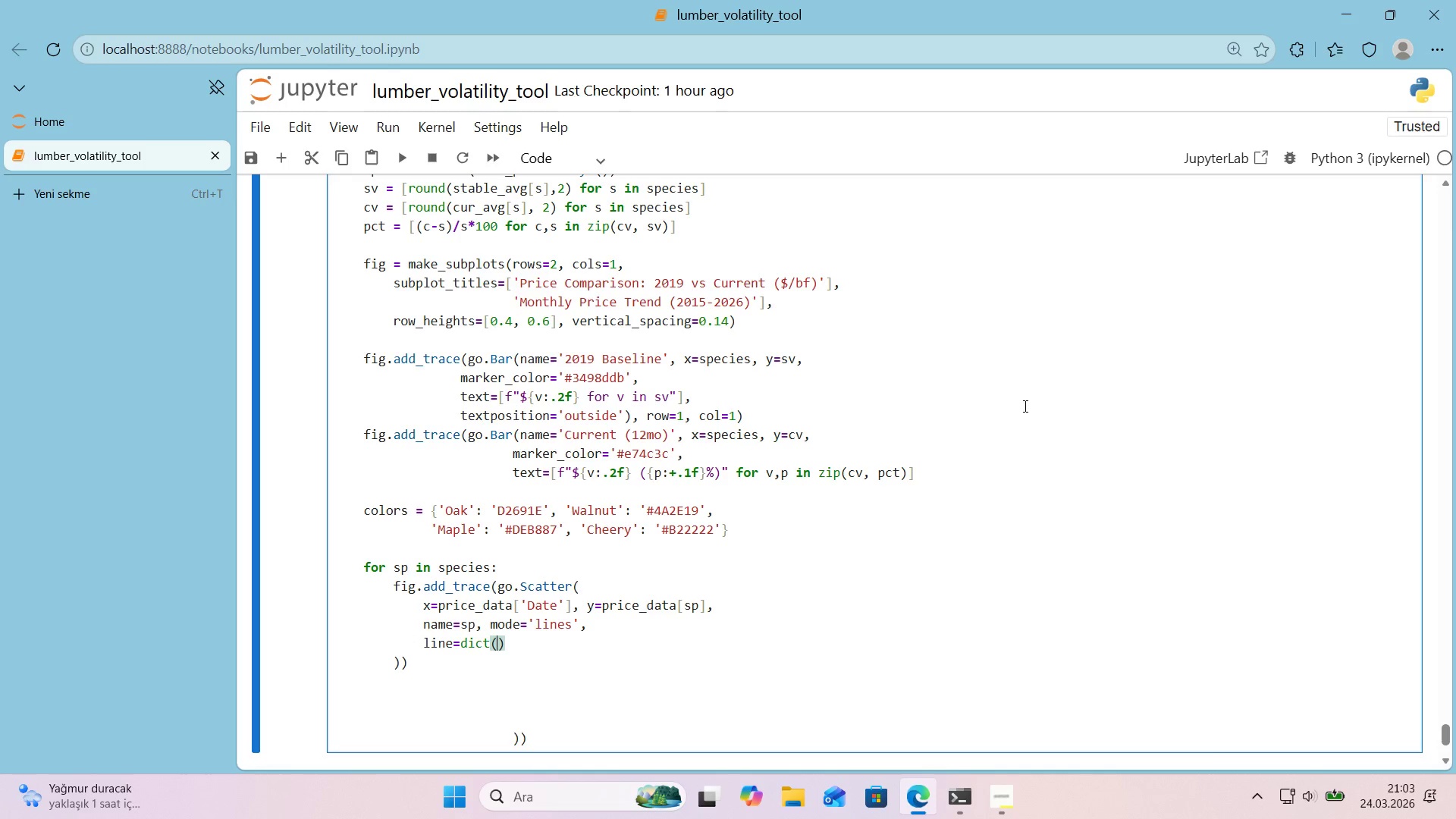 
 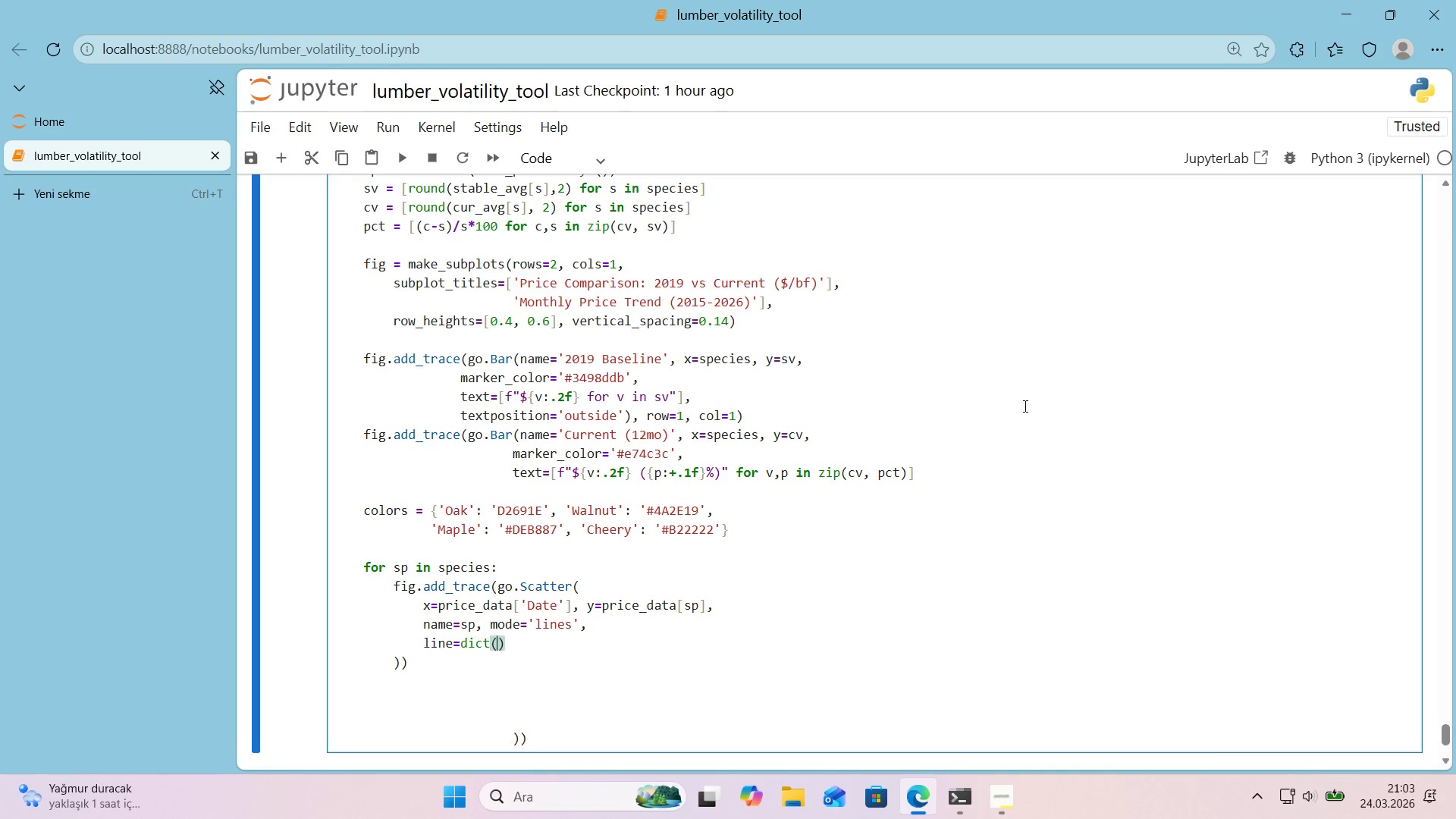 
key(ArrowLeft)
 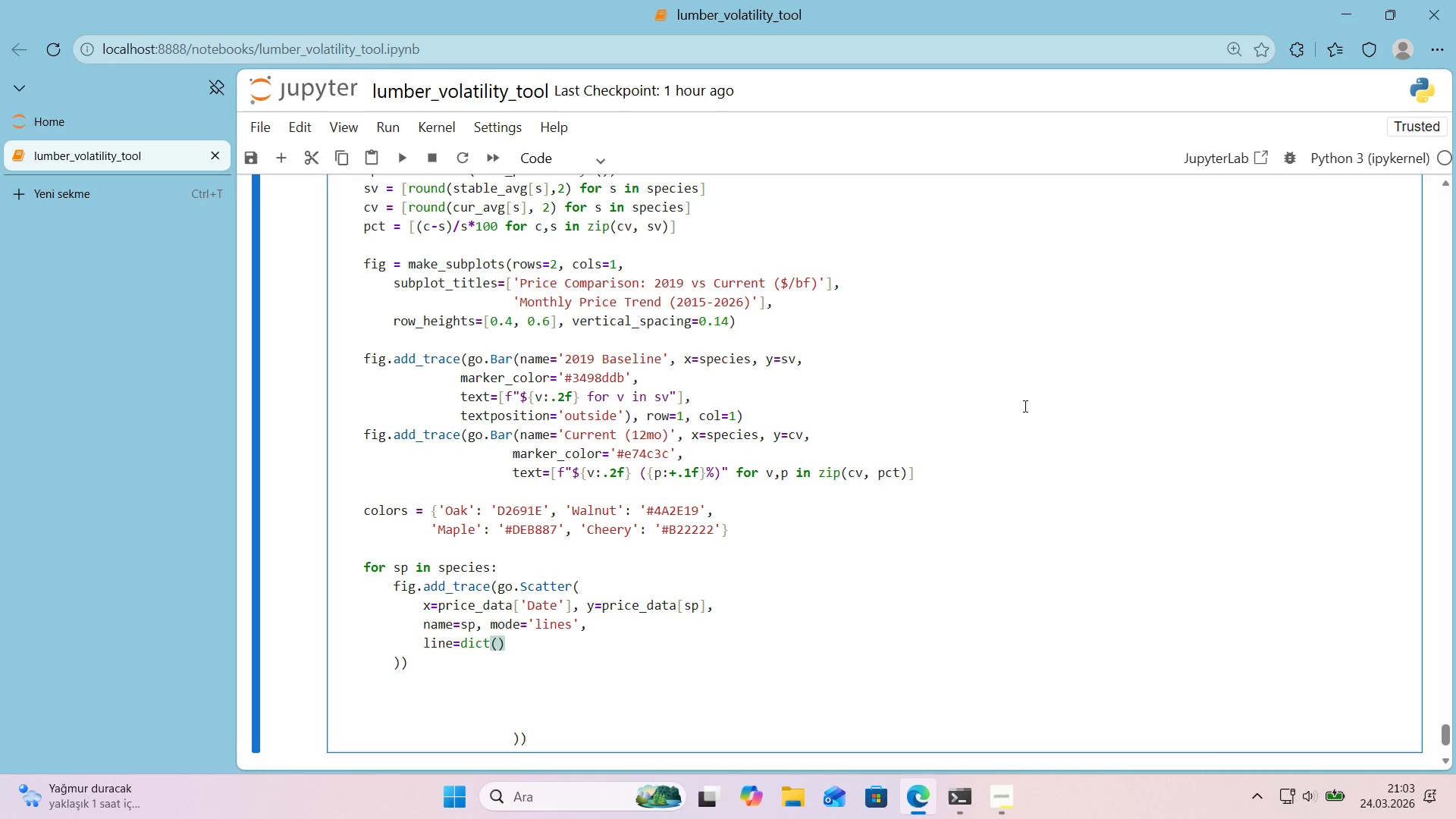 
type(color)
 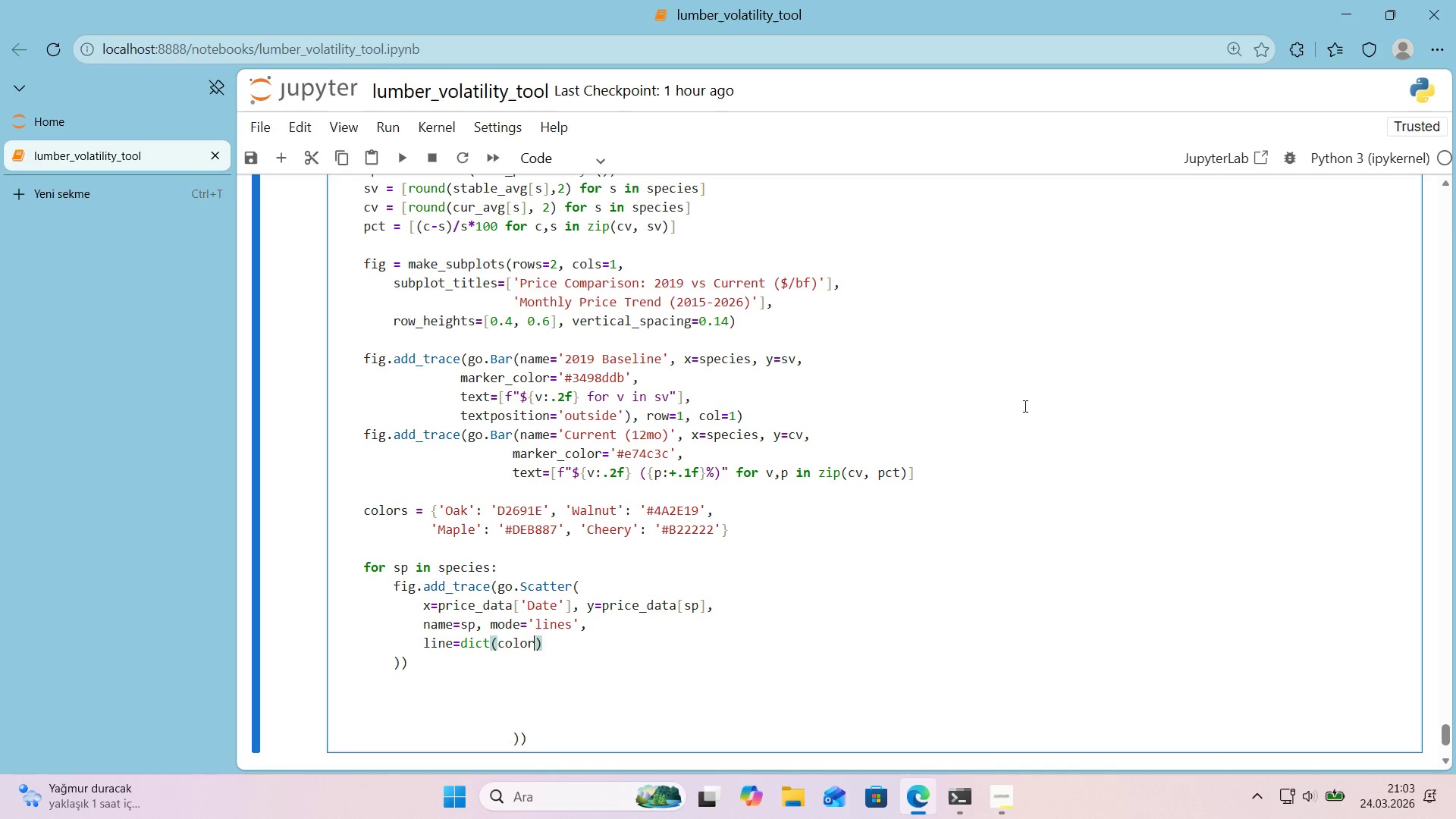 
type()cp)
key(Backspace)
type(olors)
 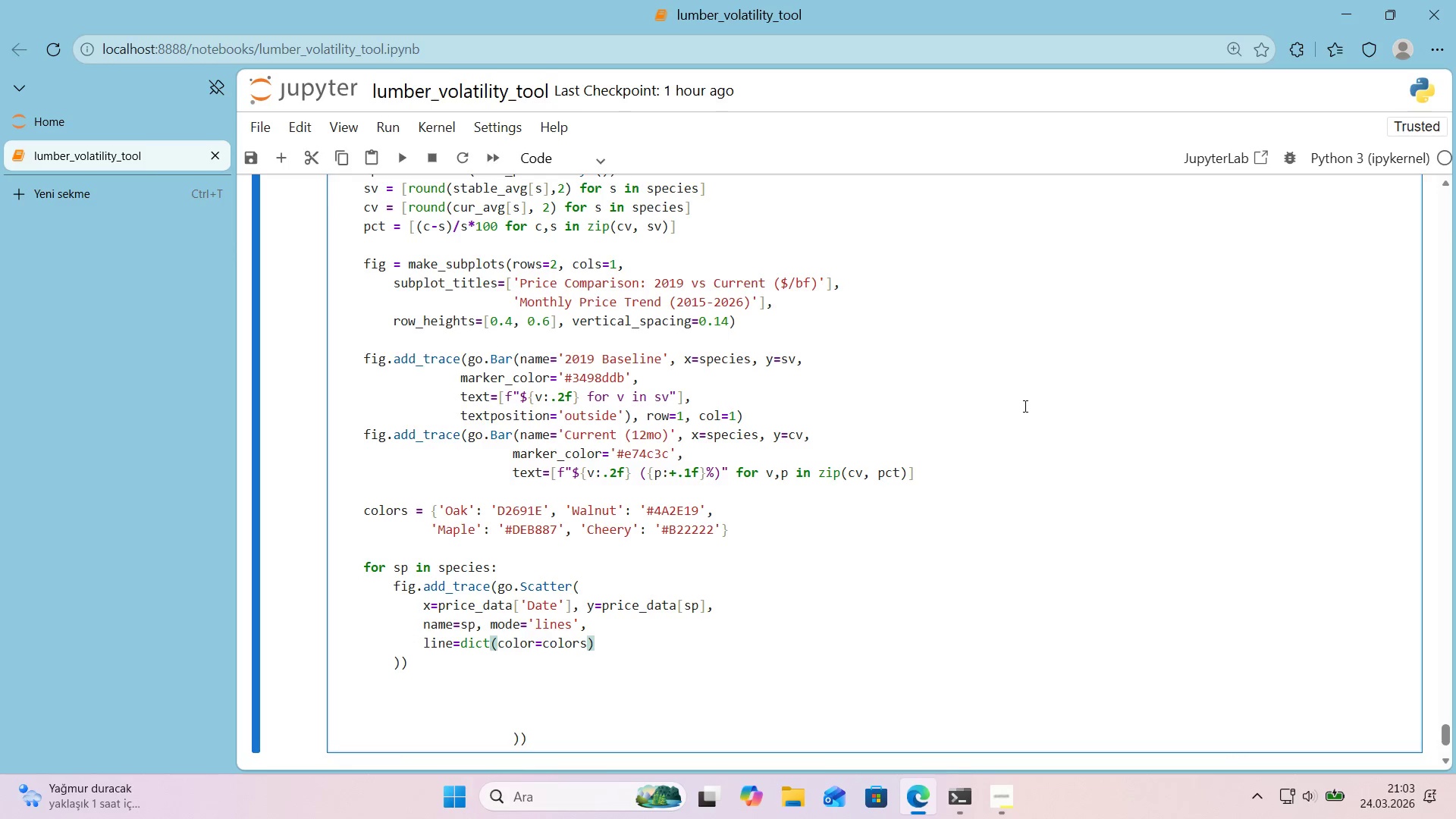 
key(Alt+Control+8)
 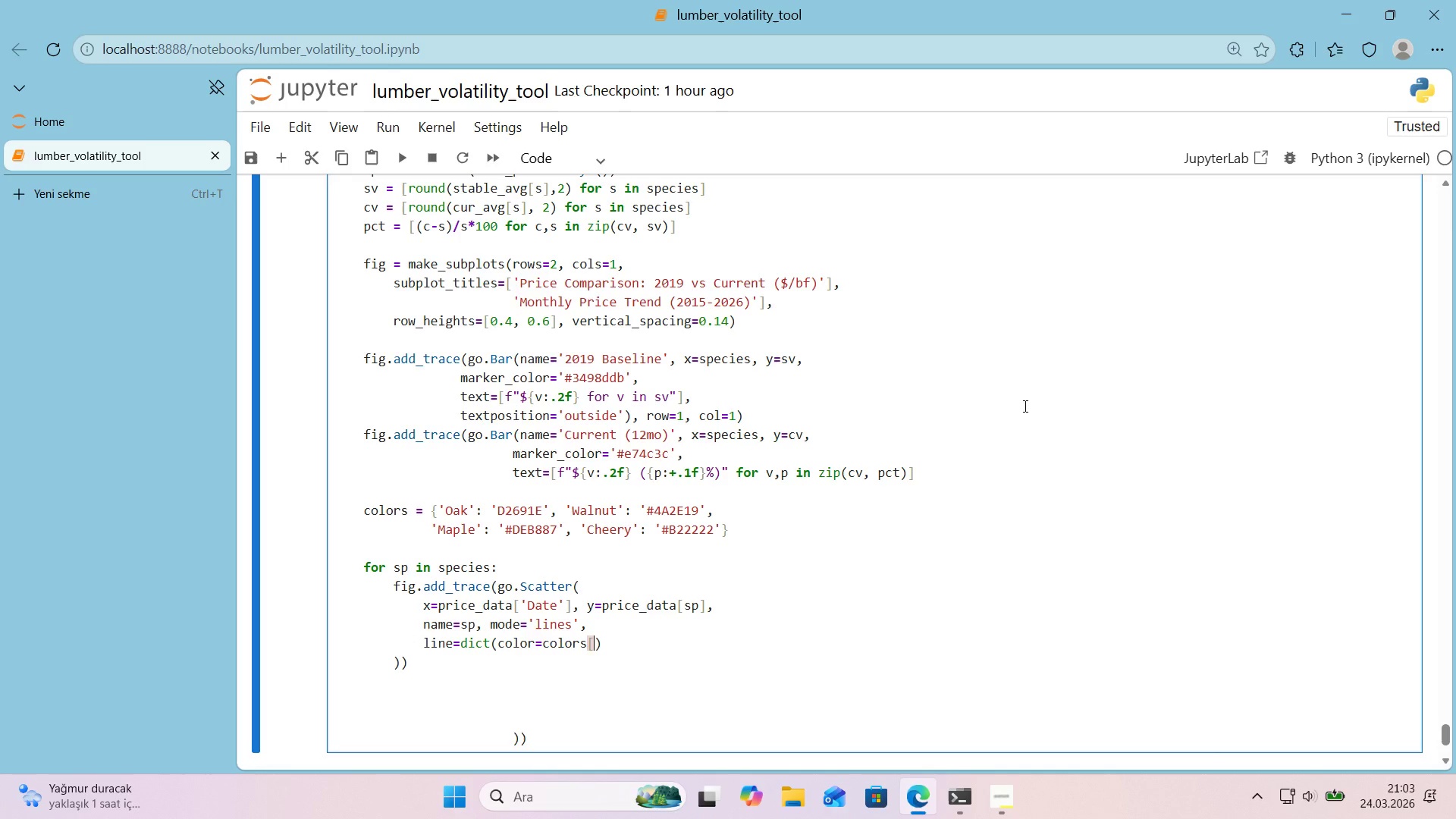 
key(Alt+Control+0)
 